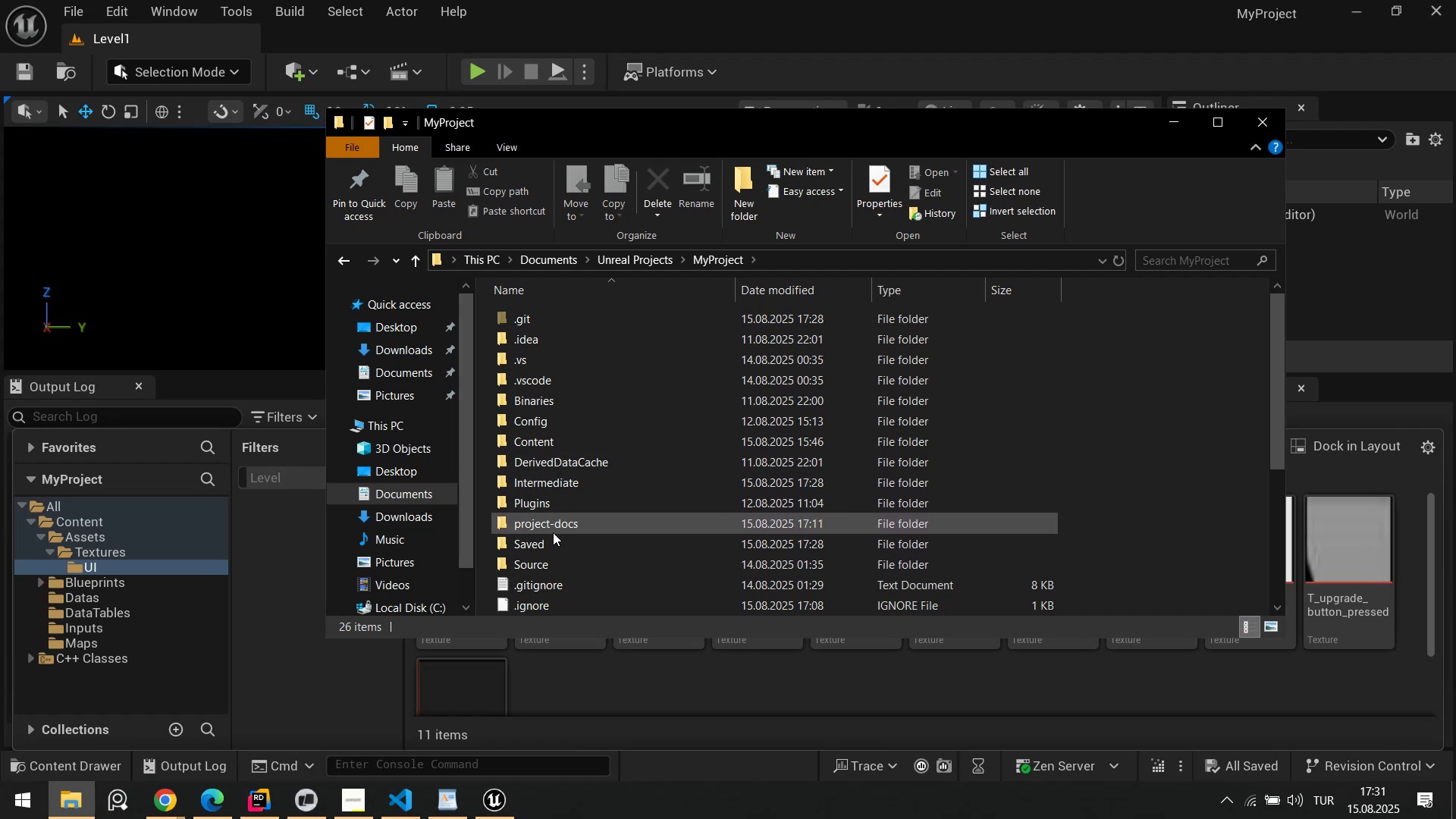 
double_click([551, 519])
 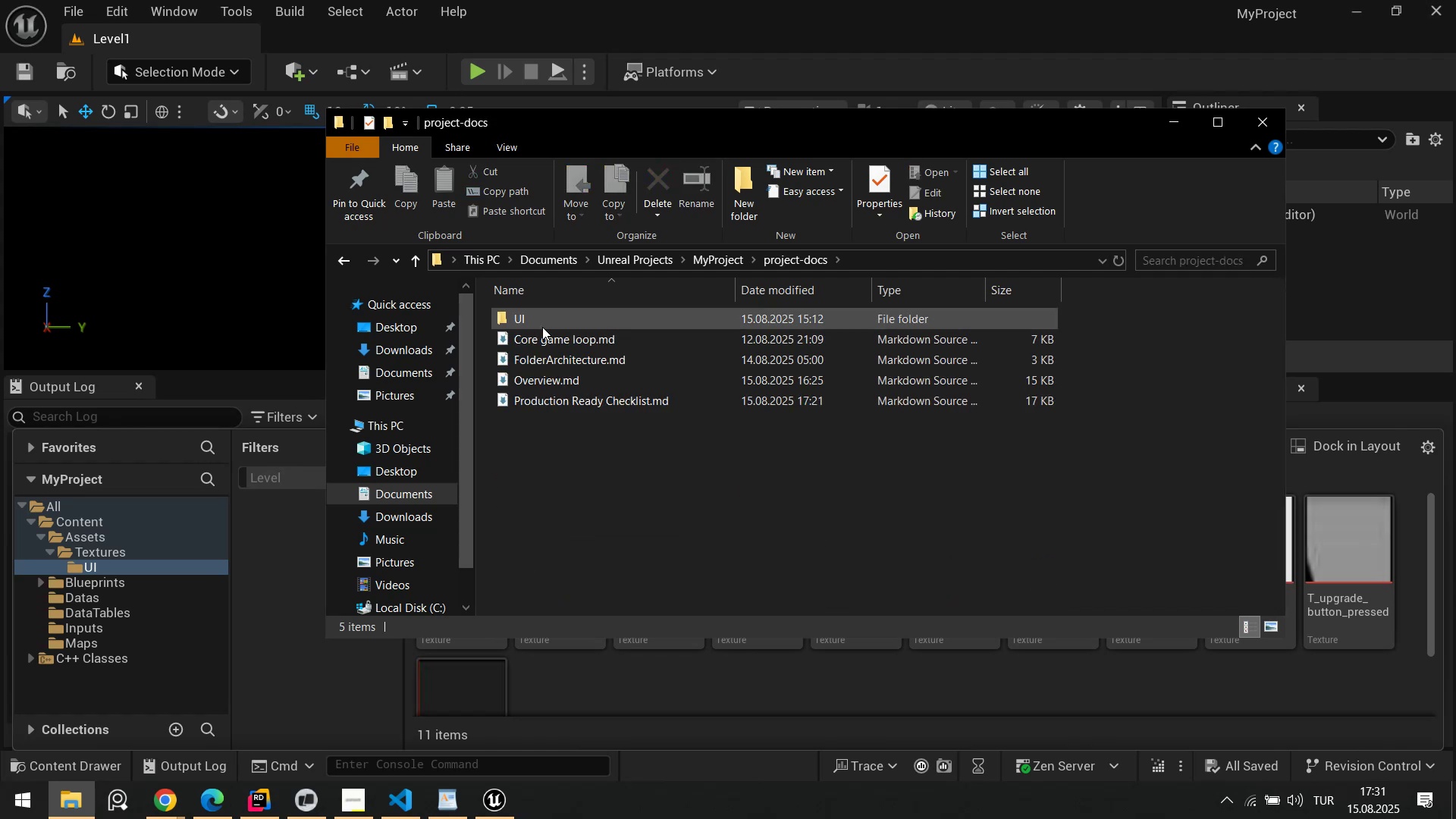 
triple_click([542, 327])
 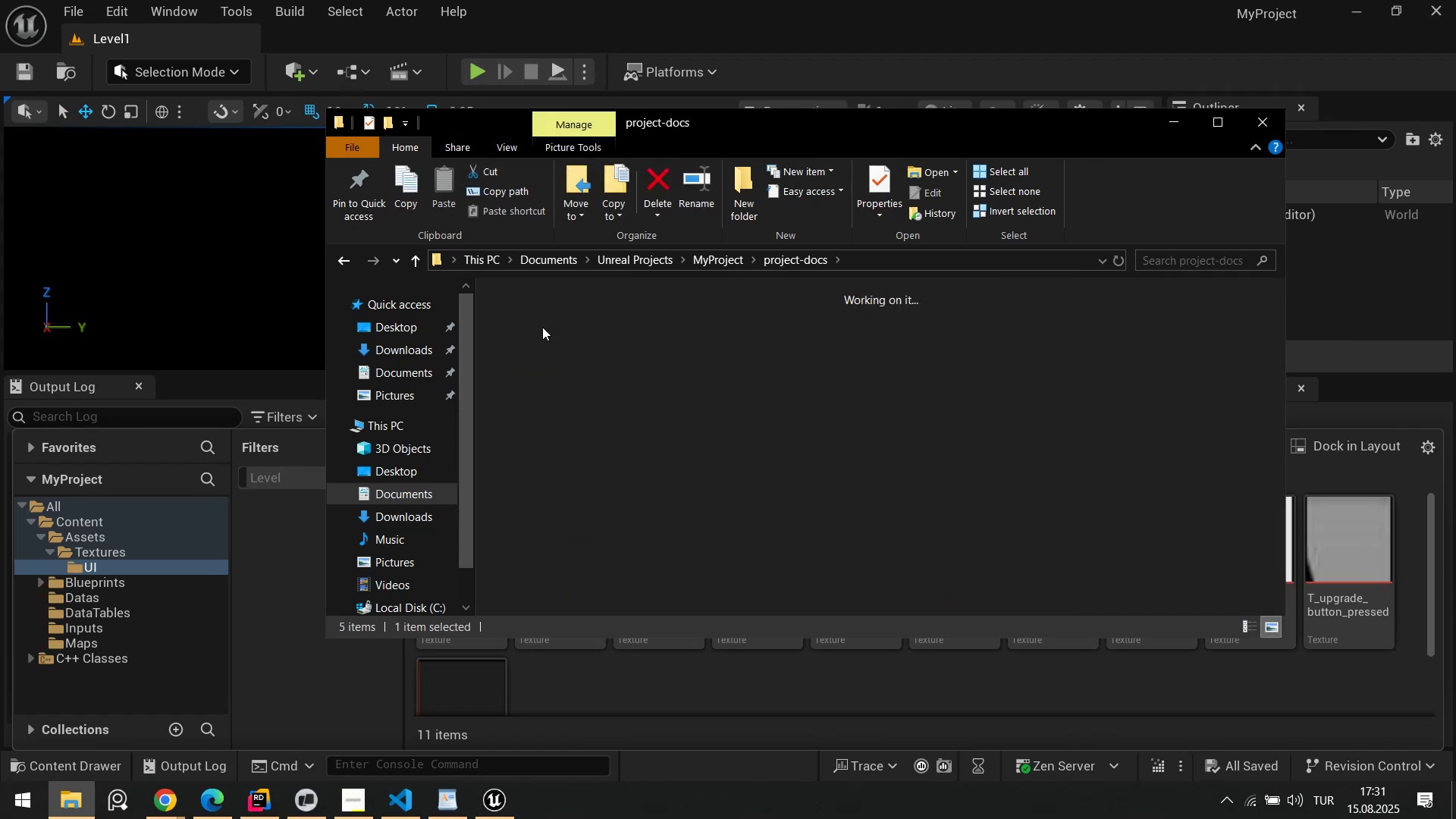 
triple_click([542, 327])
 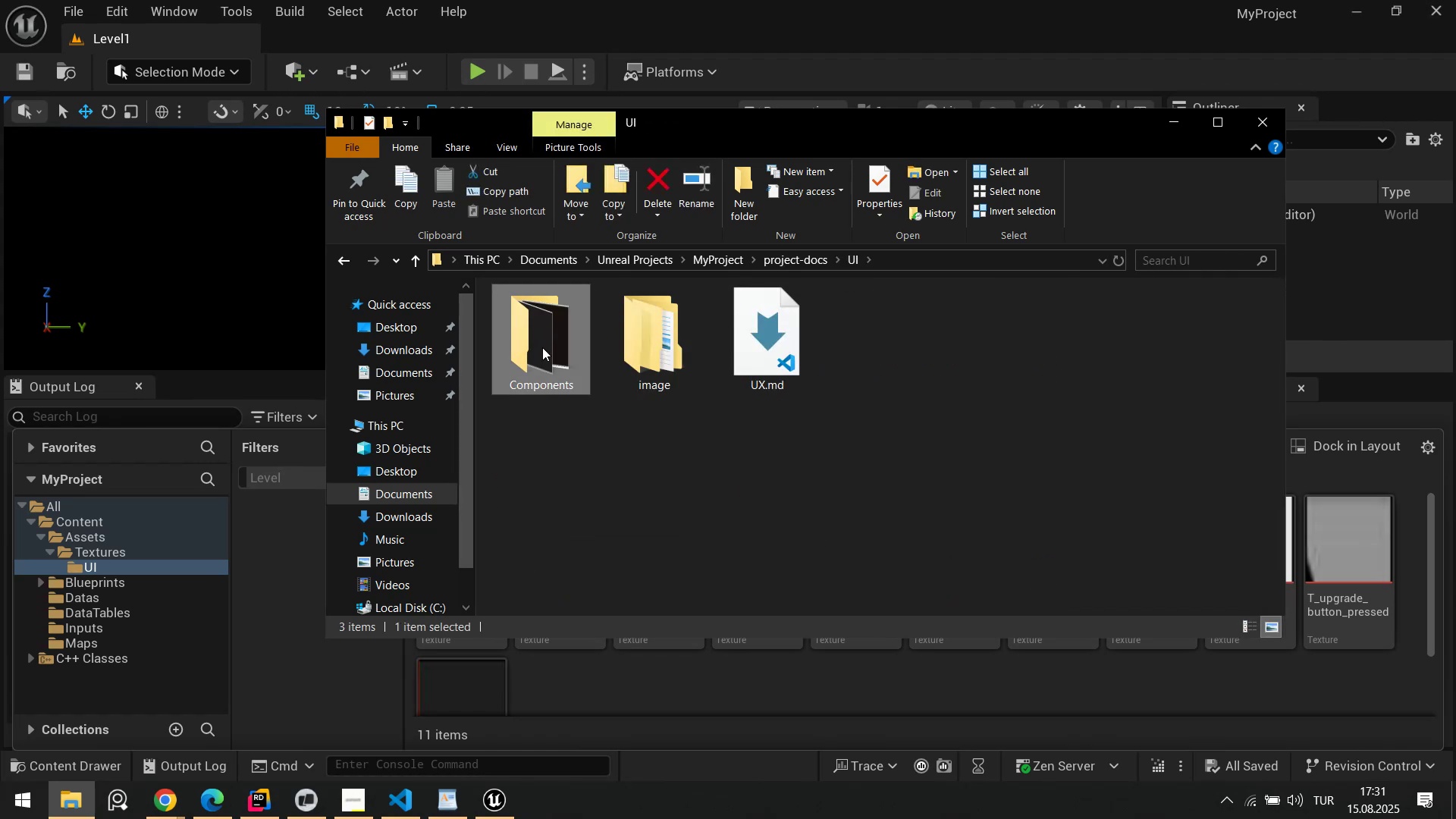 
double_click([542, 347])
 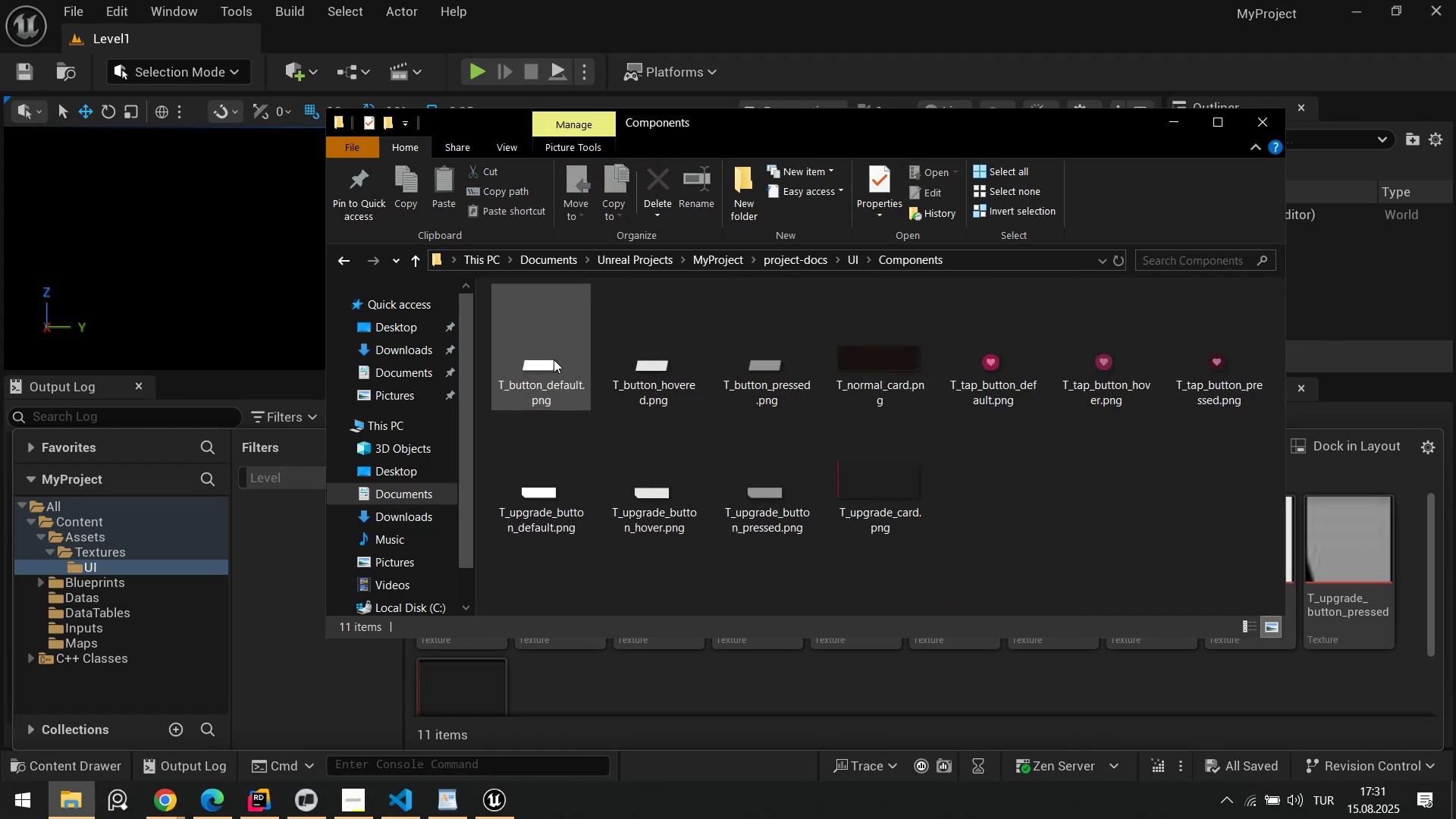 
triple_click([554, 359])
 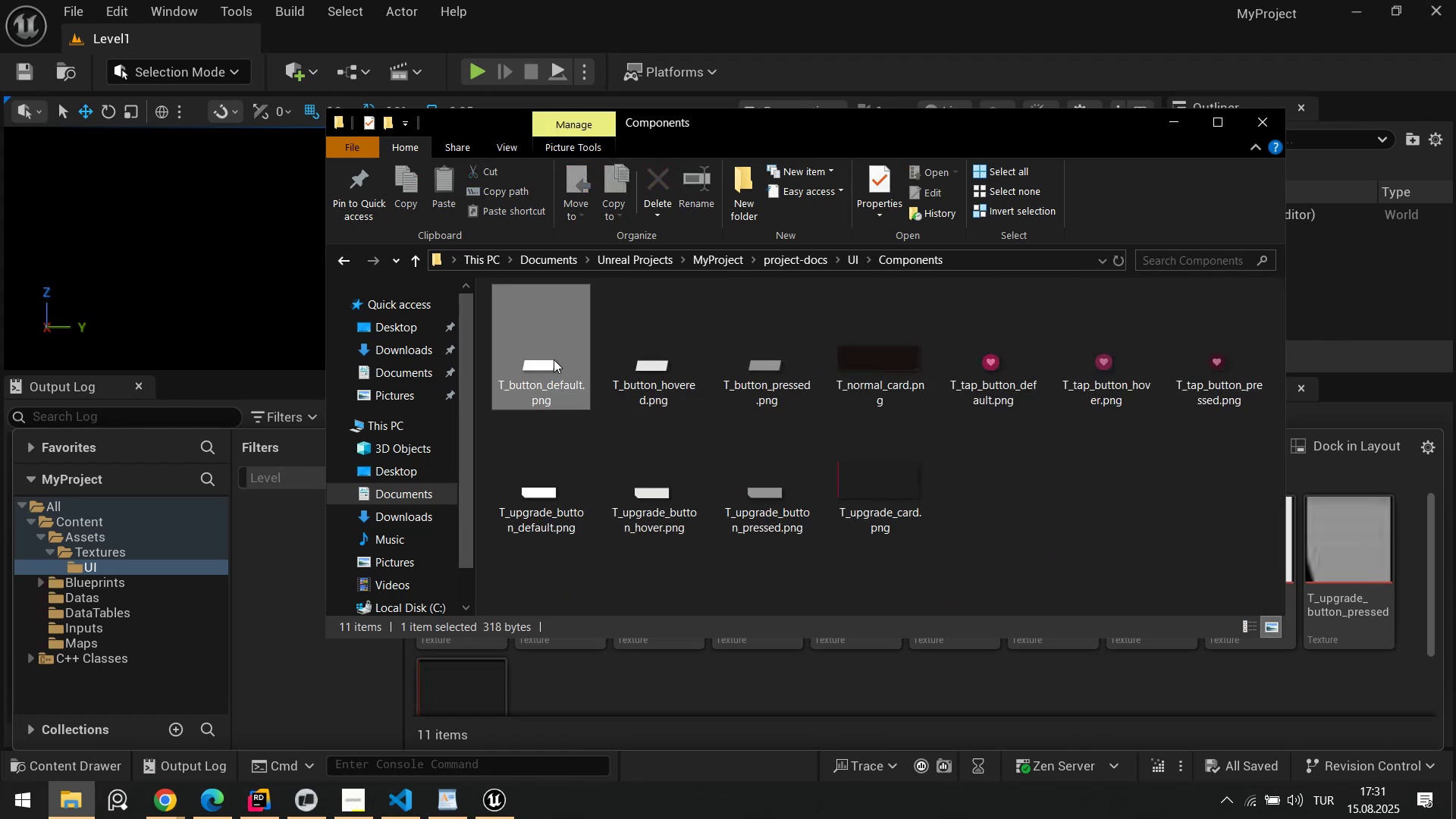 
key(Control+ControlLeft)
 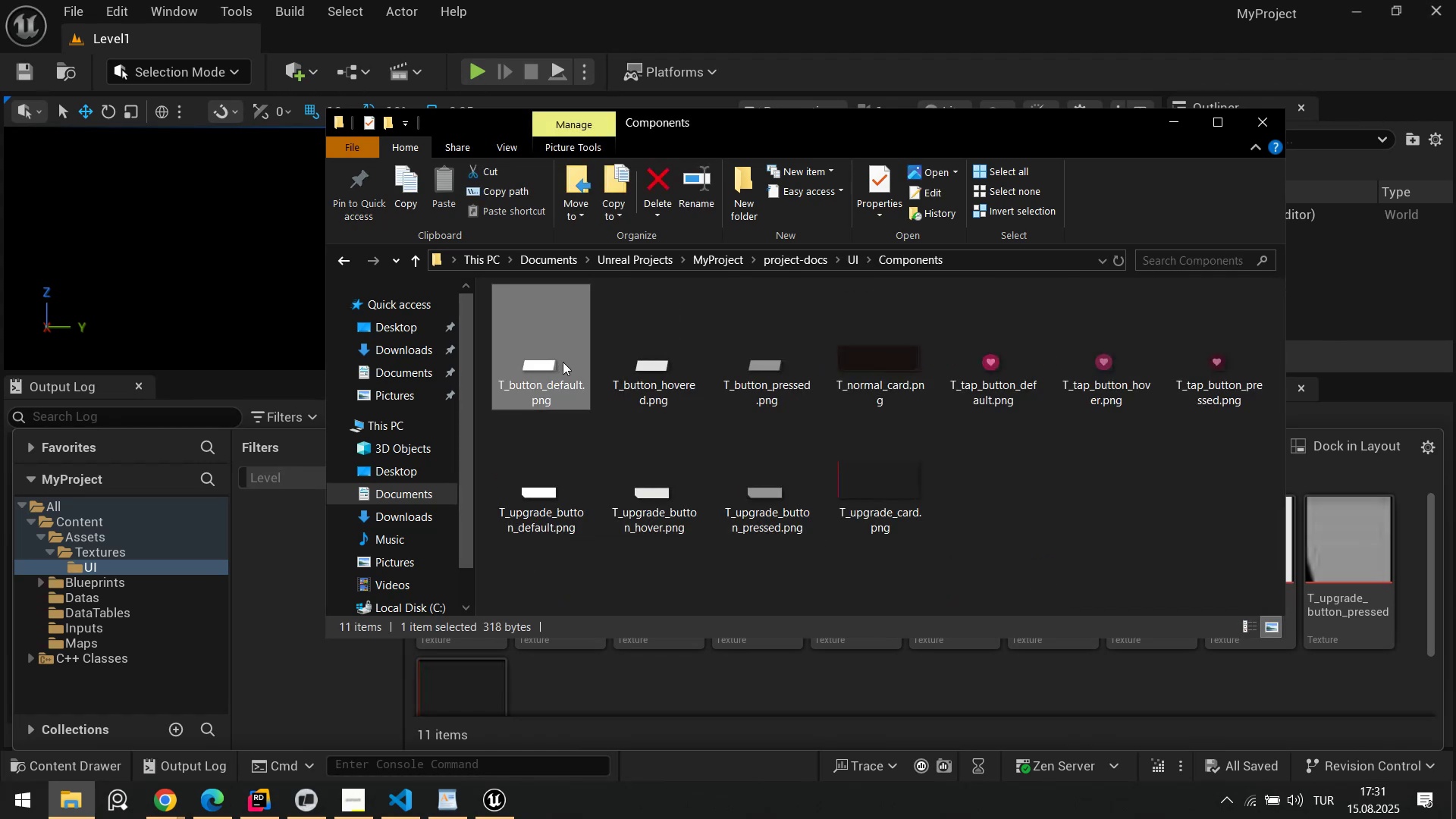 
key(Control+A)
 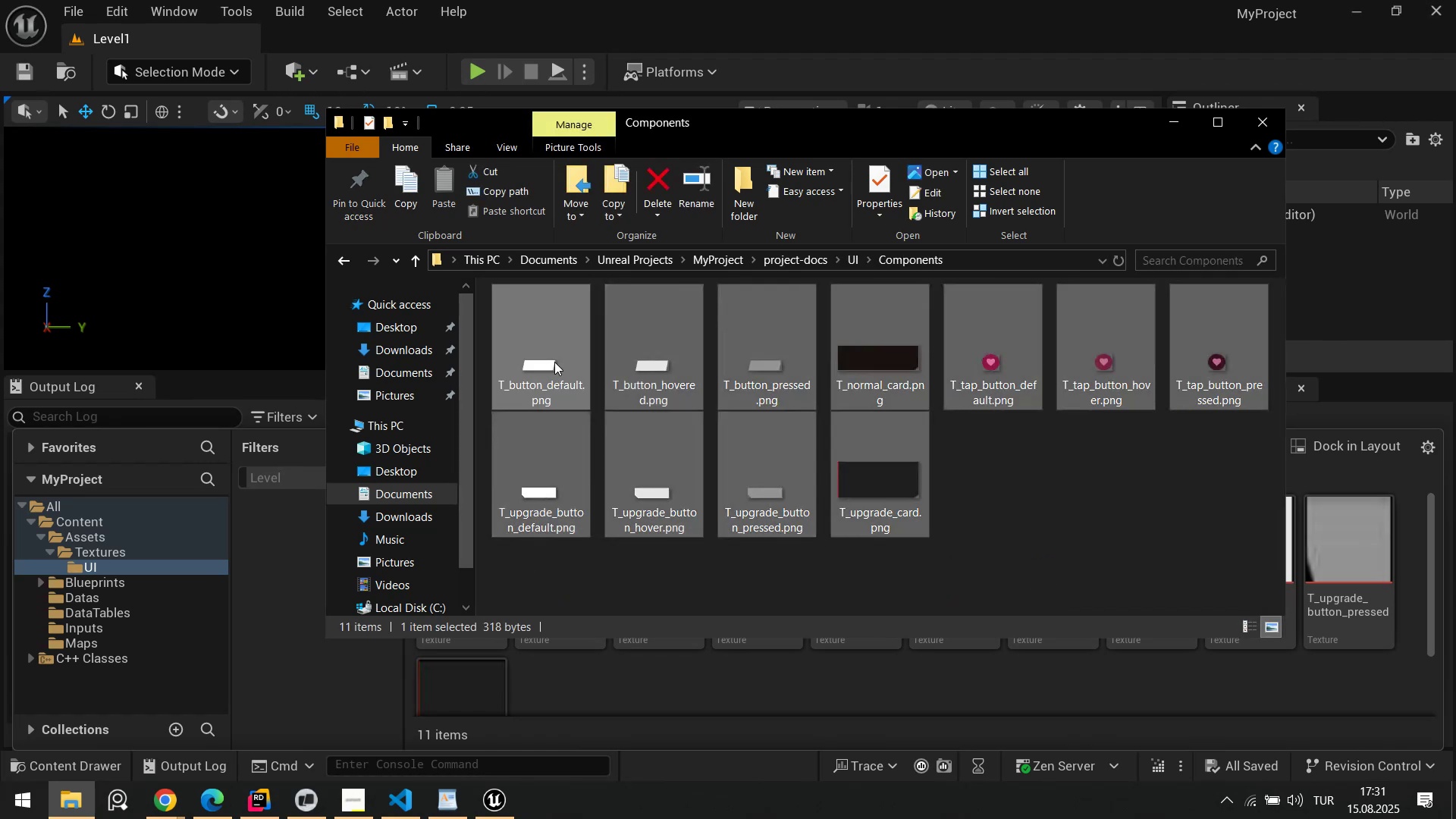 
left_click_drag(start_coordinate=[554, 361], to_coordinate=[589, 689])
 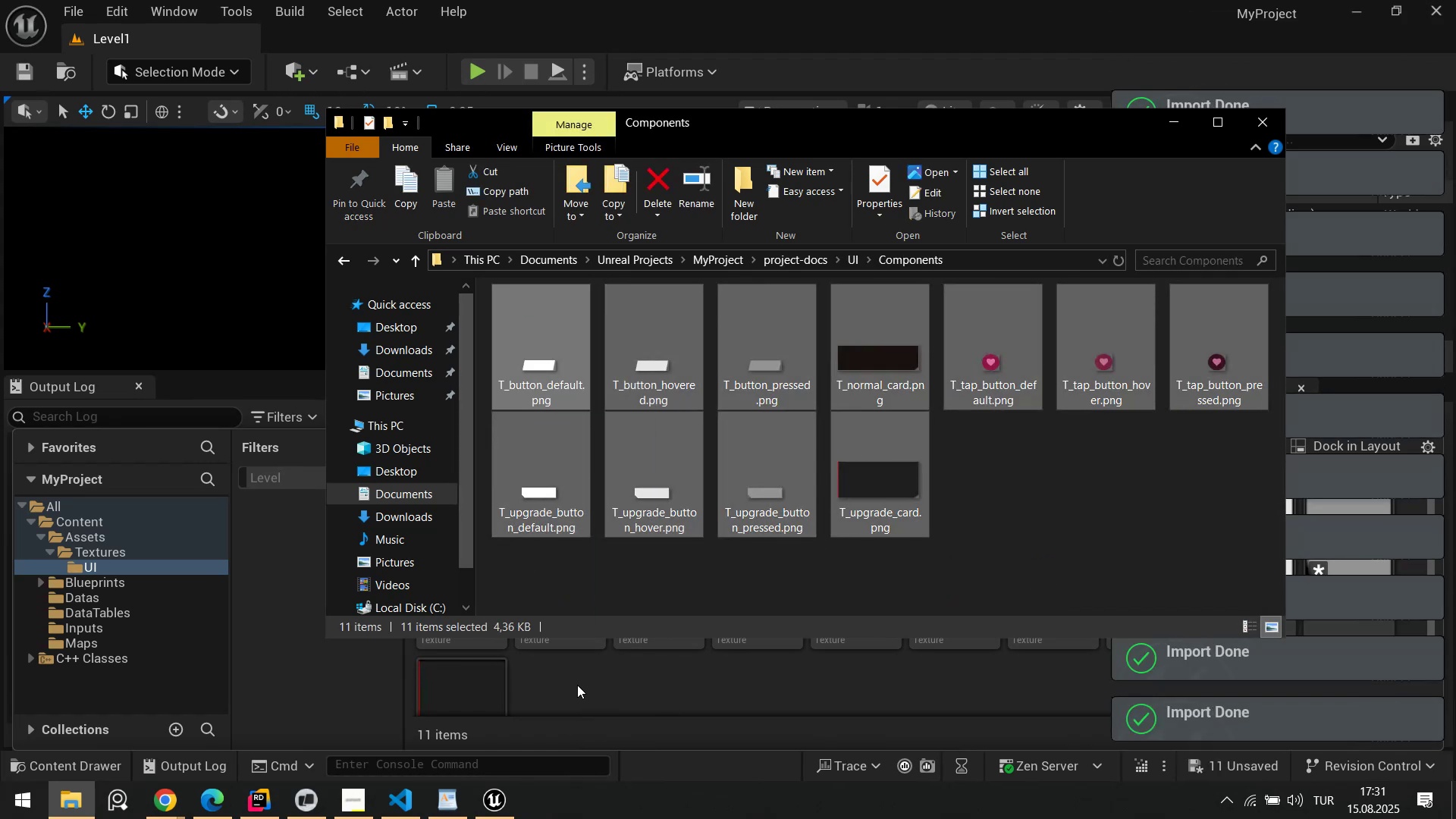 
left_click([577, 685])
 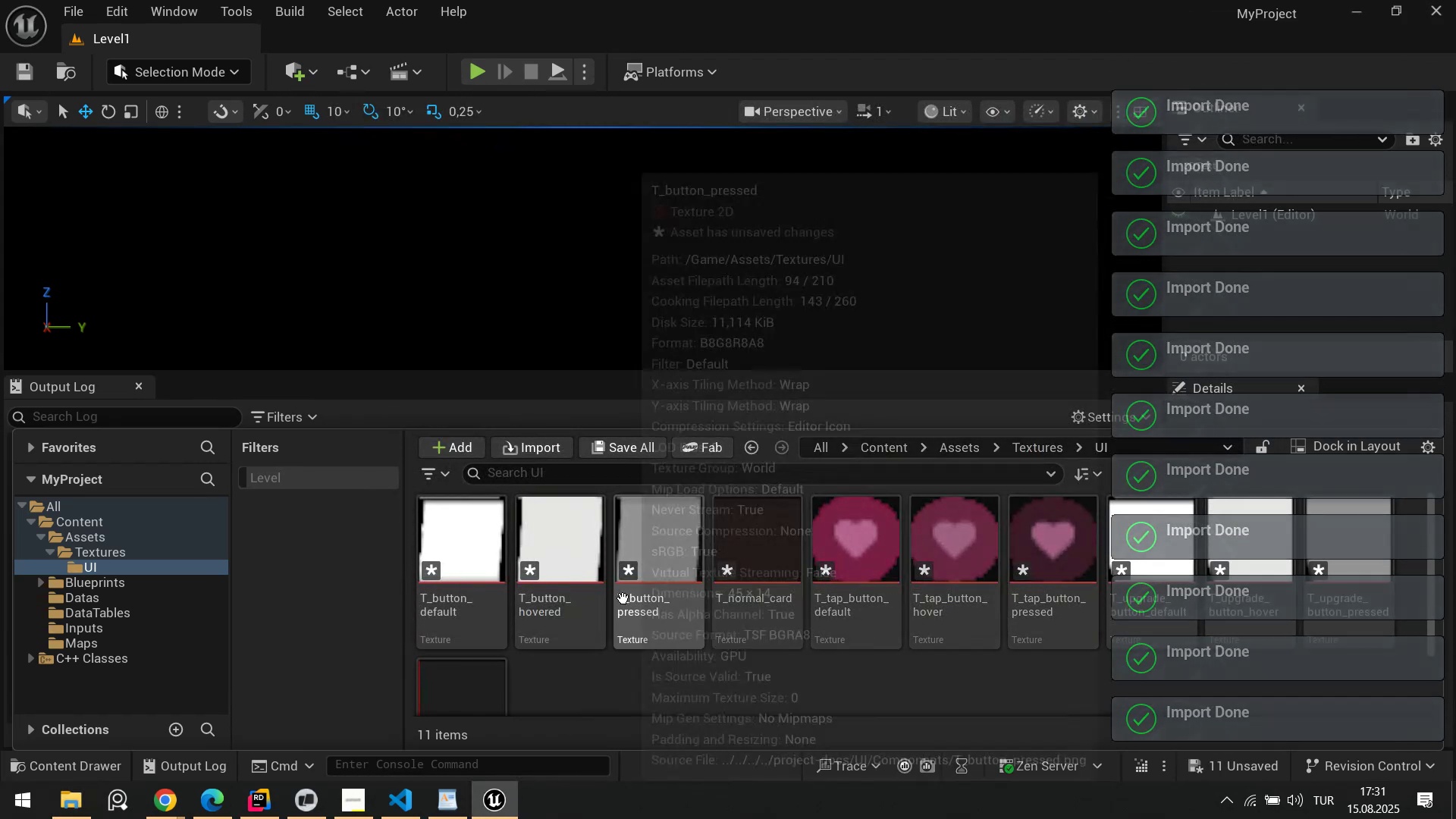 
key(Control+A)
 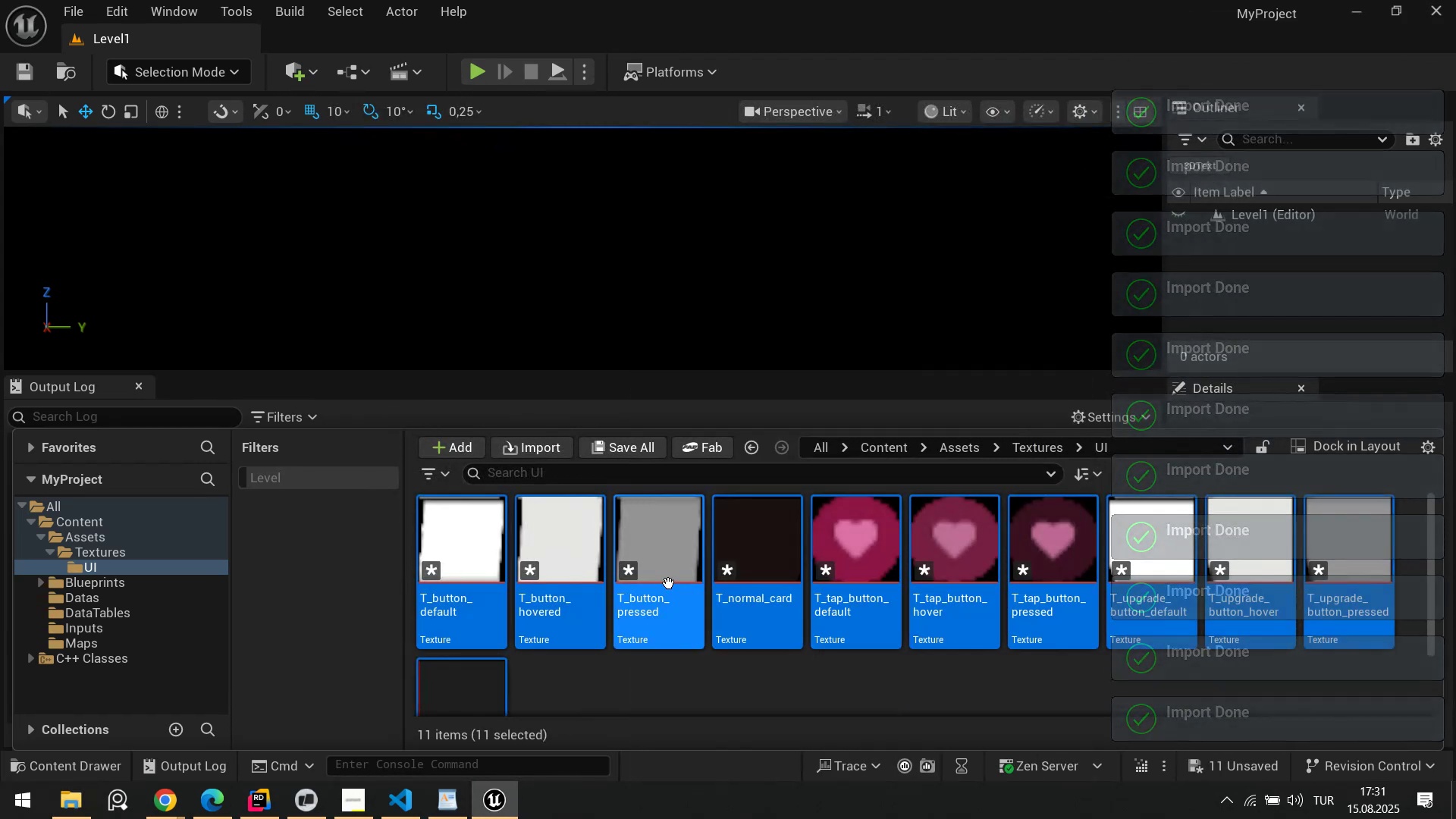 
key(Control+S)
 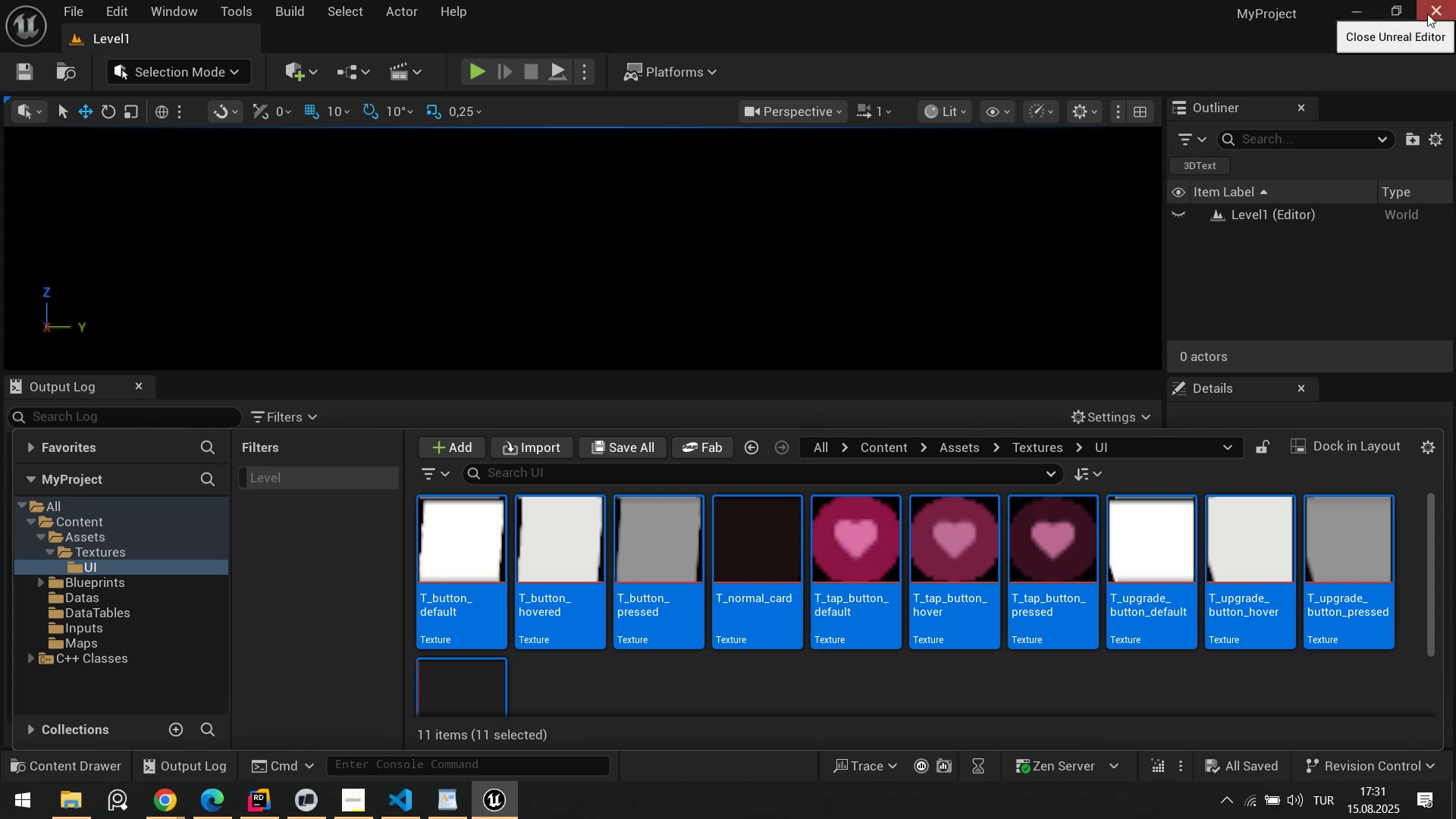 
left_click([1427, 14])
 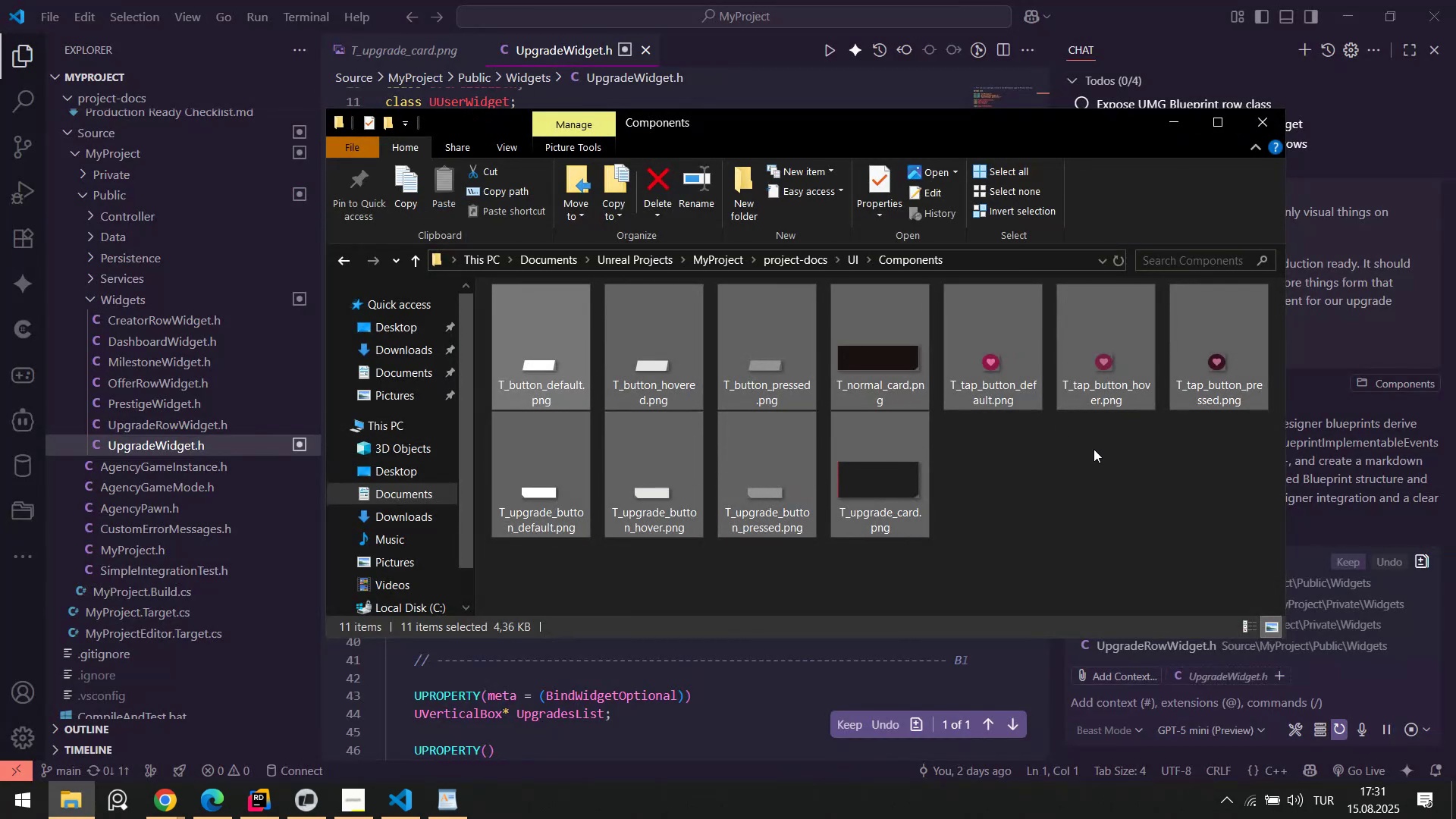 
left_click([1096, 504])
 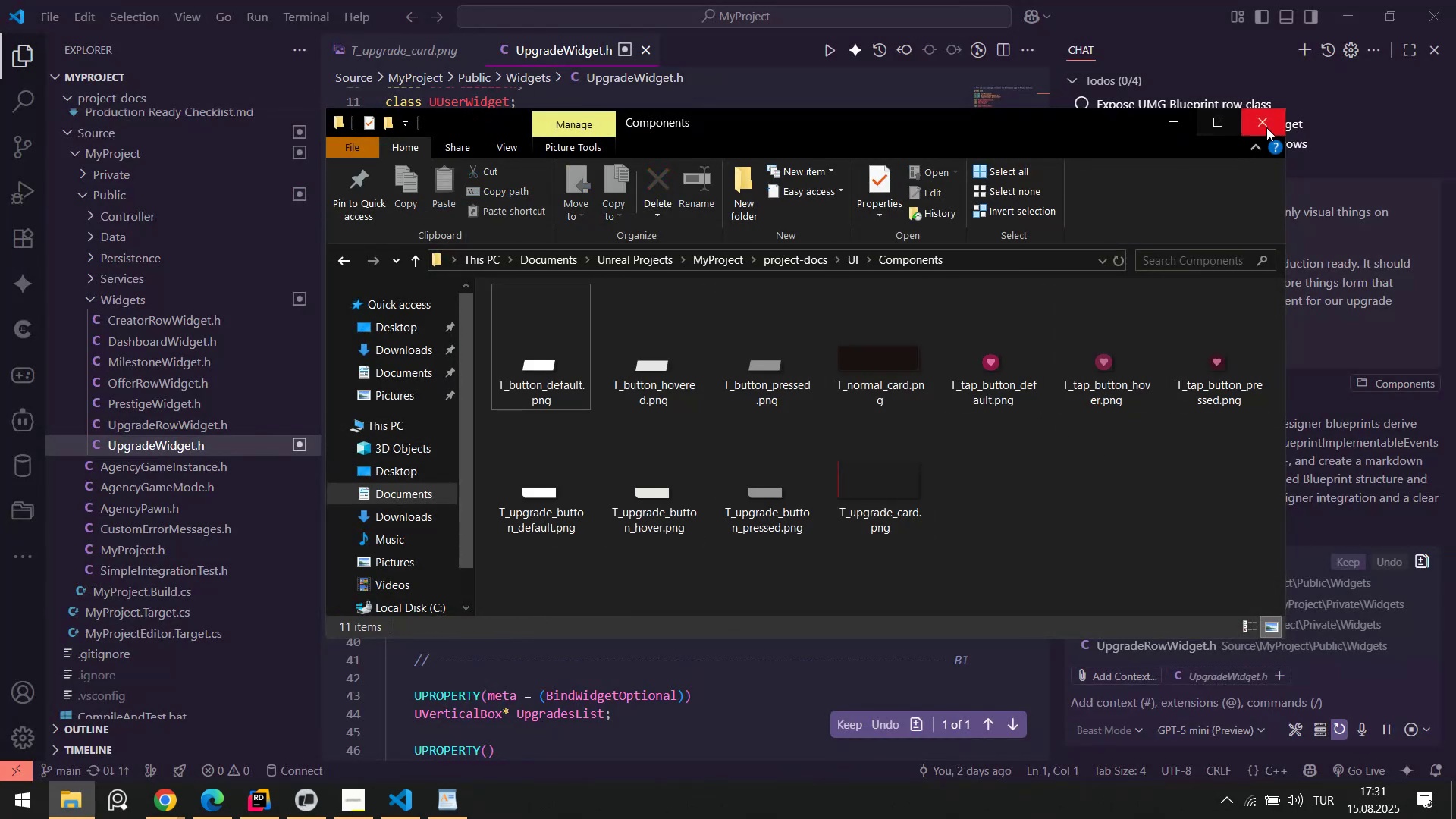 
left_click([1272, 124])
 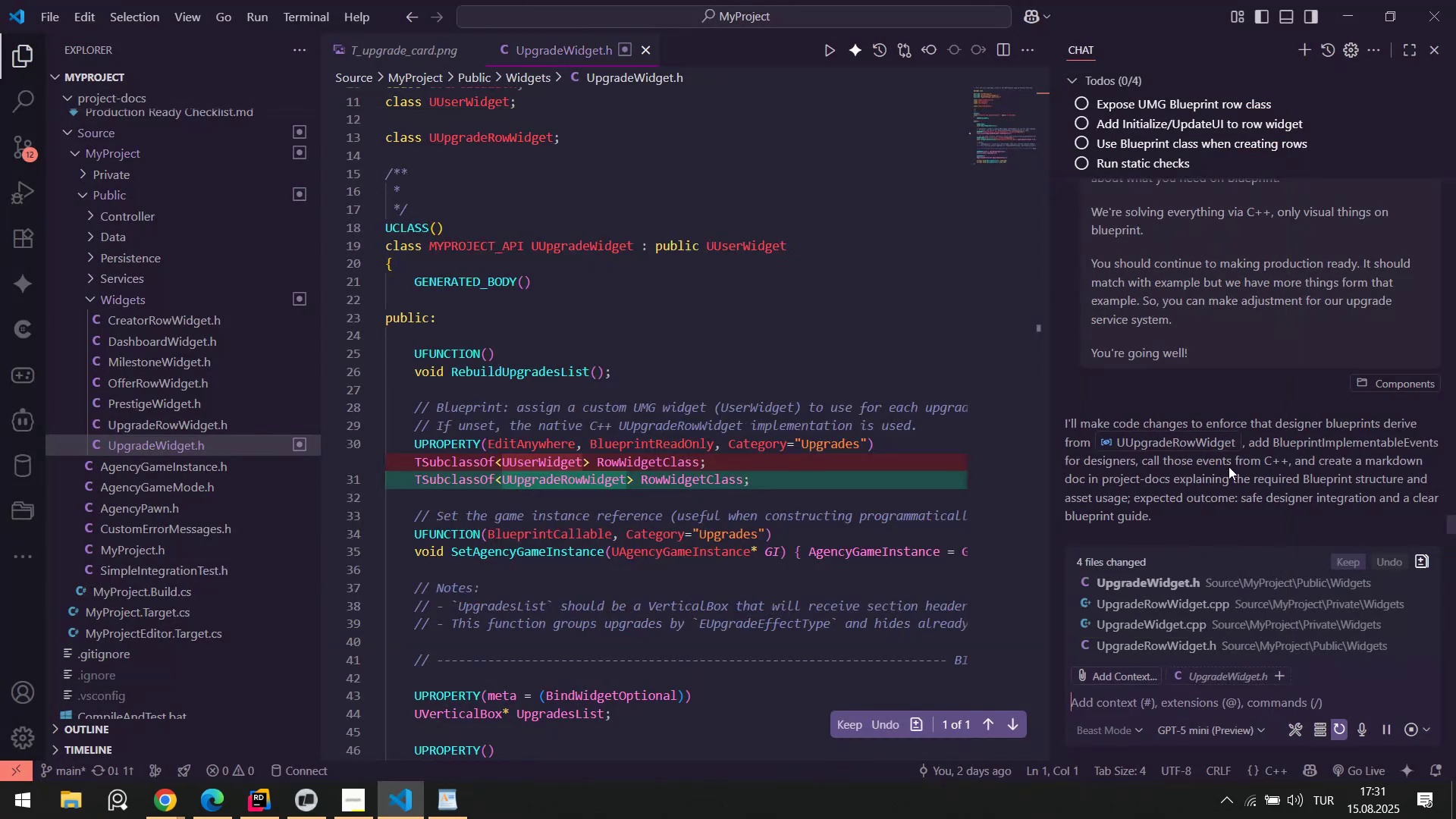 
scroll: coordinate [1228, 455], scroll_direction: down, amount: 7.0
 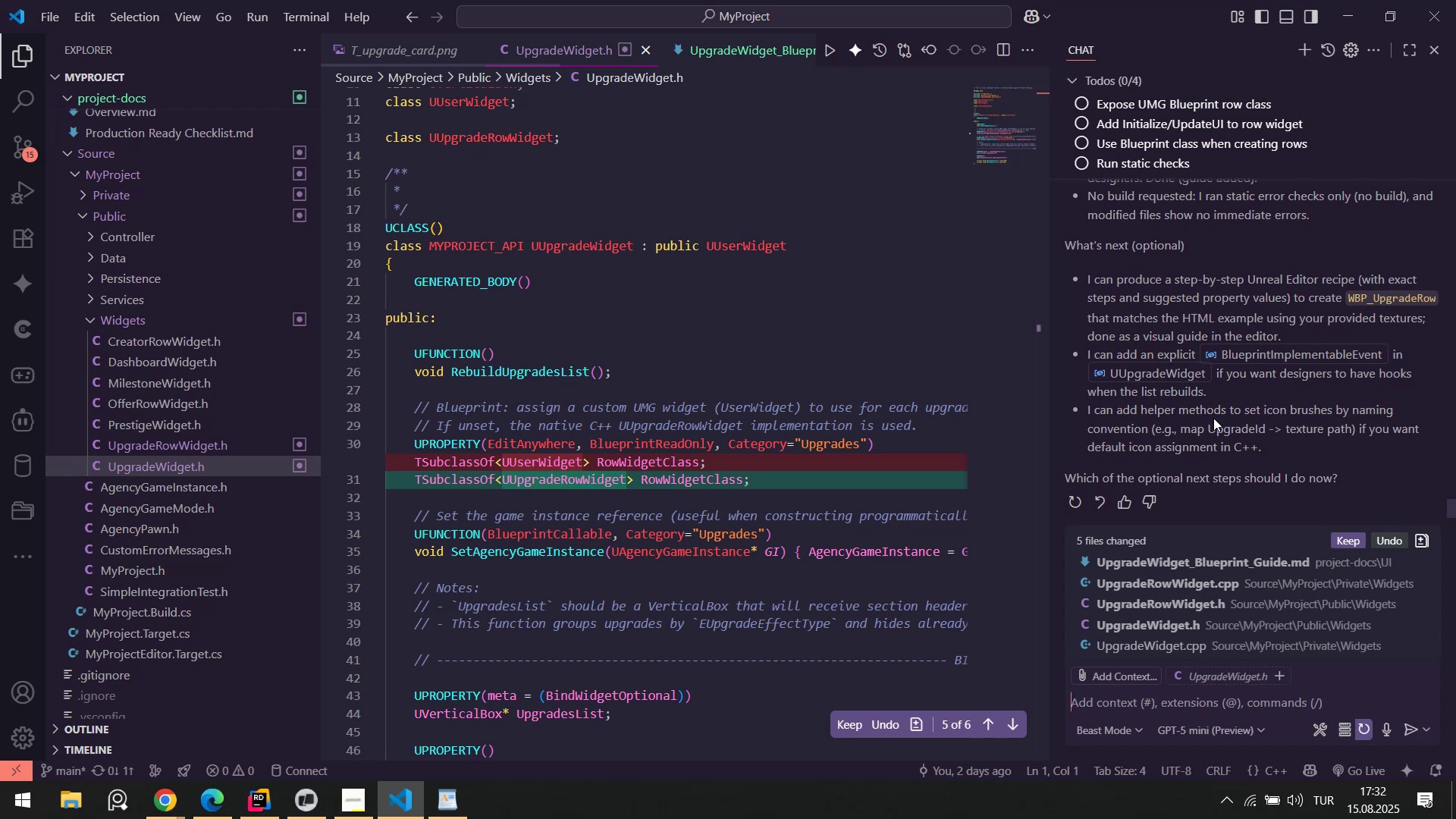 
wait(63.76)
 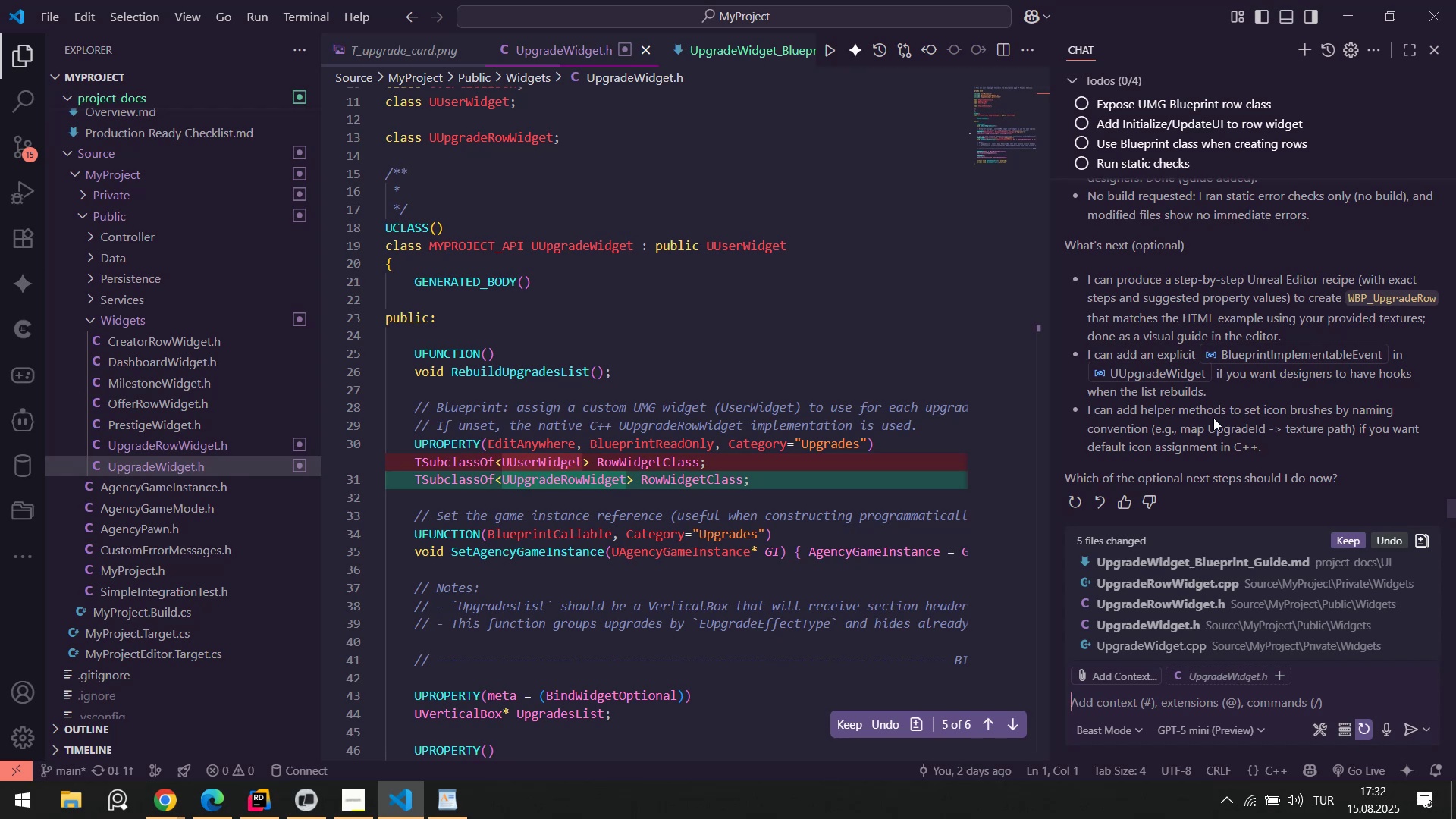 
scroll: coordinate [1262, 350], scroll_direction: up, amount: 19.0
 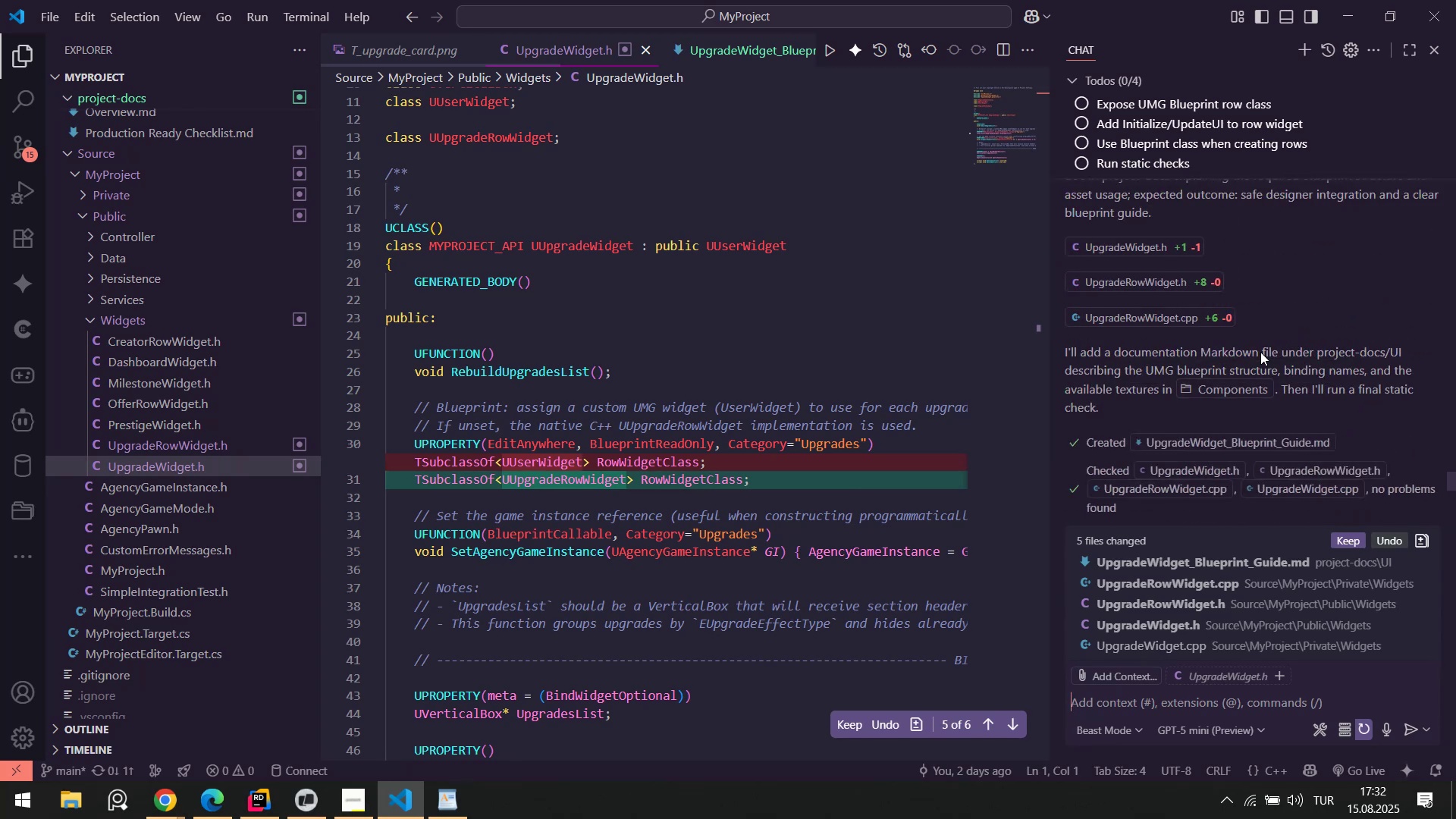 
scroll: coordinate [1252, 357], scroll_direction: down, amount: 23.0
 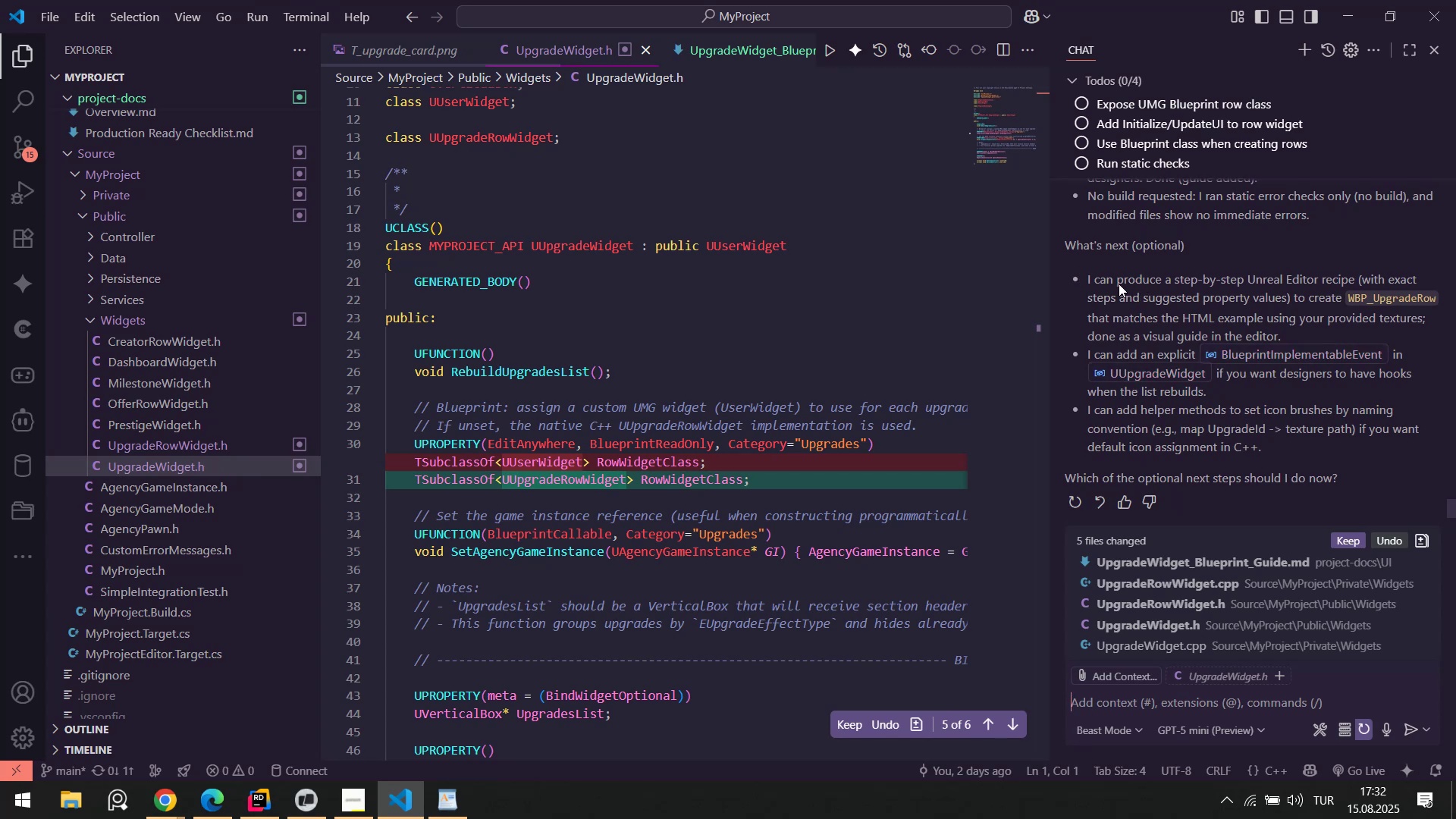 
left_click_drag(start_coordinate=[1116, 280], to_coordinate=[1409, 303])
 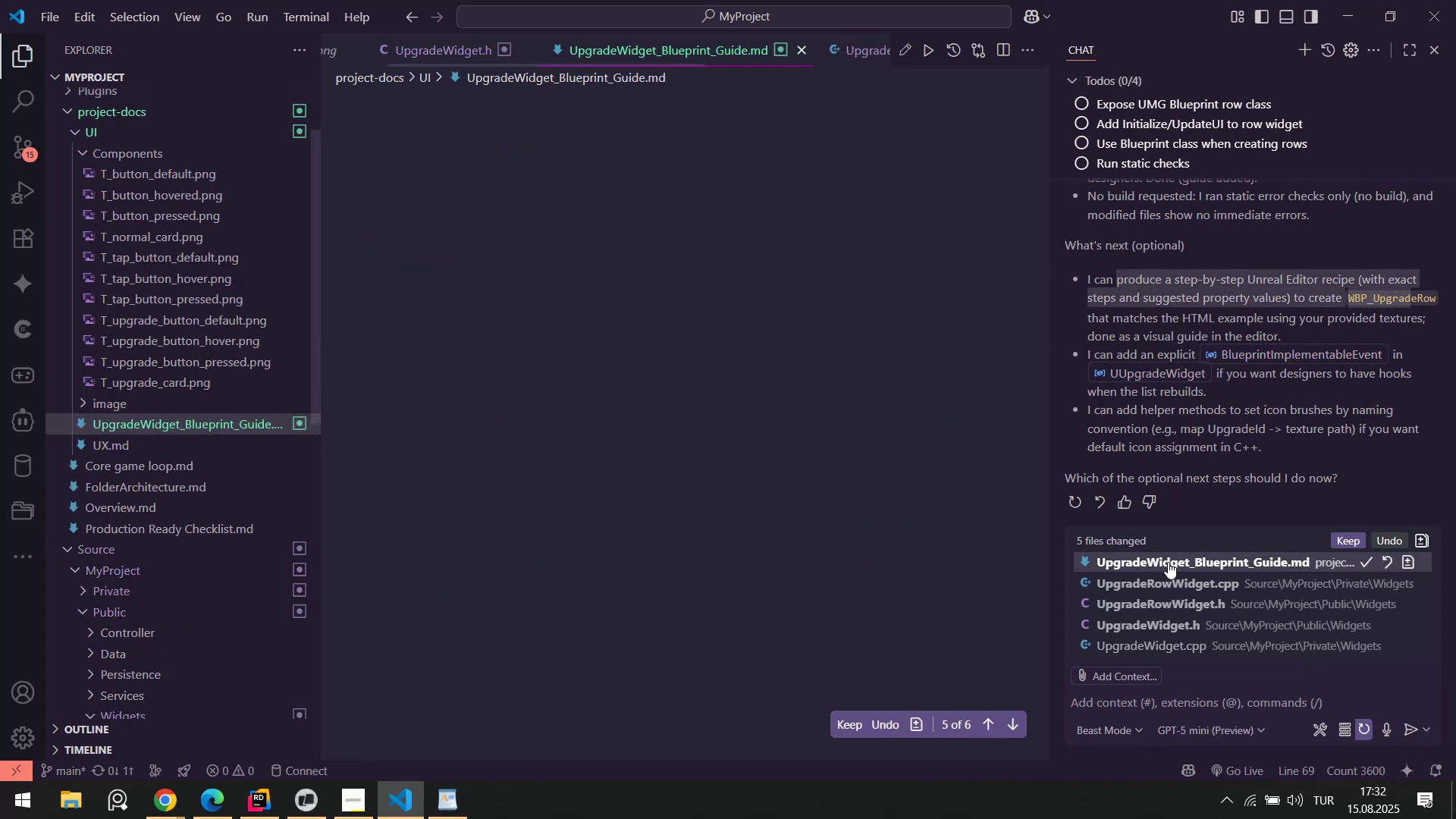 
scroll: coordinate [625, 376], scroll_direction: none, amount: 0.0
 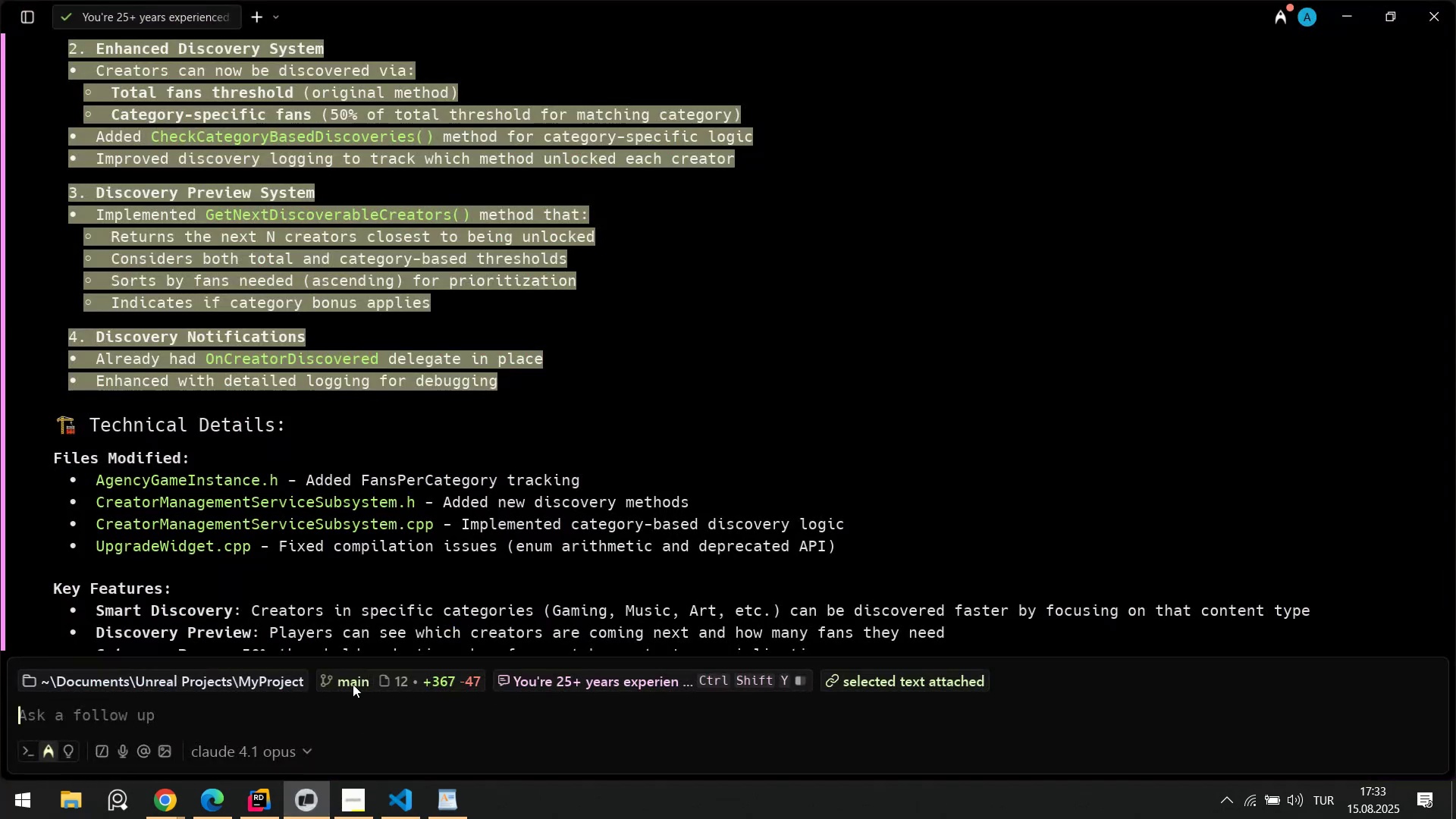 
scroll: coordinate [401, 527], scroll_direction: down, amount: 18.0
 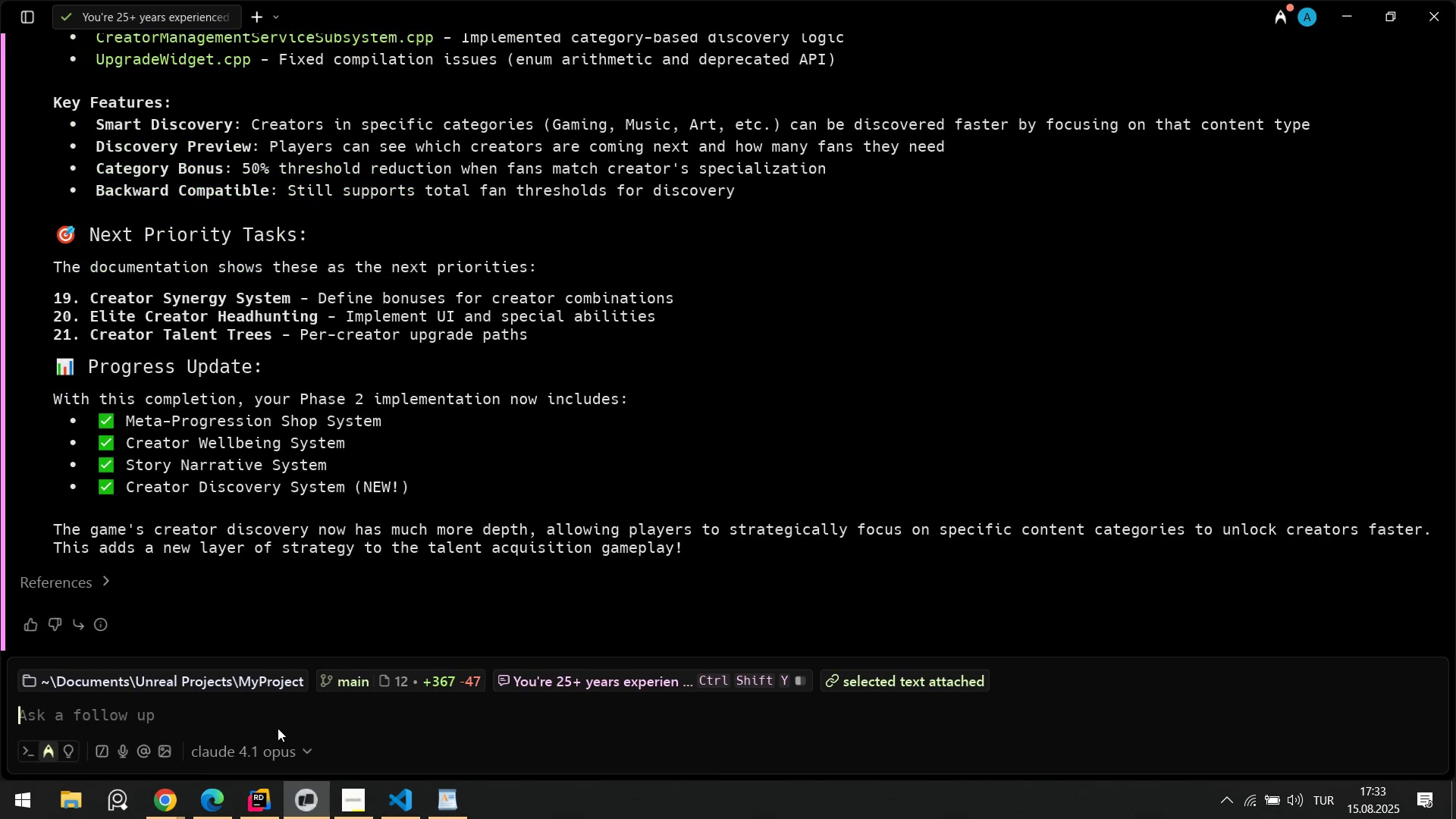 
double_click([279, 723])
 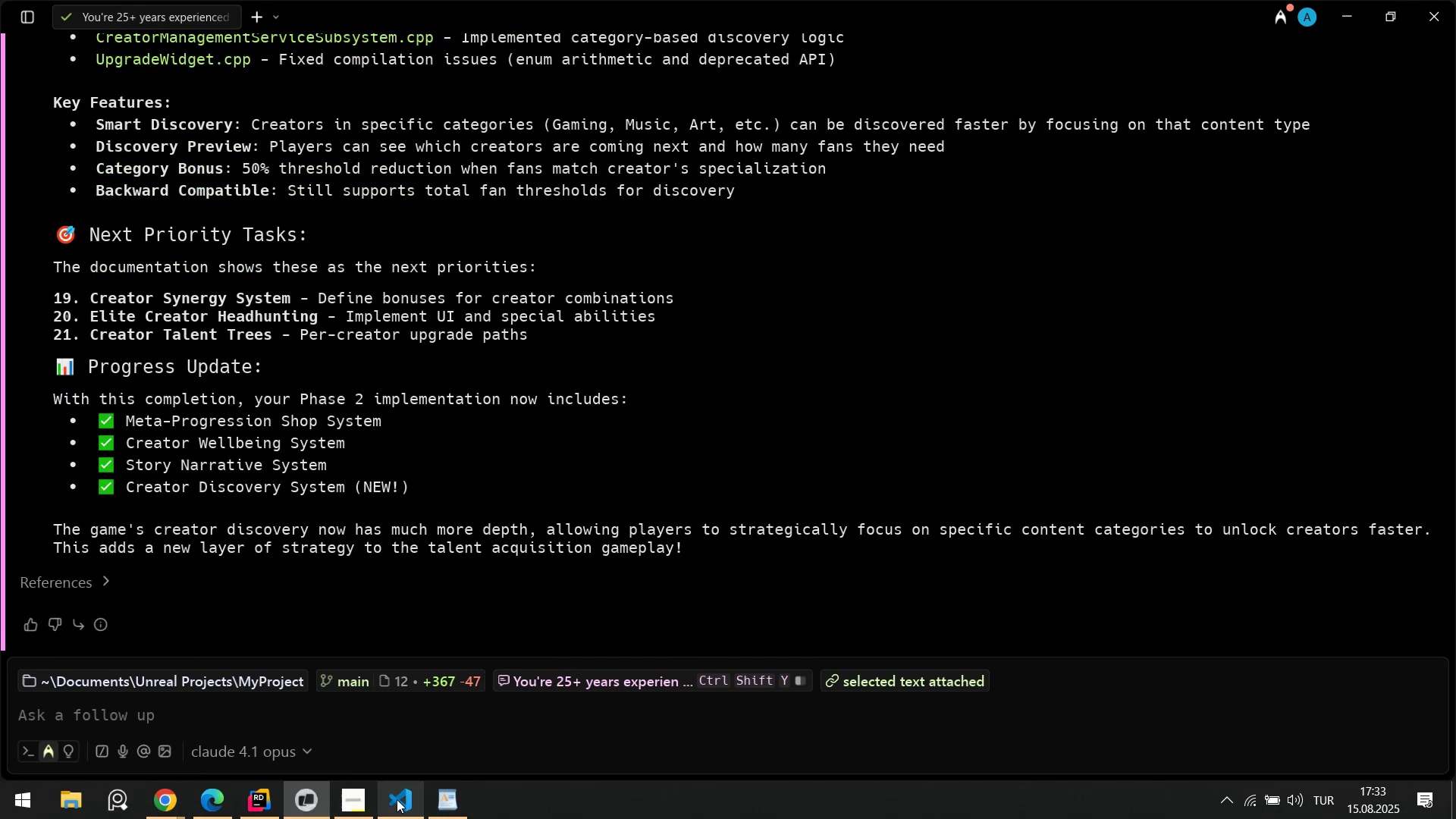 
left_click([397, 799])
 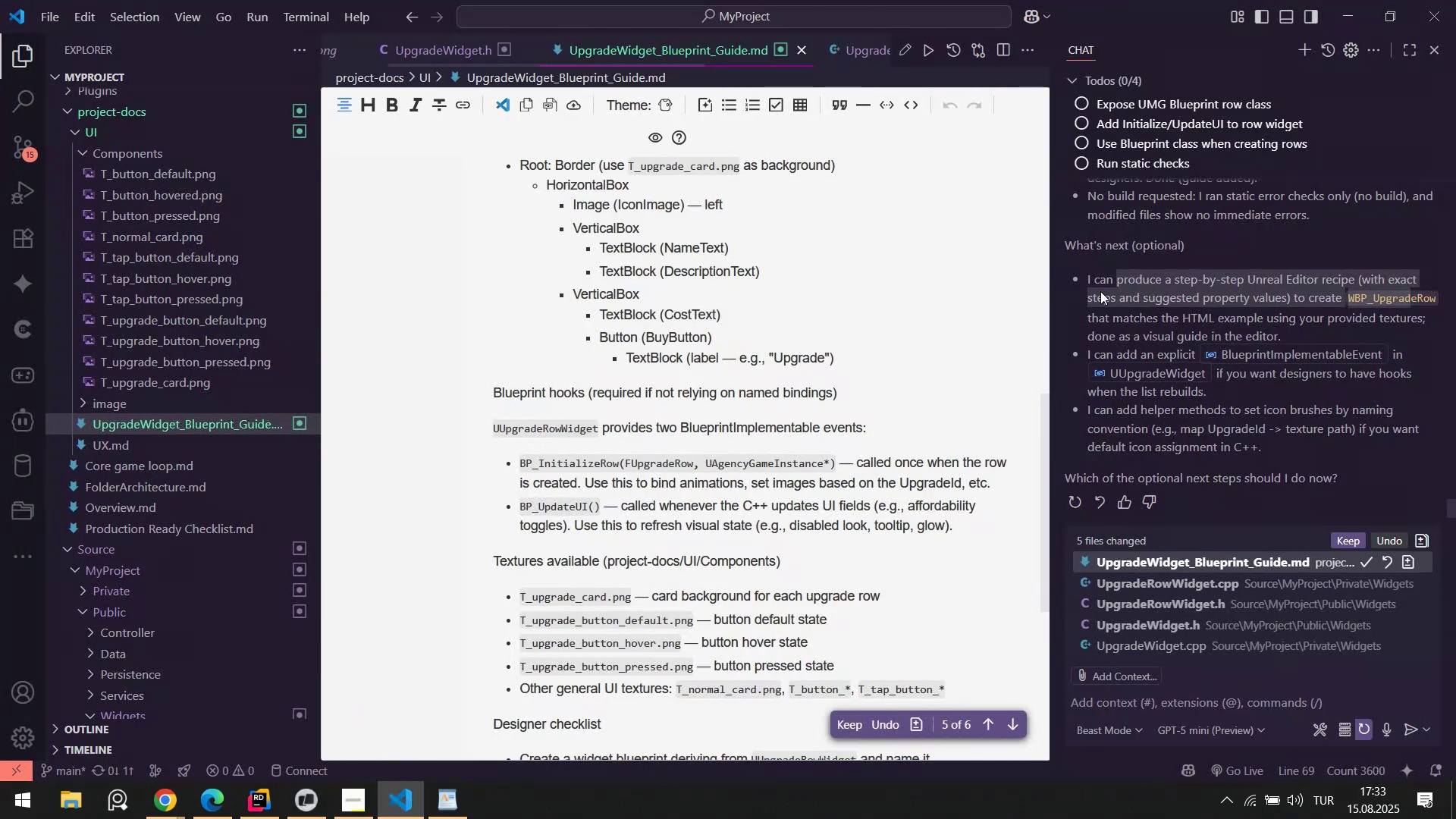 
double_click([1086, 278])
 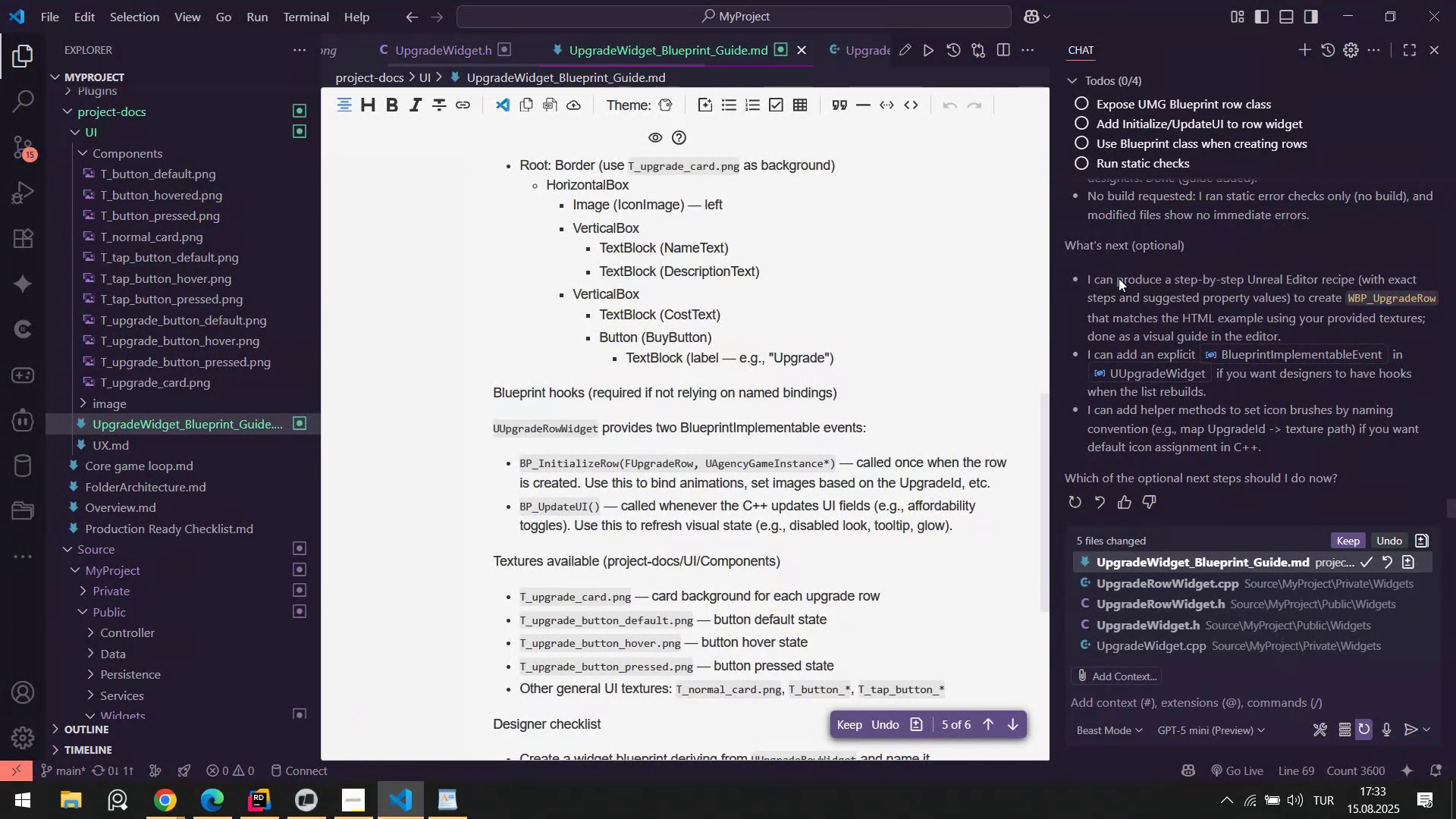 
left_click_drag(start_coordinate=[1117, 278], to_coordinate=[1331, 322])
 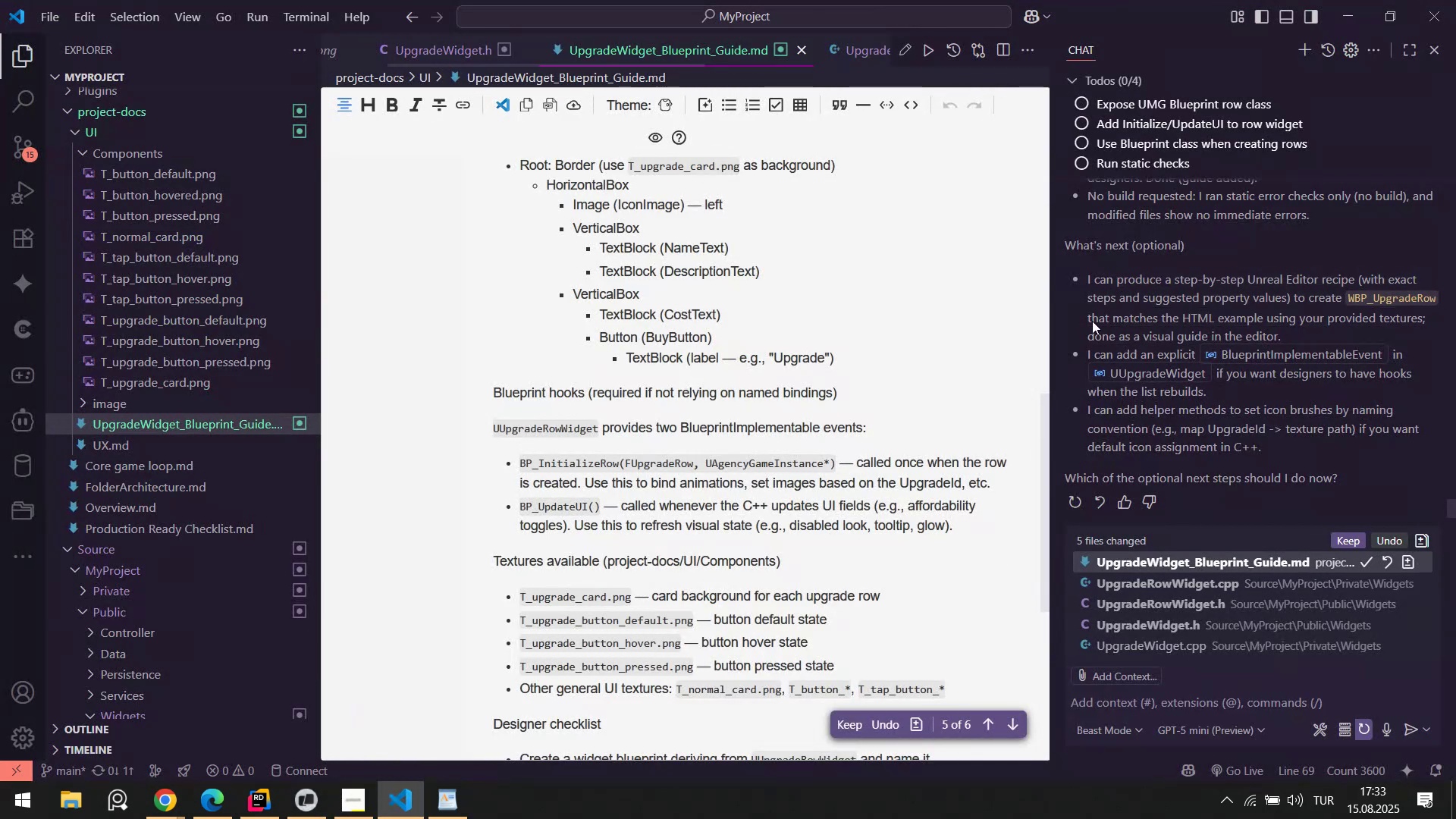 
left_click_drag(start_coordinate=[1090, 321], to_coordinate=[1237, 340])
 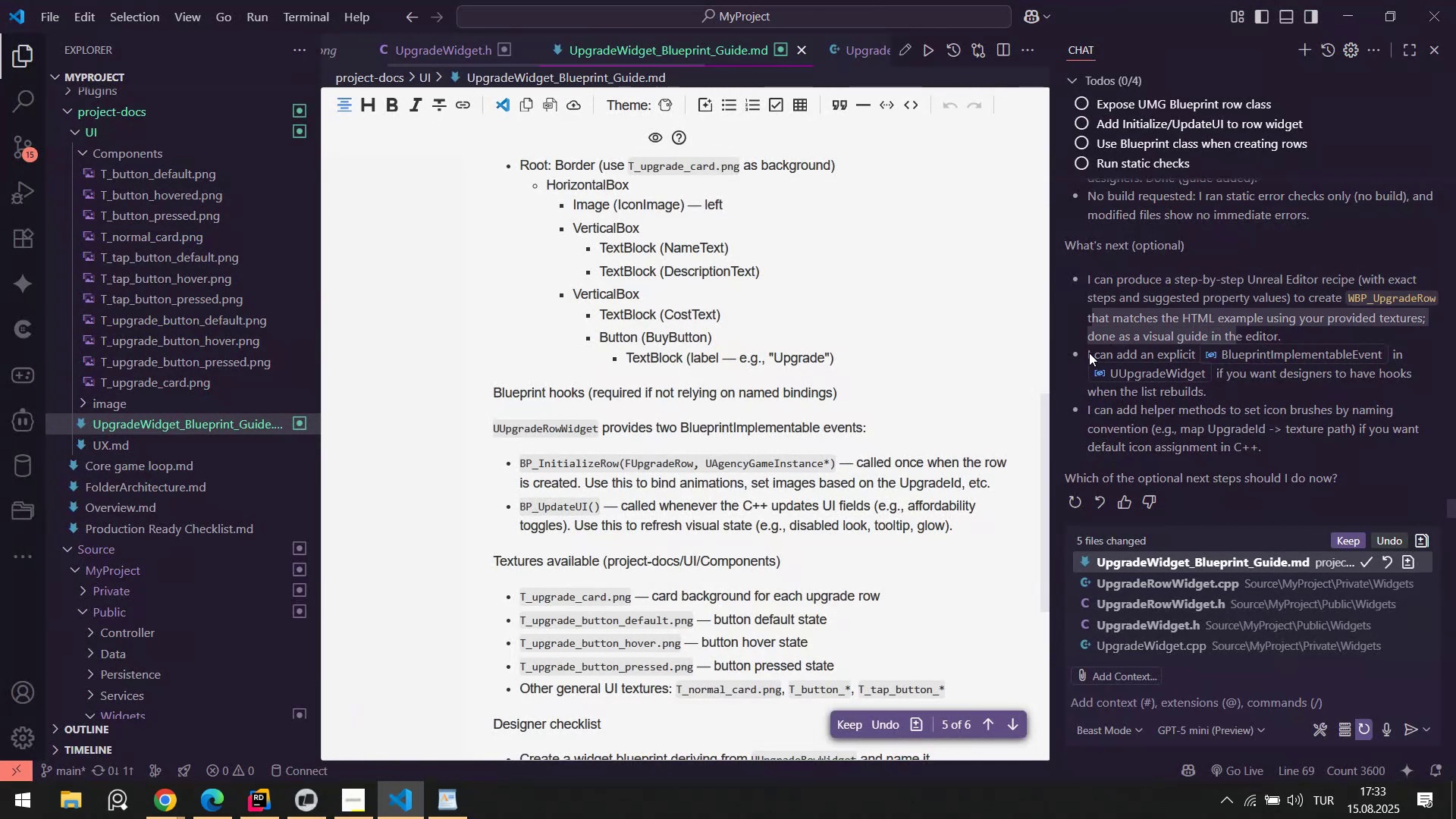 
left_click_drag(start_coordinate=[1092, 353], to_coordinate=[1186, 353])
 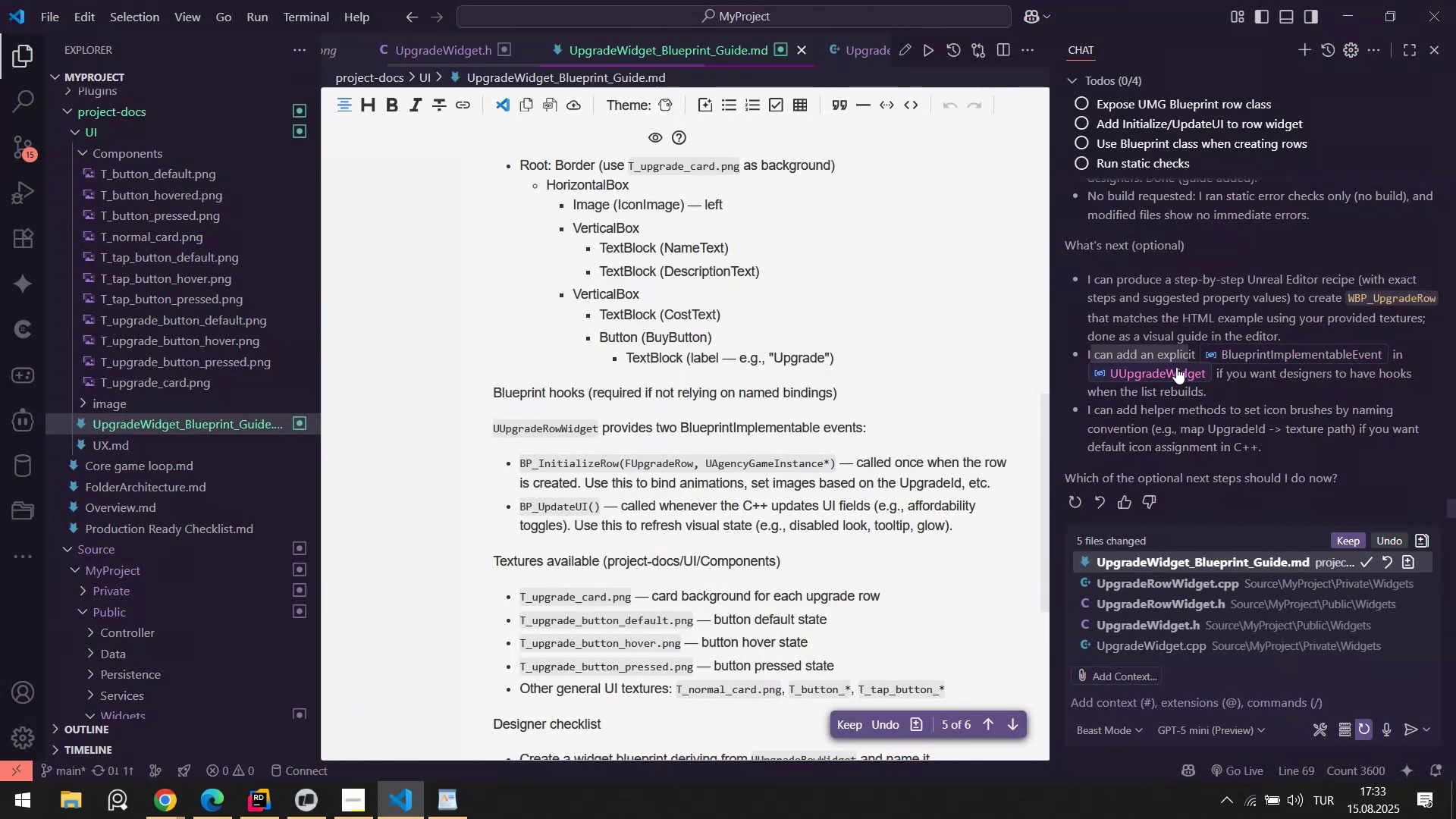 
left_click_drag(start_coordinate=[1225, 374], to_coordinate=[1192, 391])
 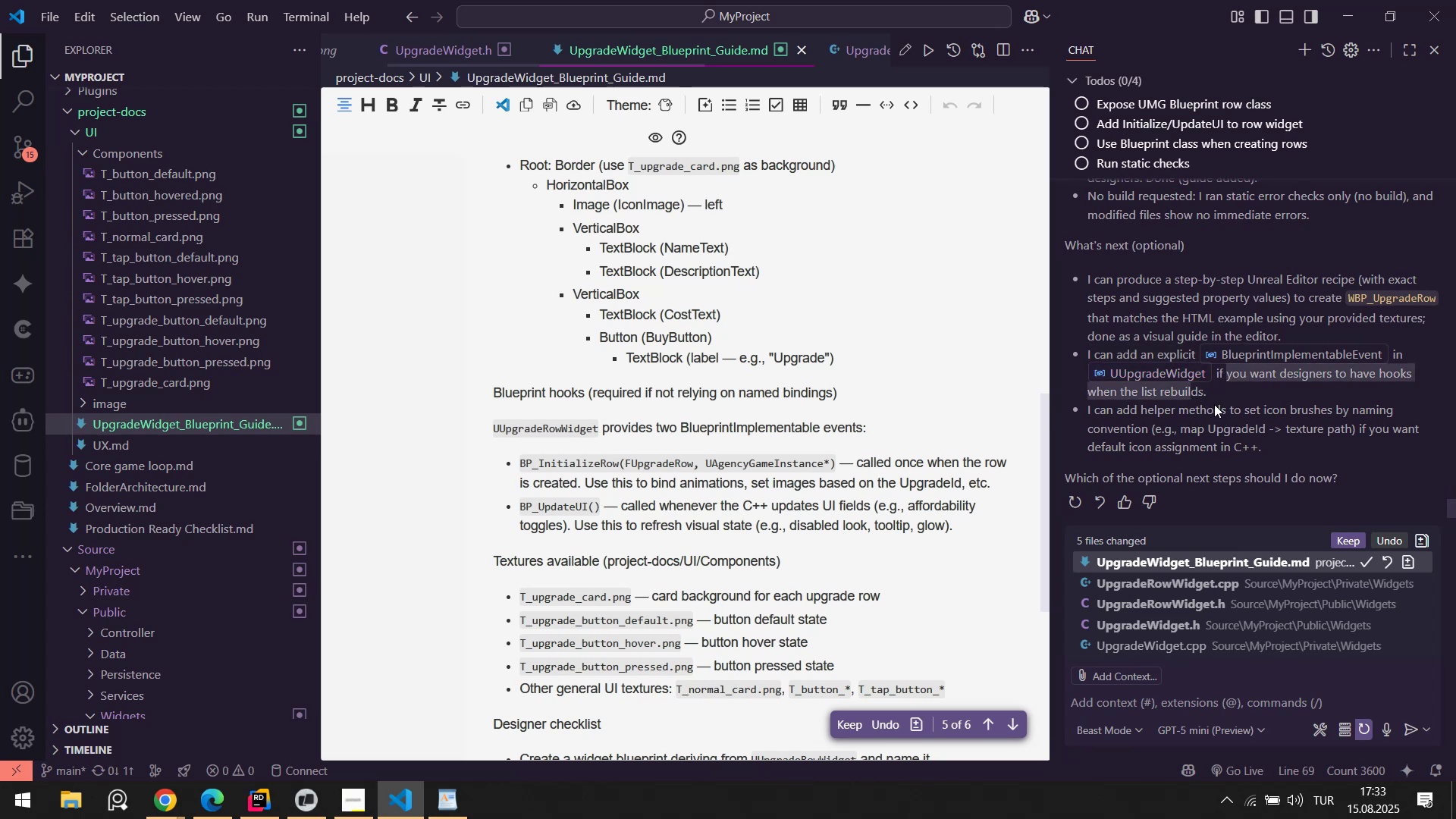 
wait(6.21)
 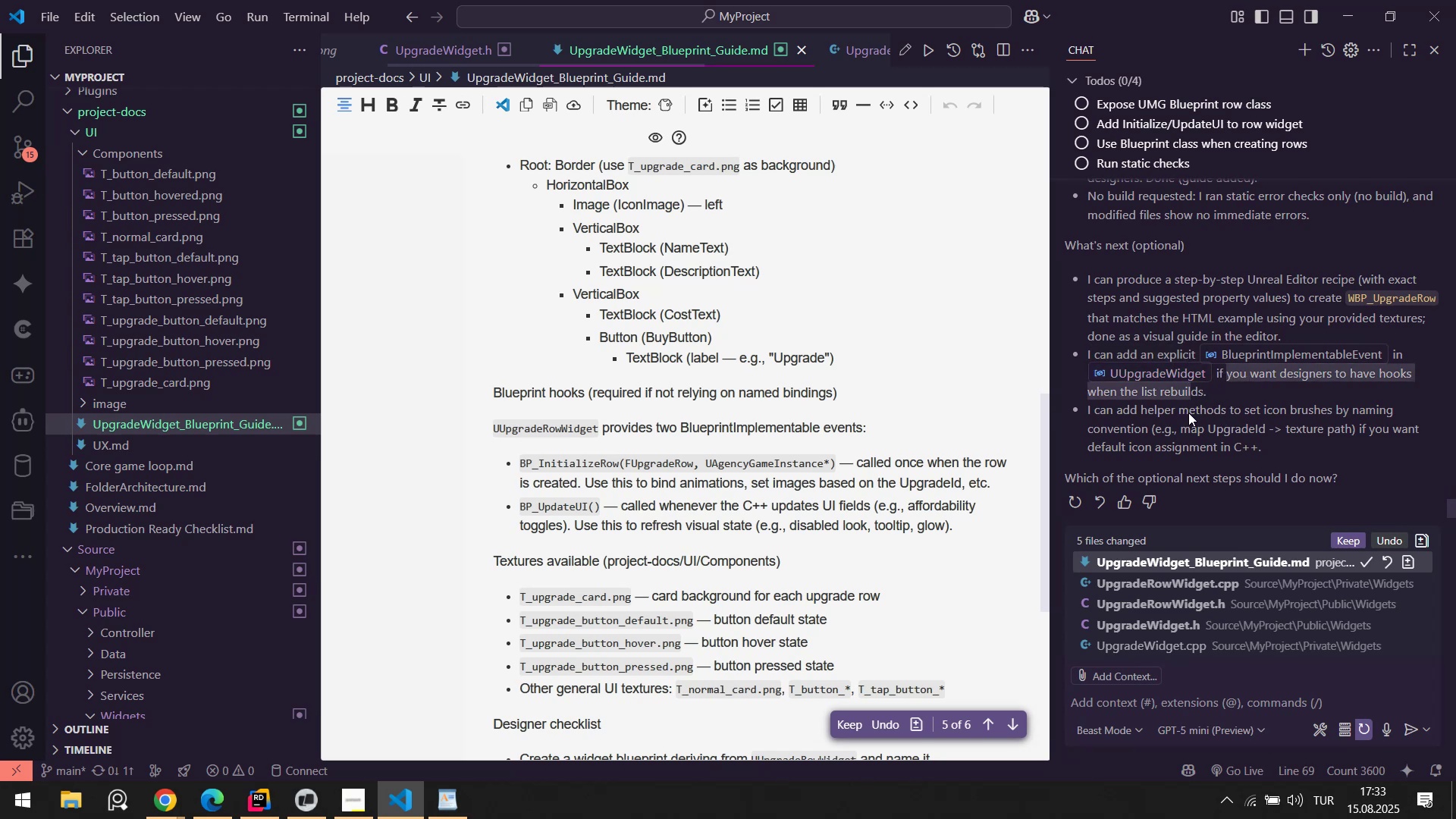 
left_click_drag(start_coordinate=[1087, 412], to_coordinate=[1342, 435])
 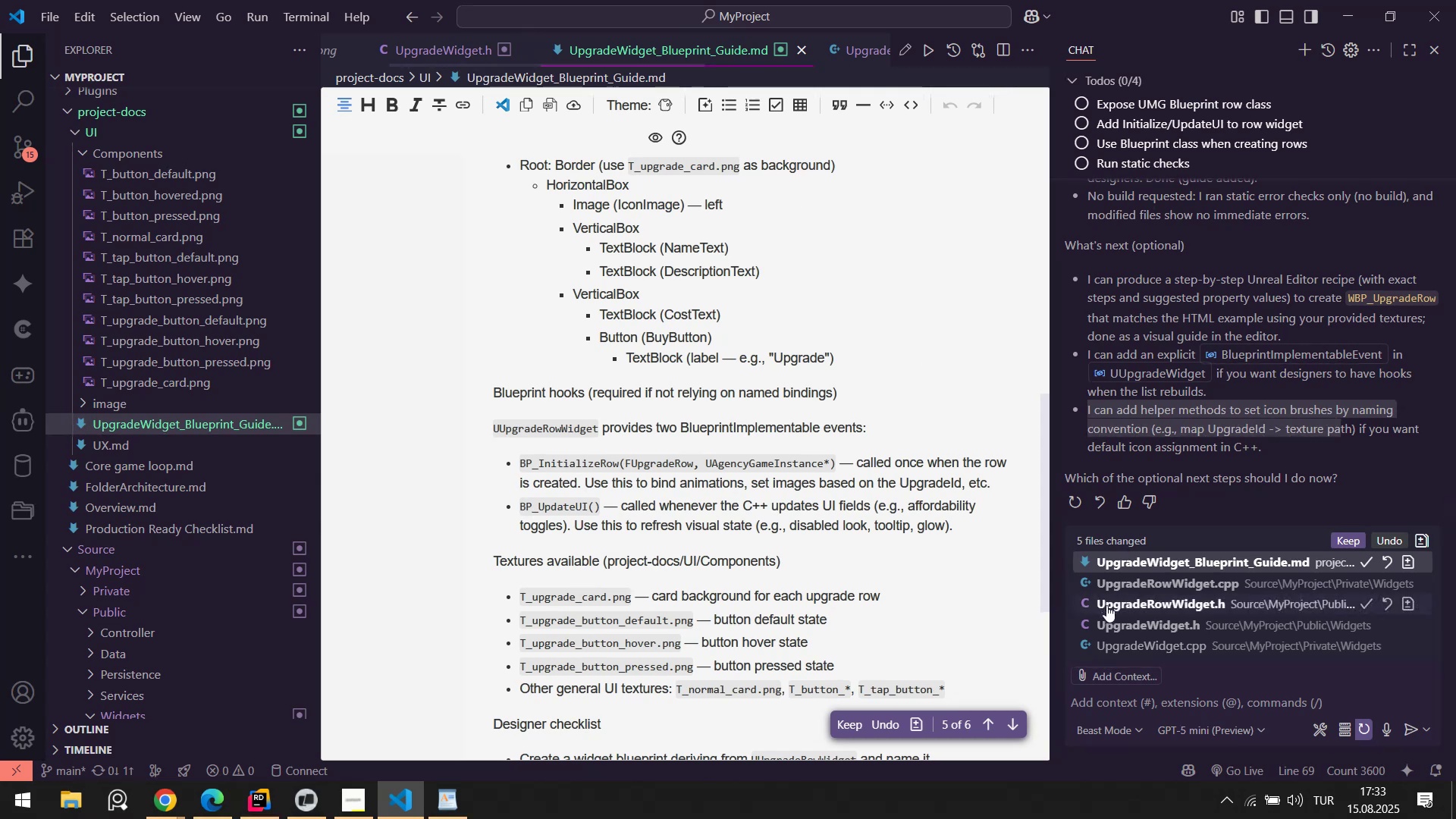 
left_click([1178, 702])
 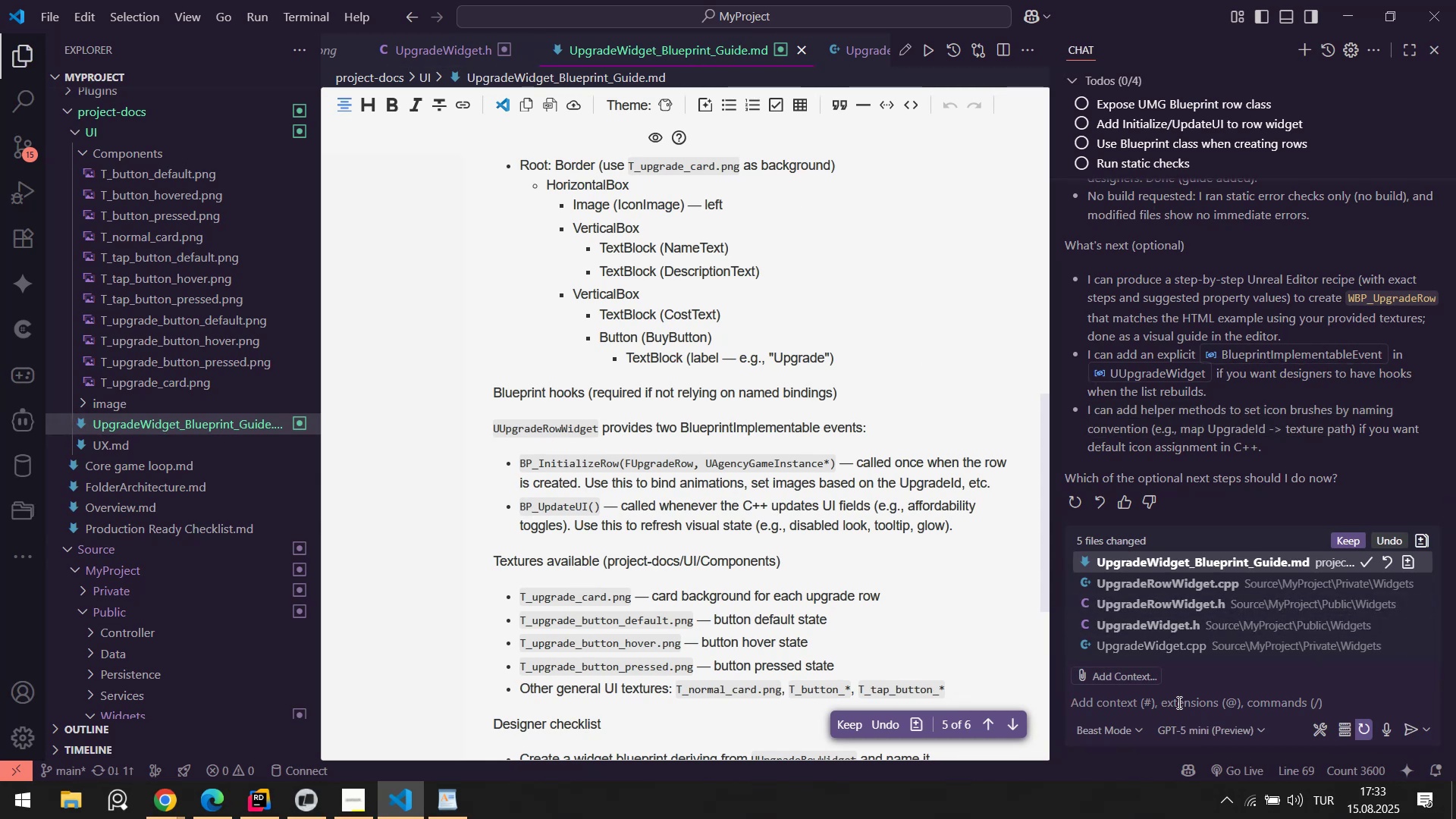 
type(we already have)
 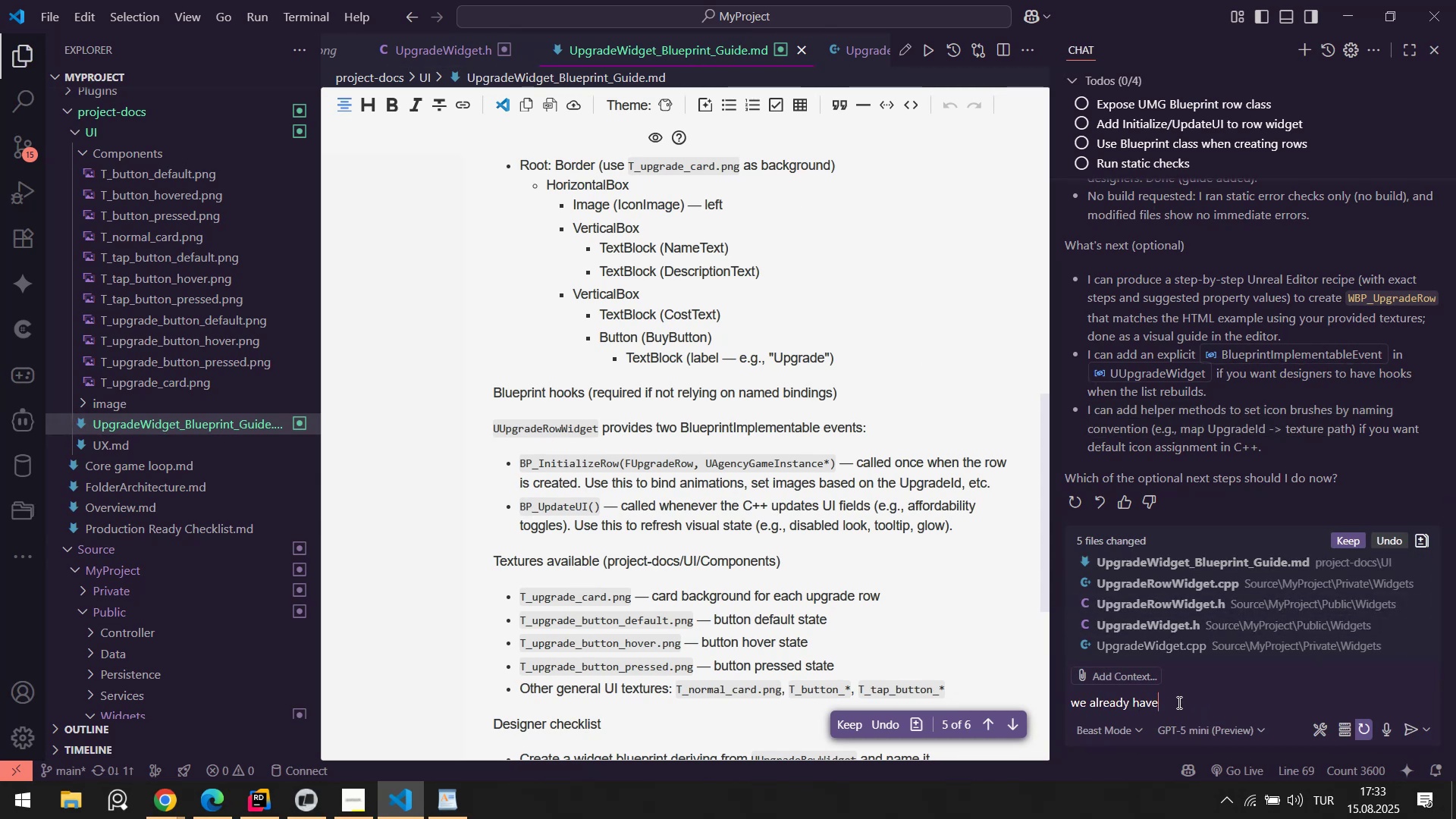 
key(Control+A)
 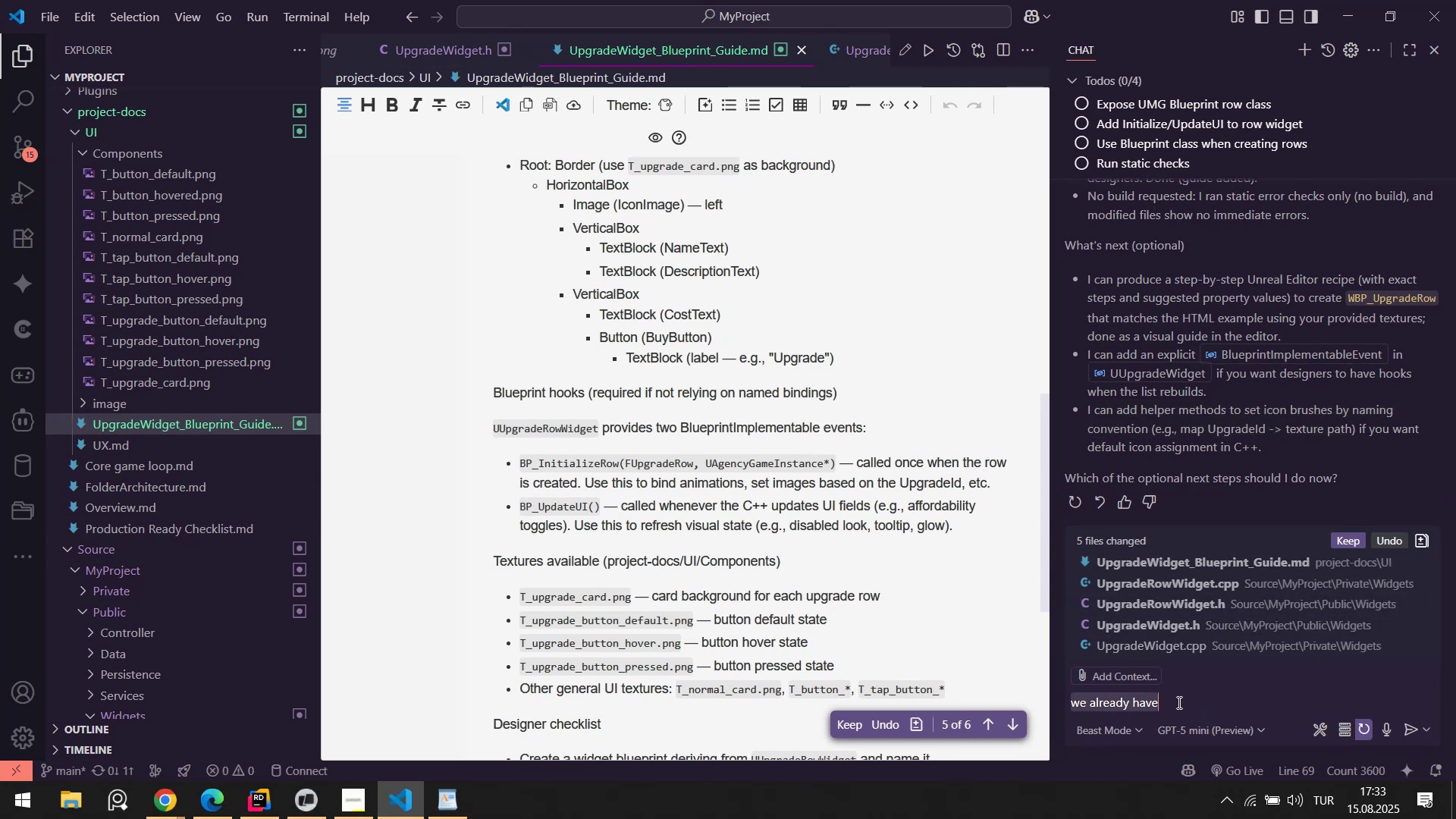 
key(Control+X)
 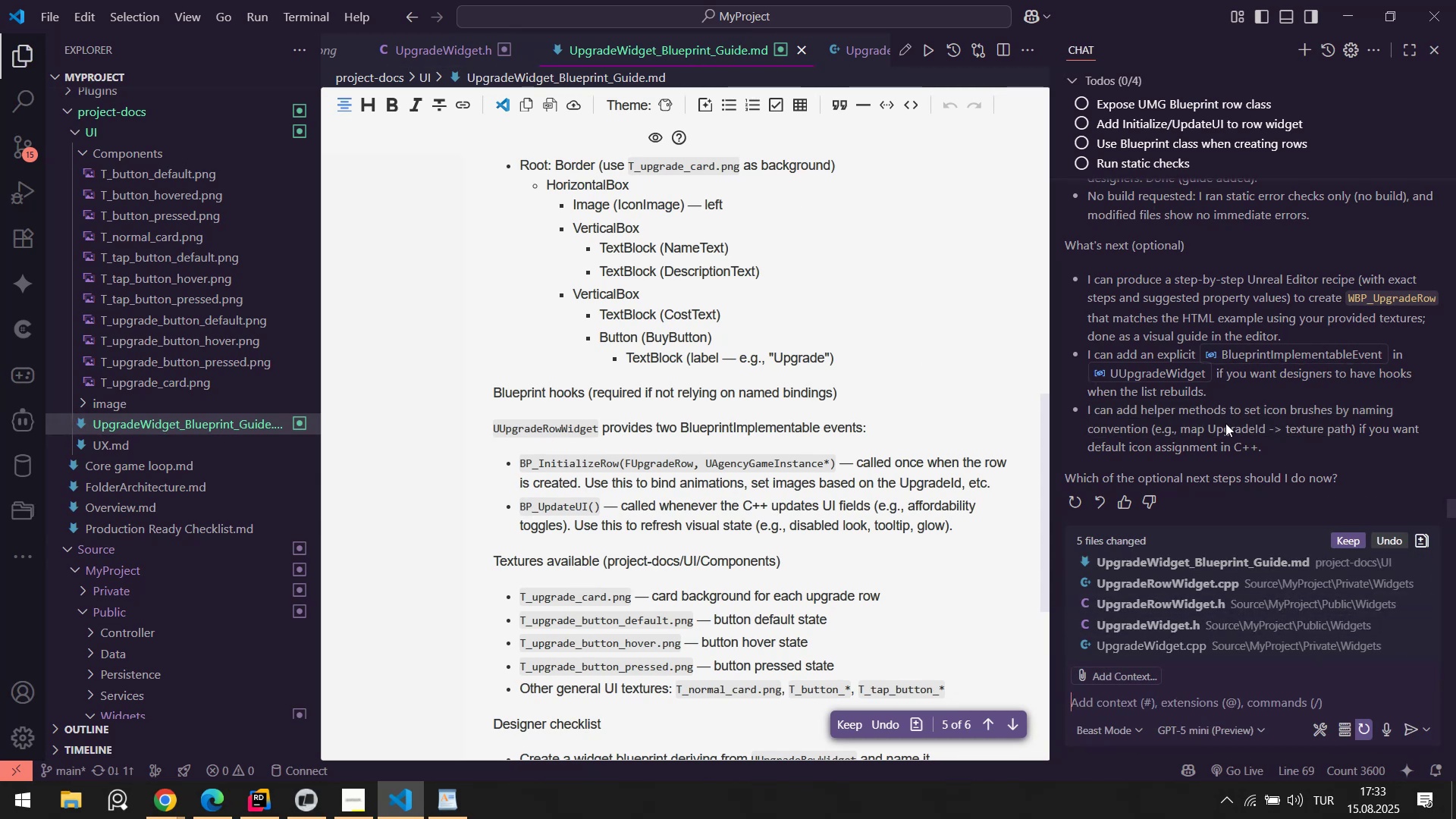 
left_click([1240, 409])
 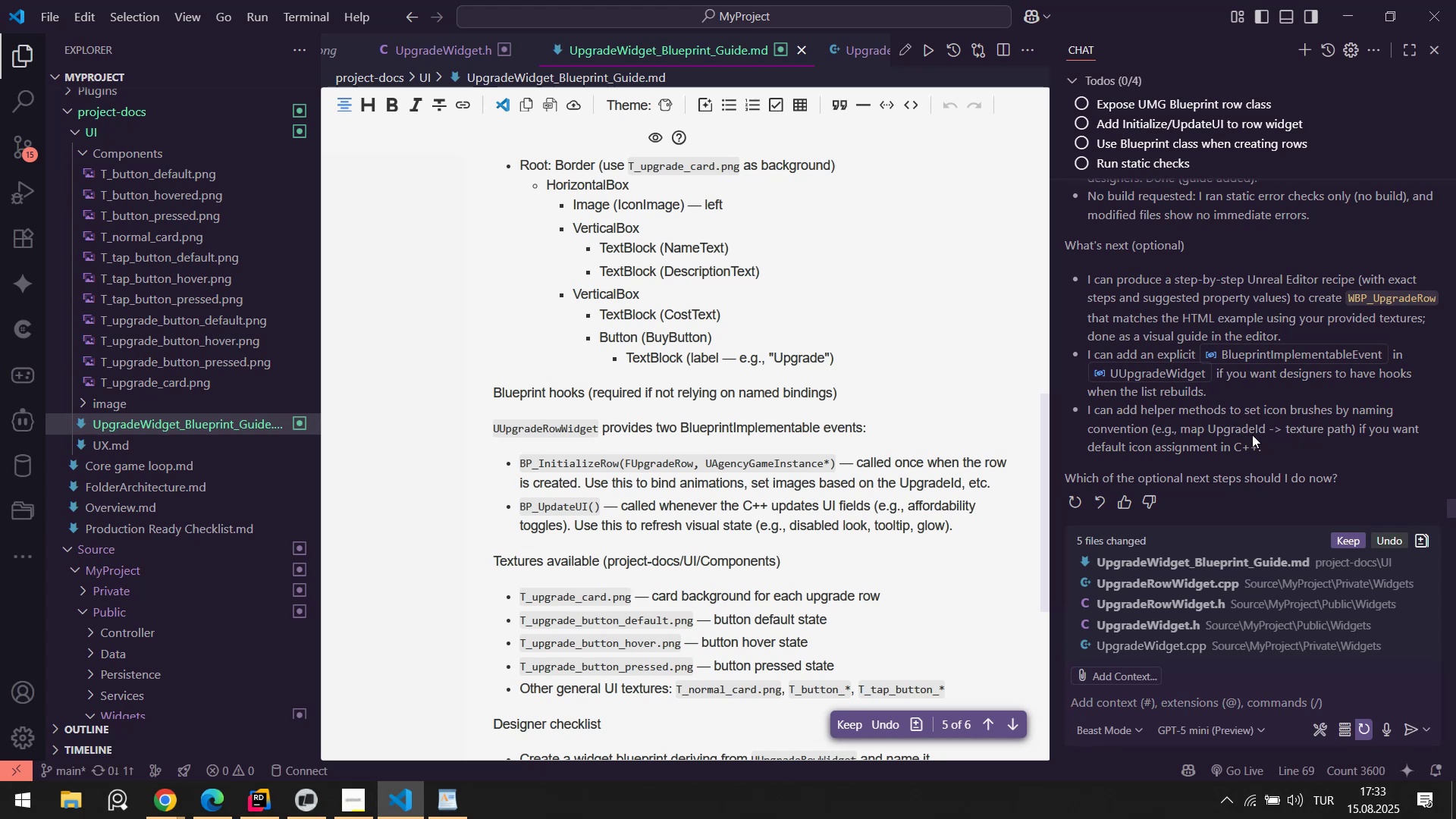 
scroll: coordinate [885, 418], scroll_direction: down, amount: 6.0
 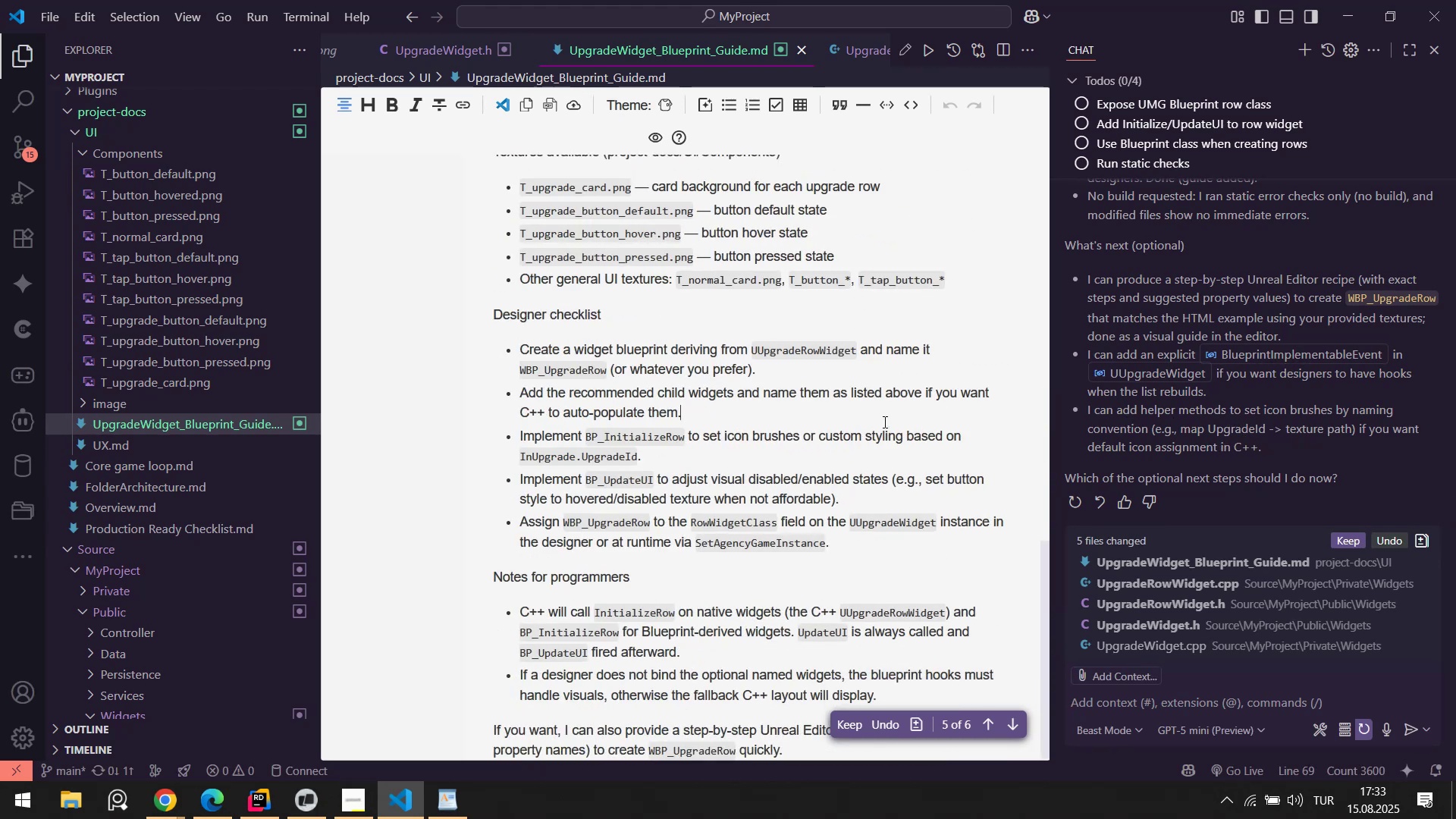 
left_click([883, 422])
 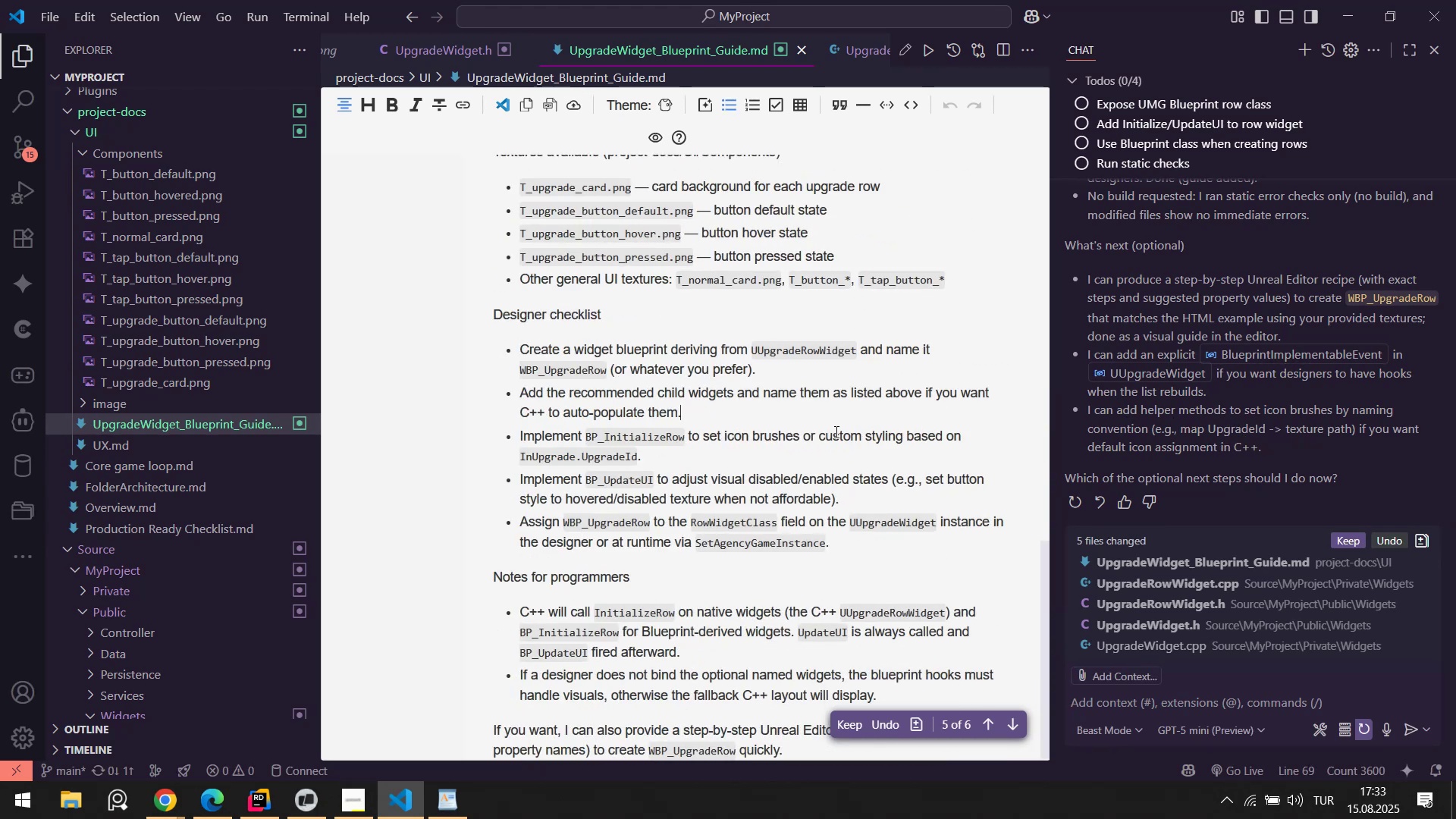 
scroll: coordinate [727, 391], scroll_direction: up, amount: 15.0
 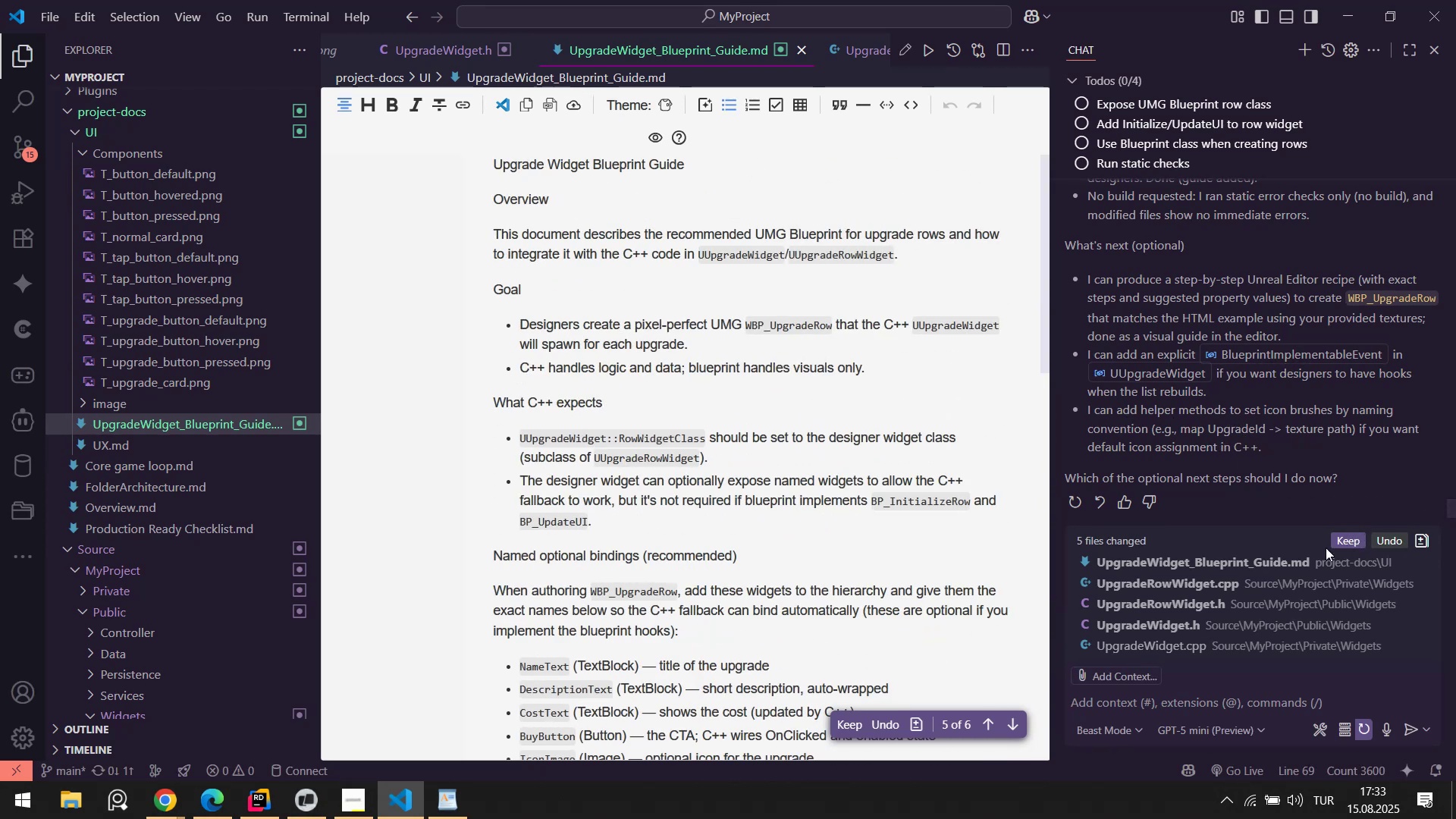 
left_click([1162, 607])
 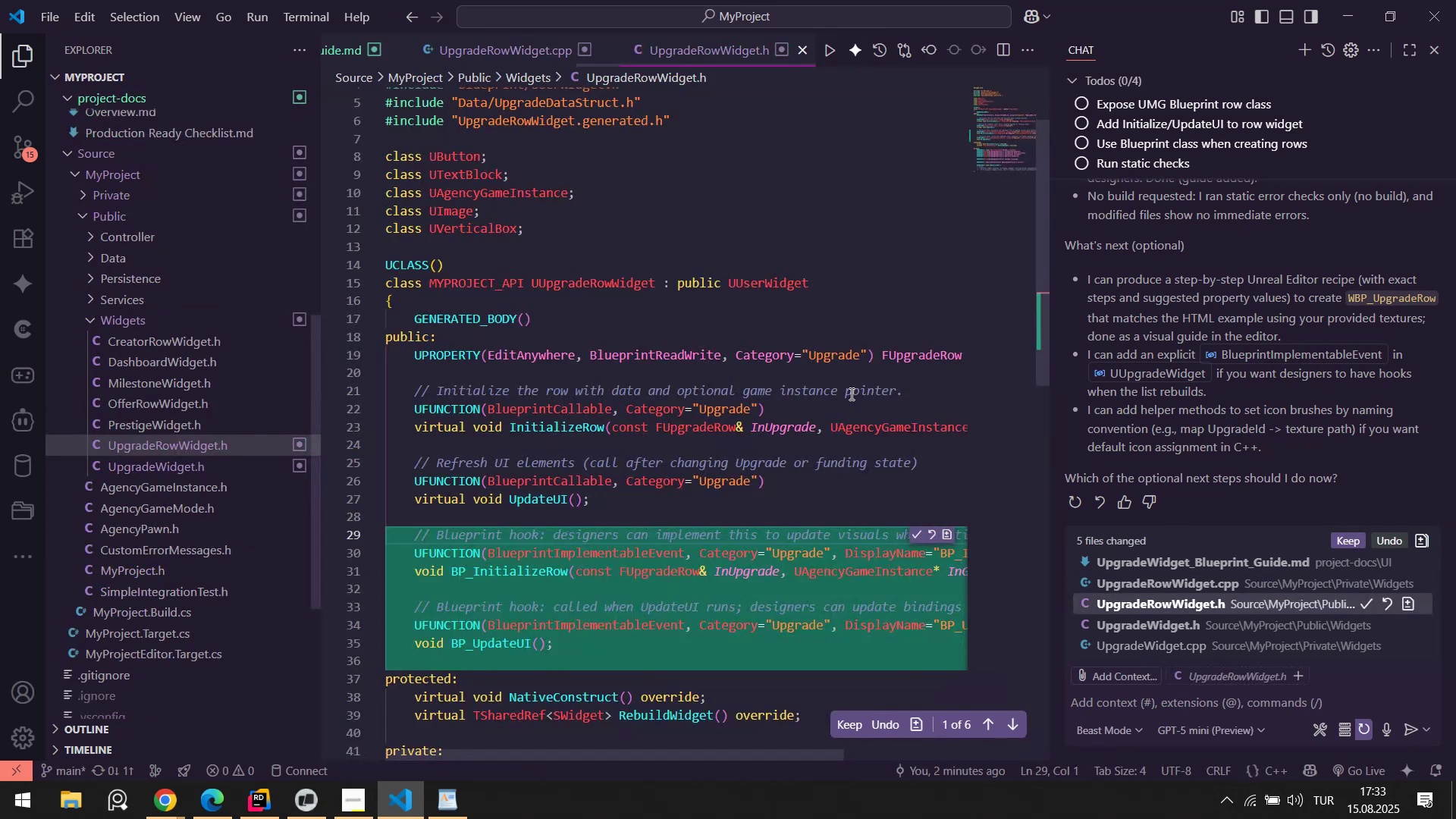 
scroll: coordinate [843, 415], scroll_direction: down, amount: 3.0
 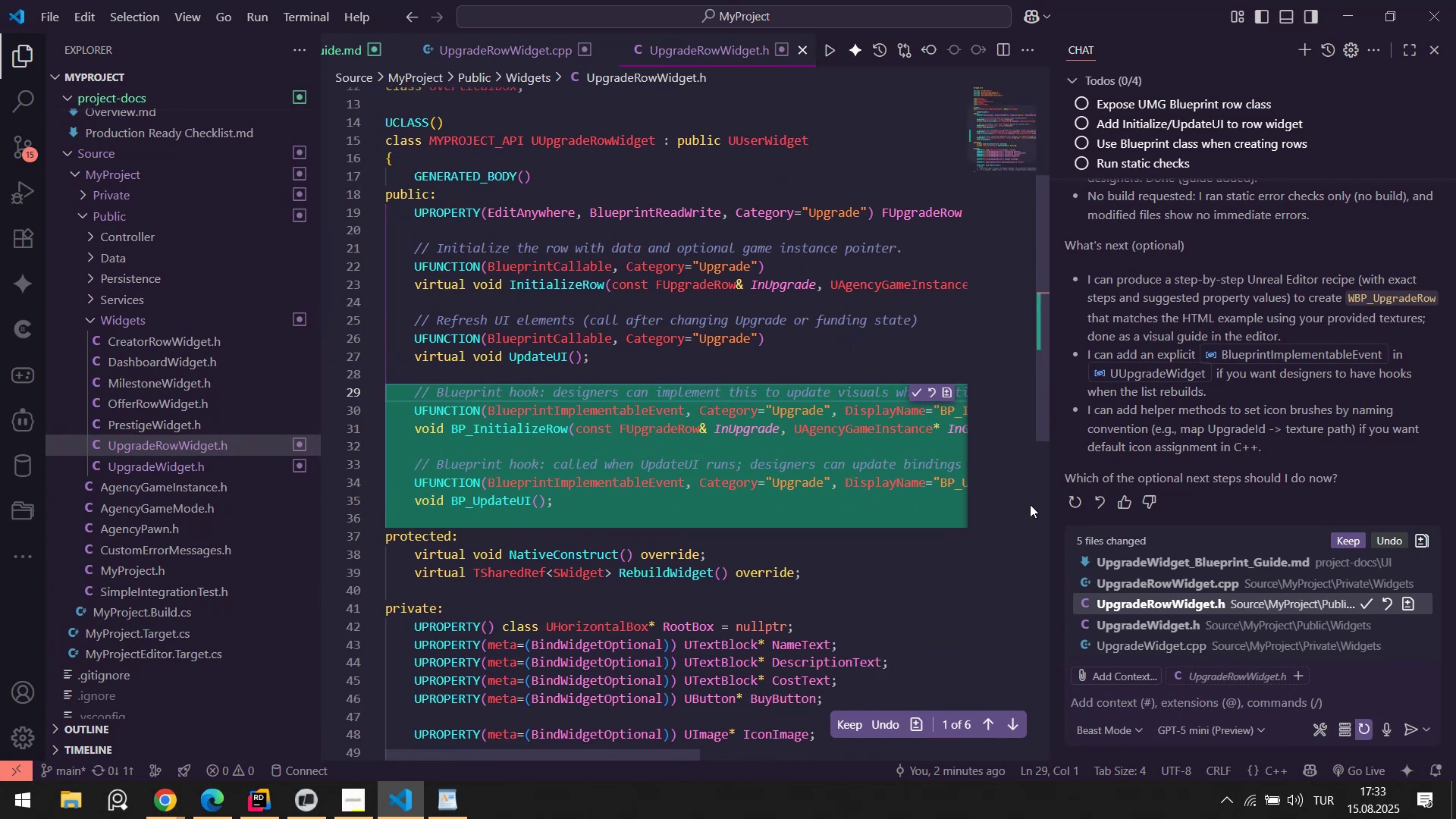 
left_click([1150, 697])
 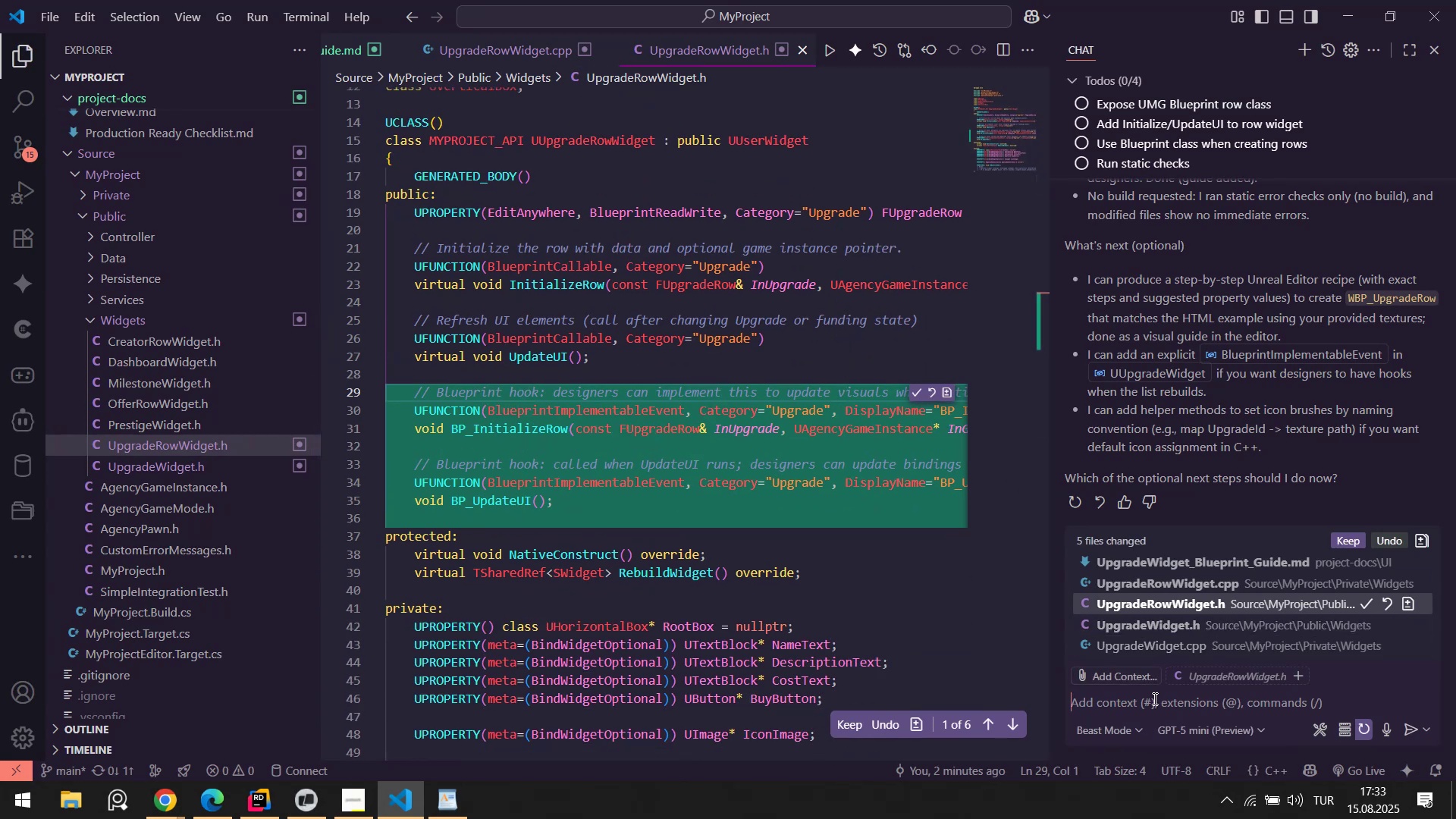 
type(you don@t need to wr'te 'n't'al'ze e)
key(Backspace)
key(Backspace)
type( w'dget )
key(Backspace)
type(fun)
key(Backspace)
key(Backspace)
key(Backspace)
key(Backspace)
type(wr'te funct'on for des'gners because @Re)
key(Backspace)
key(Backspace)
key(Backspace)
type(we@re call'ng on c++)
key(Backspace)
key(Backspace)
key(Backspace)
type(c++)
 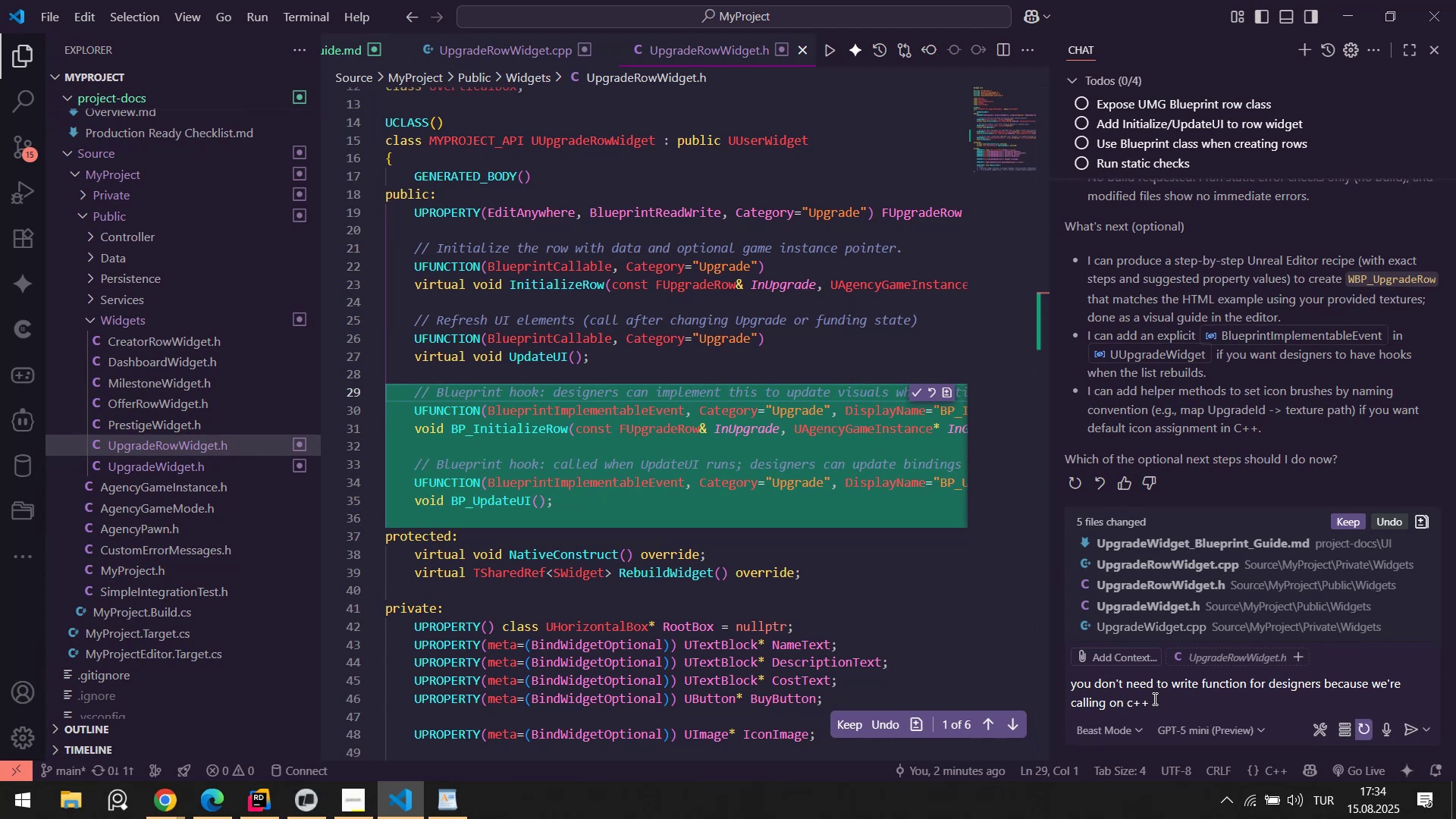 
key(Shift+Enter)
 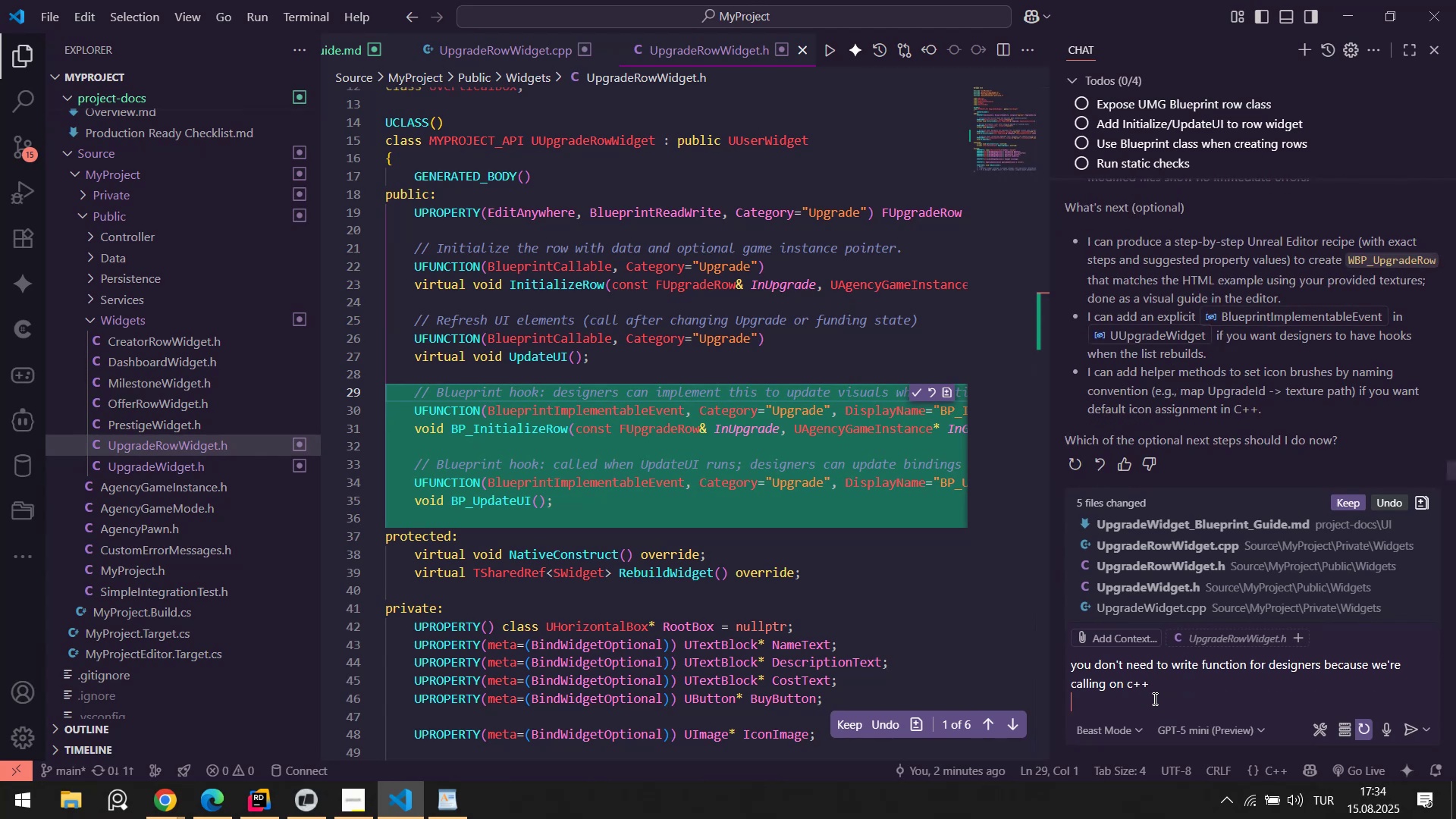 
key(Shift+Enter)
 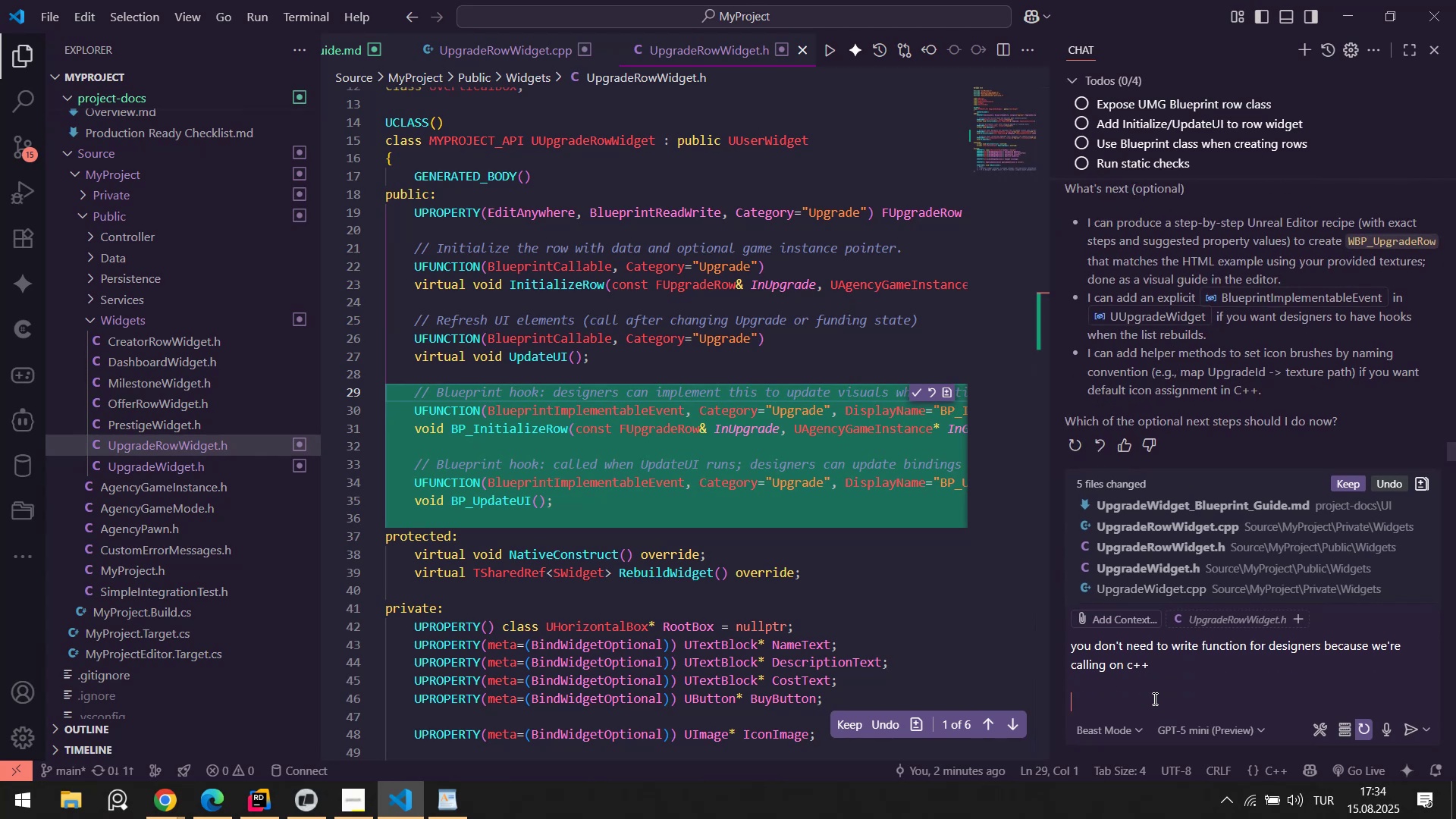 
type(so you can check from codebase where we@re call'ng for )
key(Backspace)
key(Backspace)
type(r understand)
 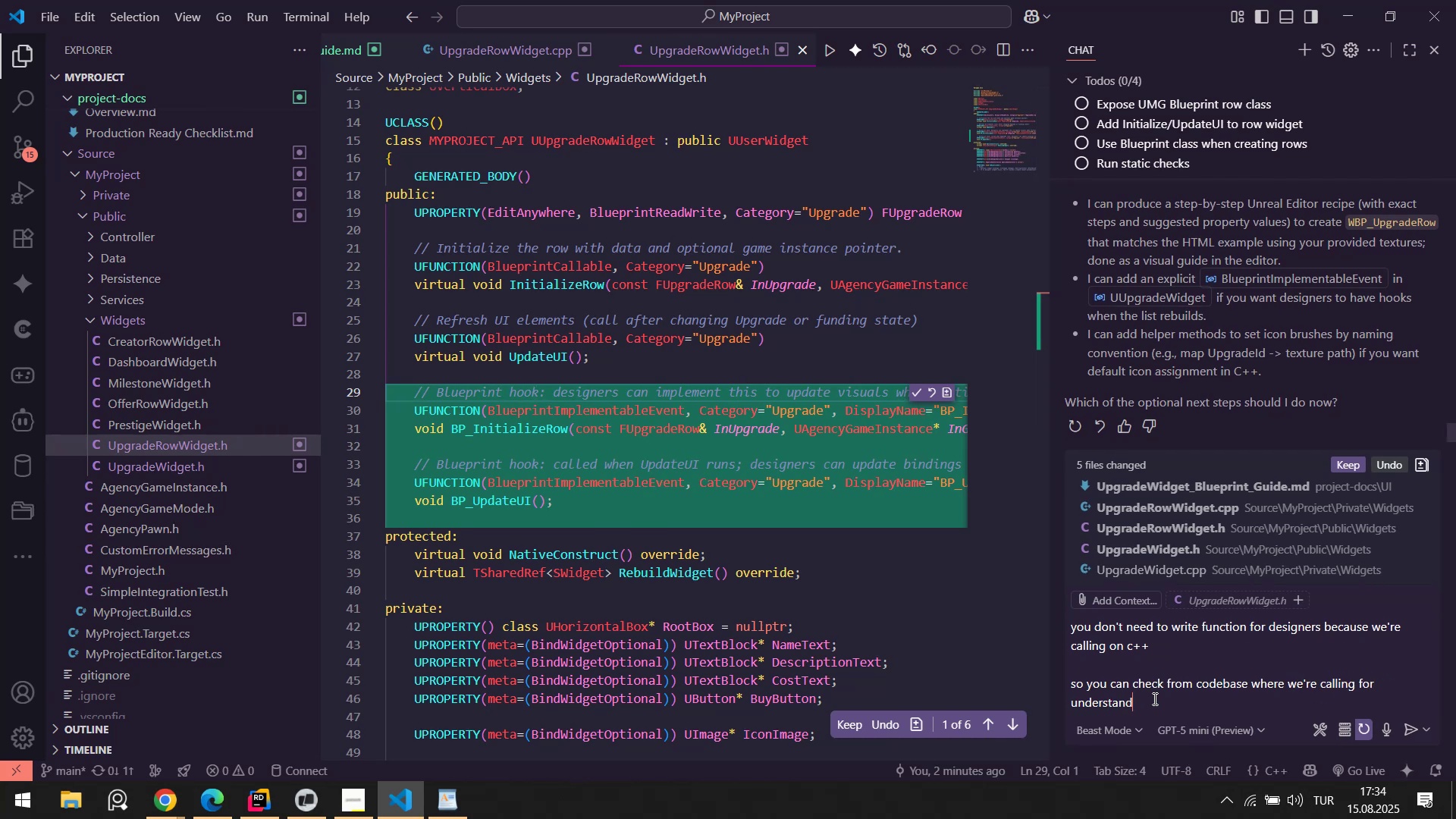 
key(Enter)
 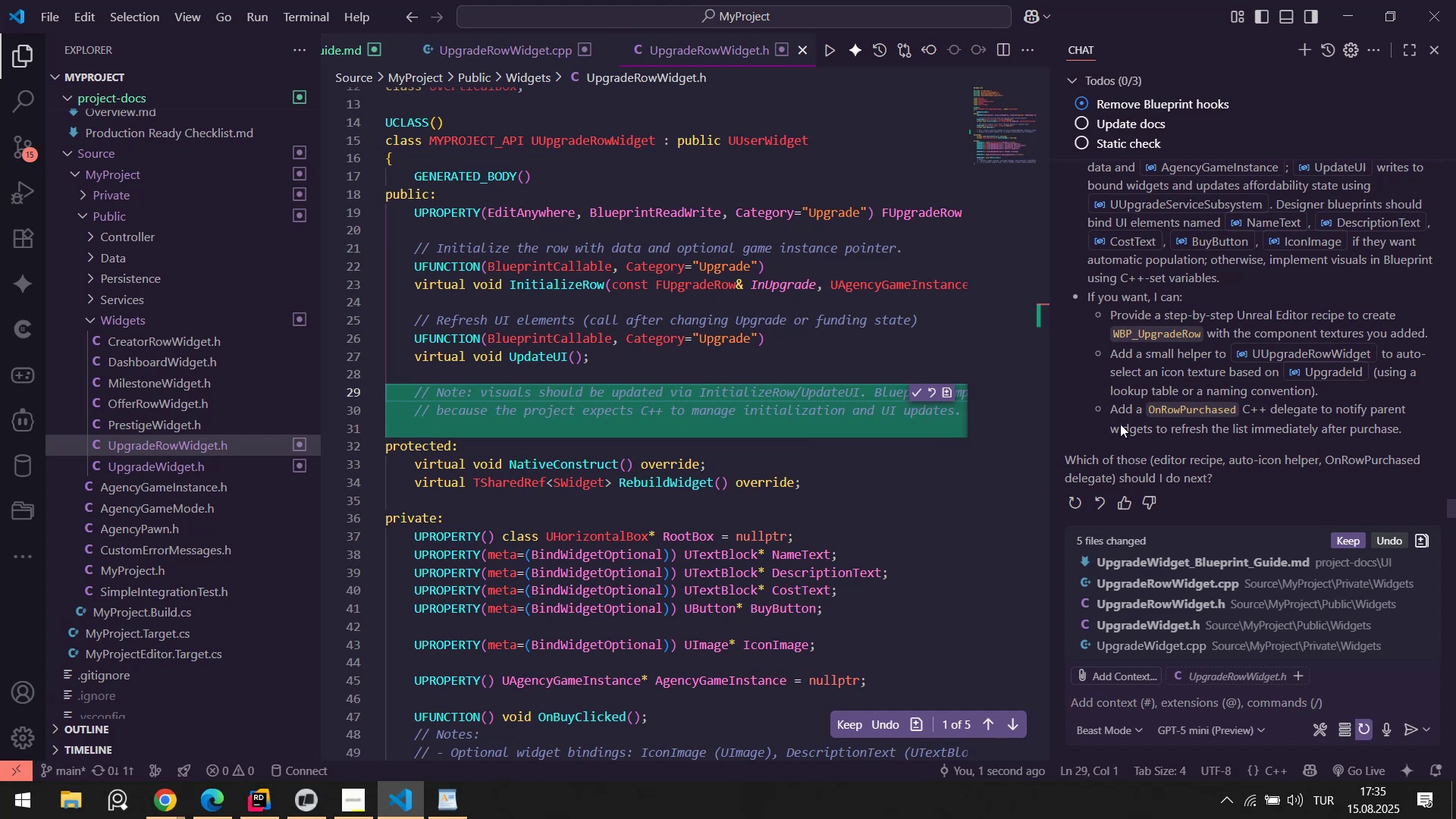 
wait(89.73)
 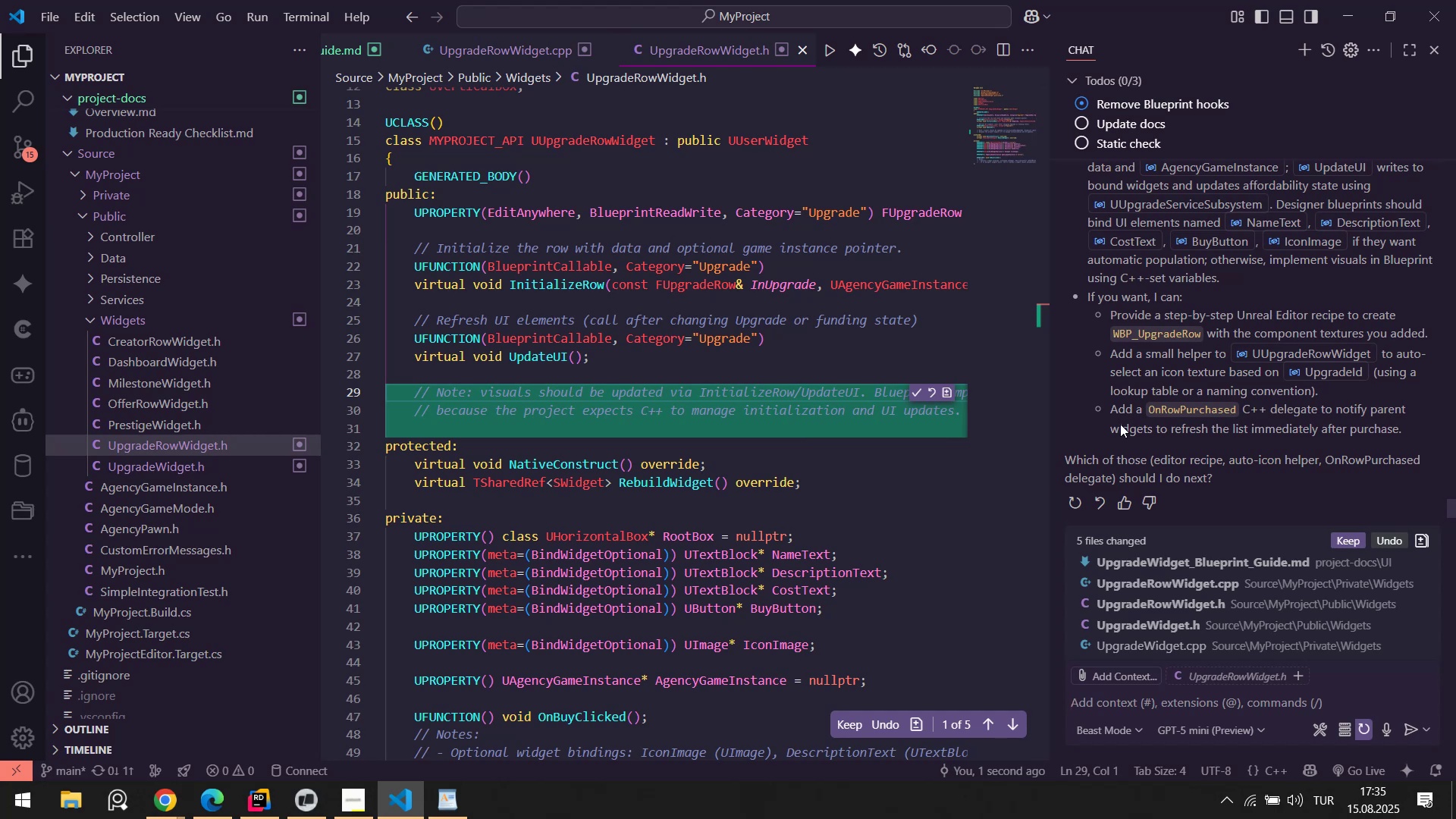 
scroll: coordinate [1276, 366], scroll_direction: up, amount: 4.0
 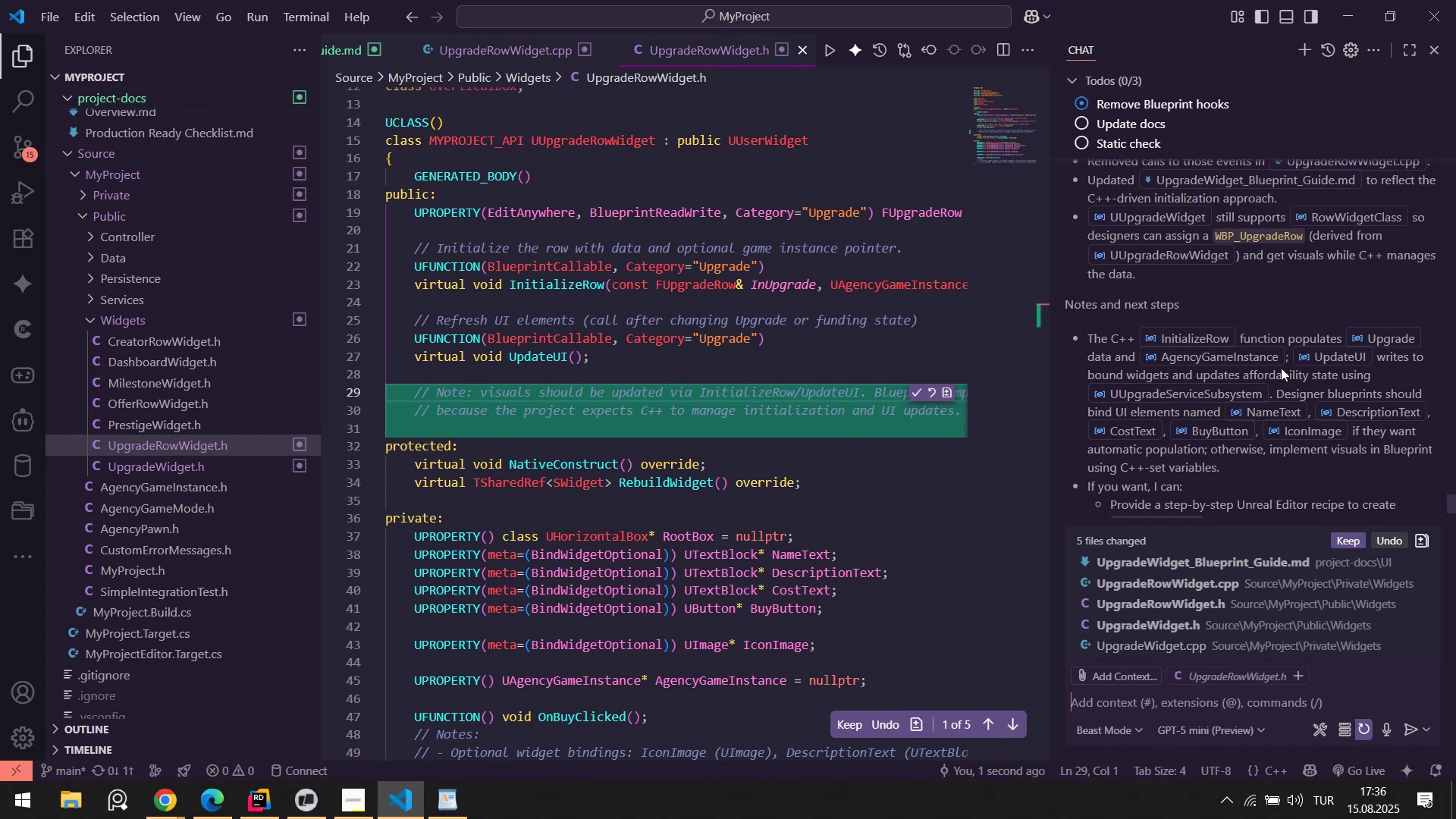 
wait(17.95)
 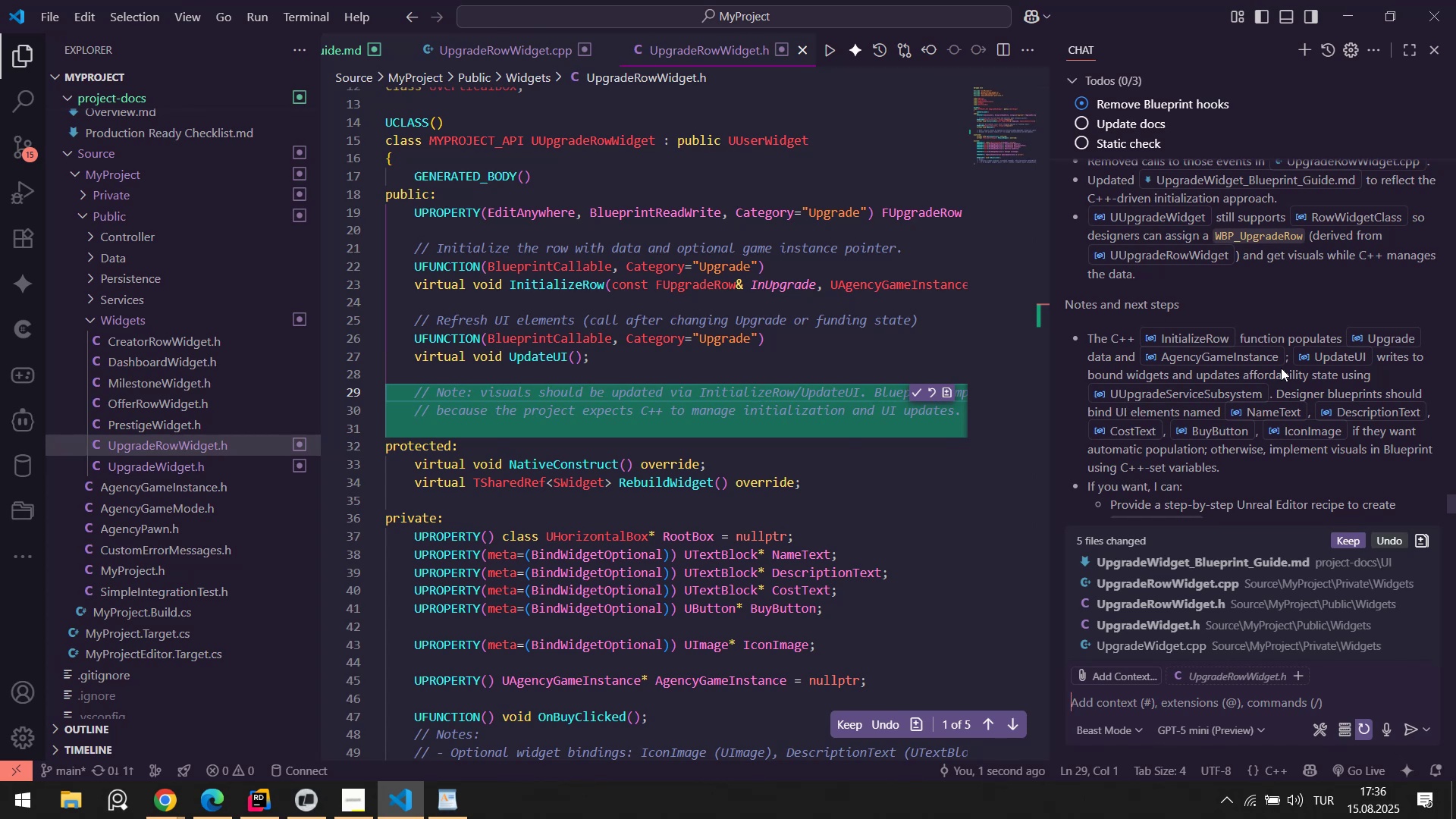 
scroll: coordinate [1258, 339], scroll_direction: up, amount: 17.0
 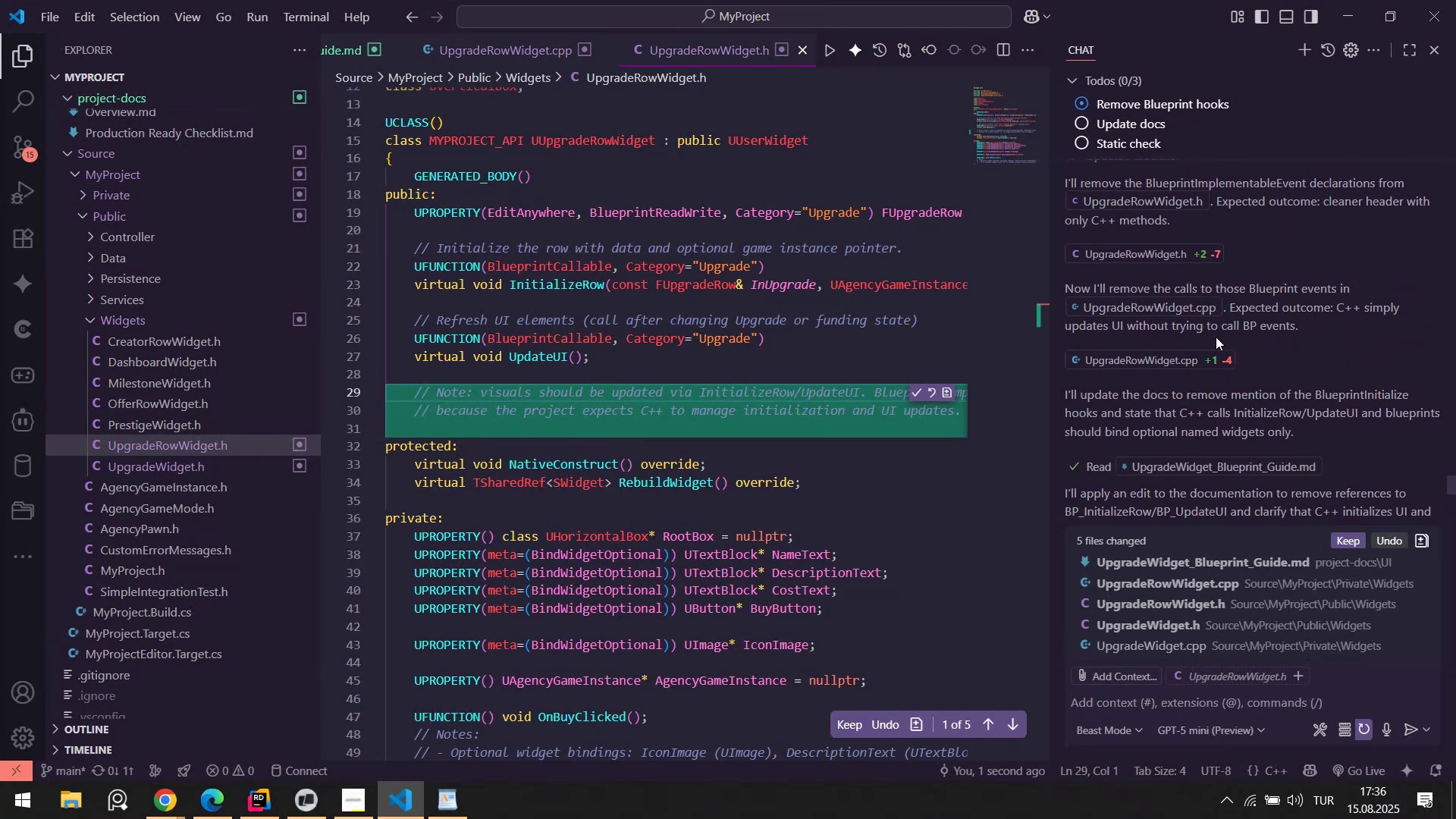 
scroll: coordinate [1150, 356], scroll_direction: down, amount: 21.0
 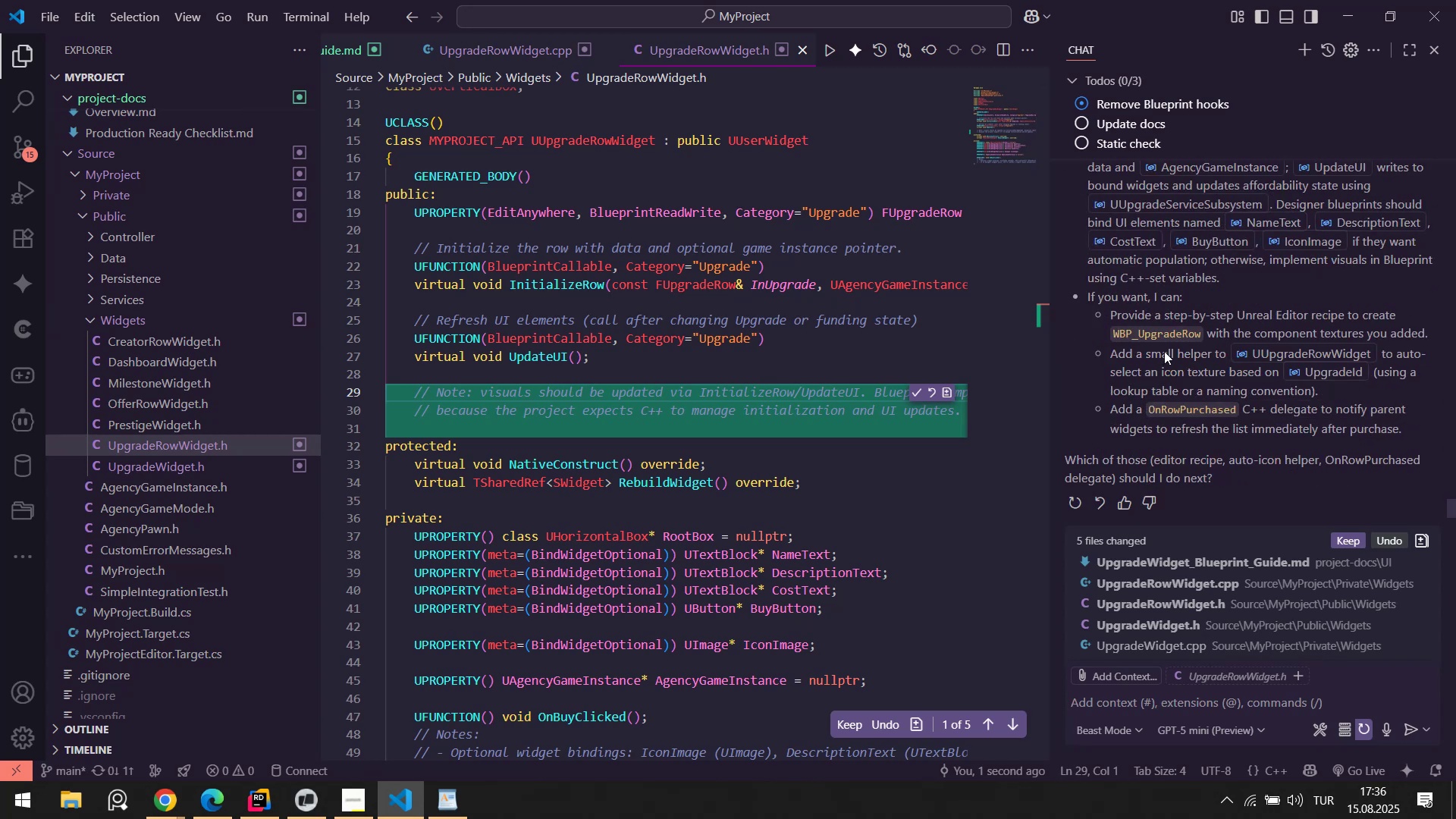 
scroll: coordinate [1164, 351], scroll_direction: up, amount: 3.0
 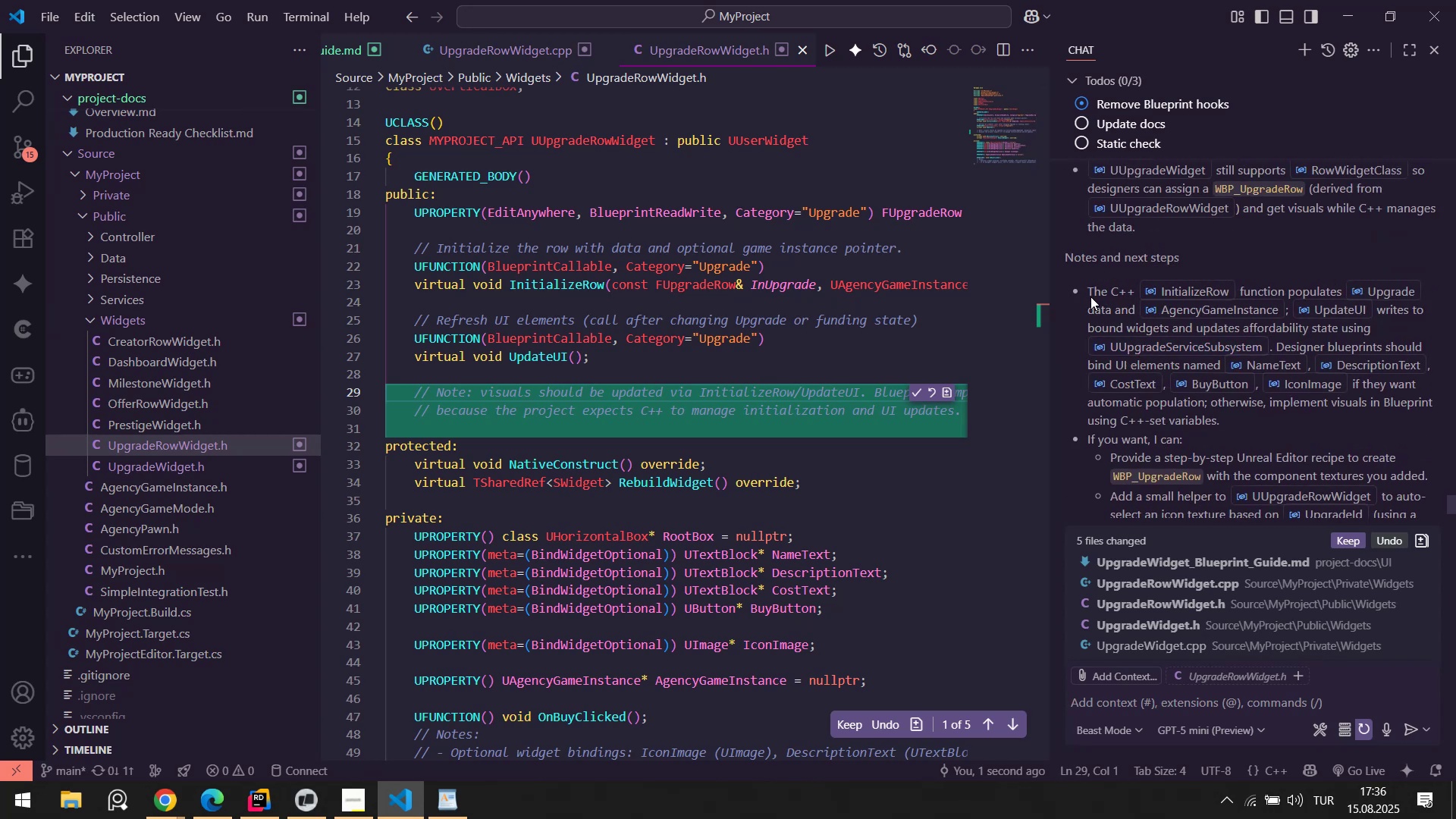 
left_click_drag(start_coordinate=[1090, 297], to_coordinate=[1291, 291])
 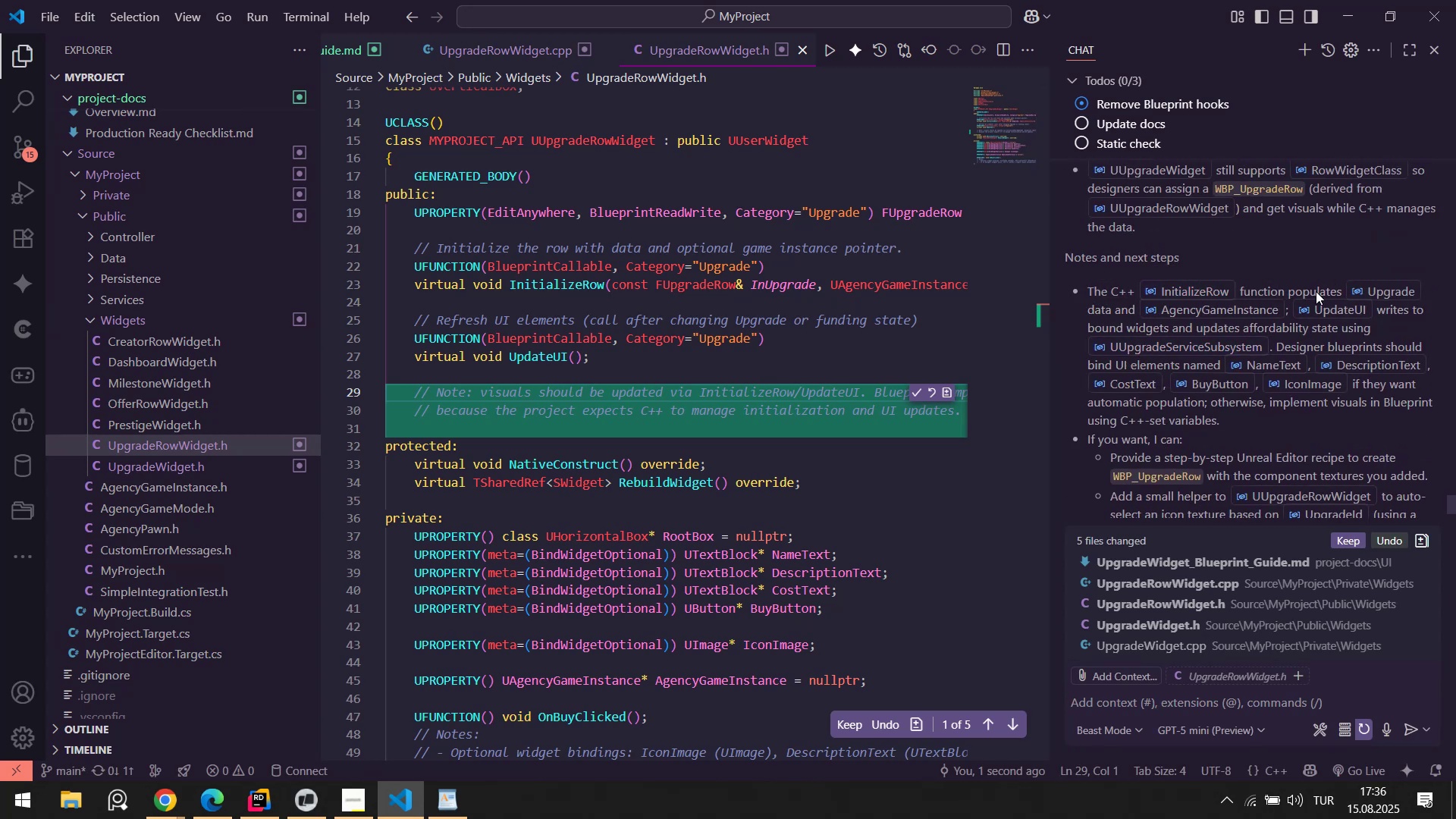 
left_click([1316, 291])
 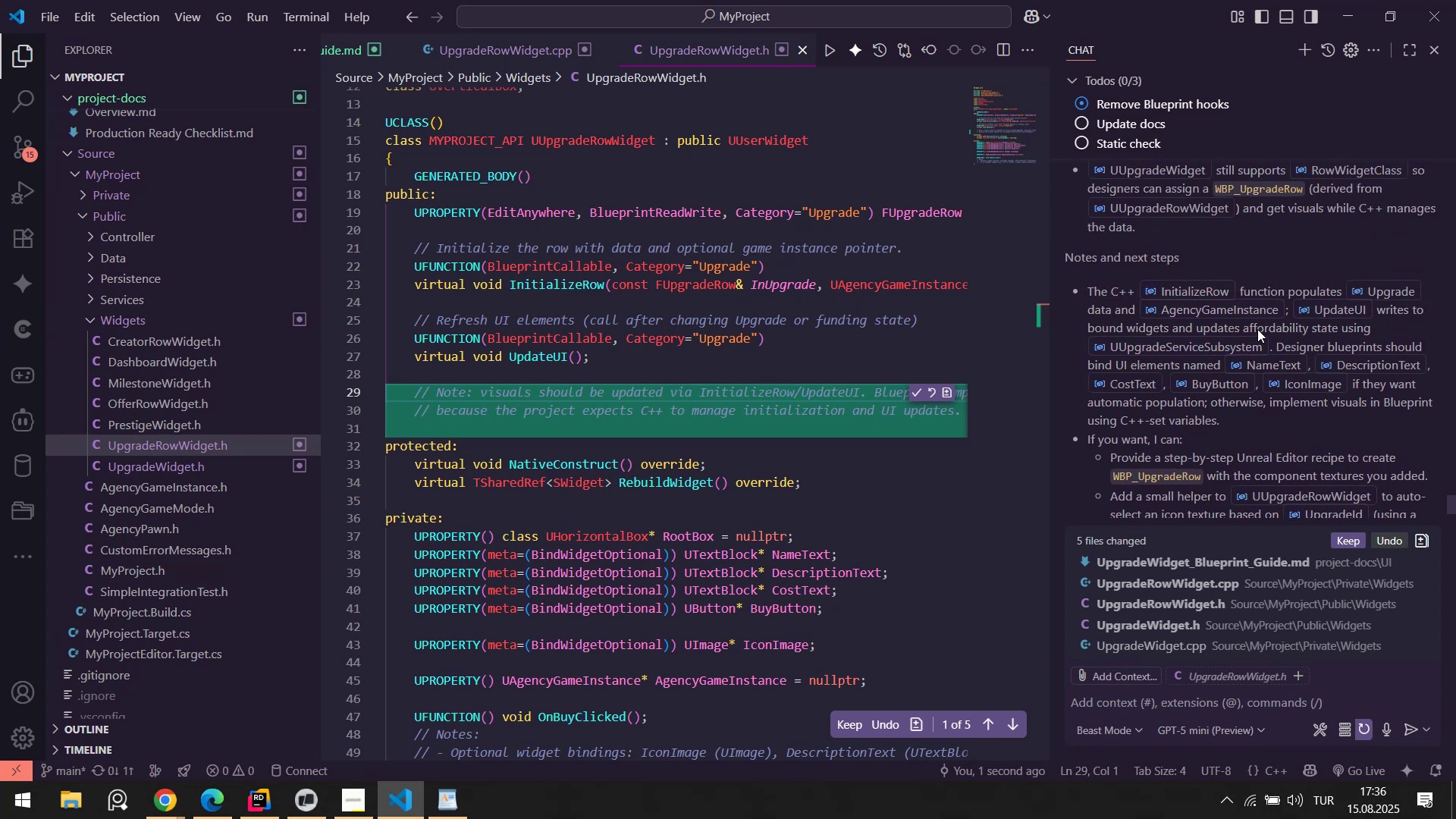 
left_click_drag(start_coordinate=[1283, 346], to_coordinate=[1398, 343])
 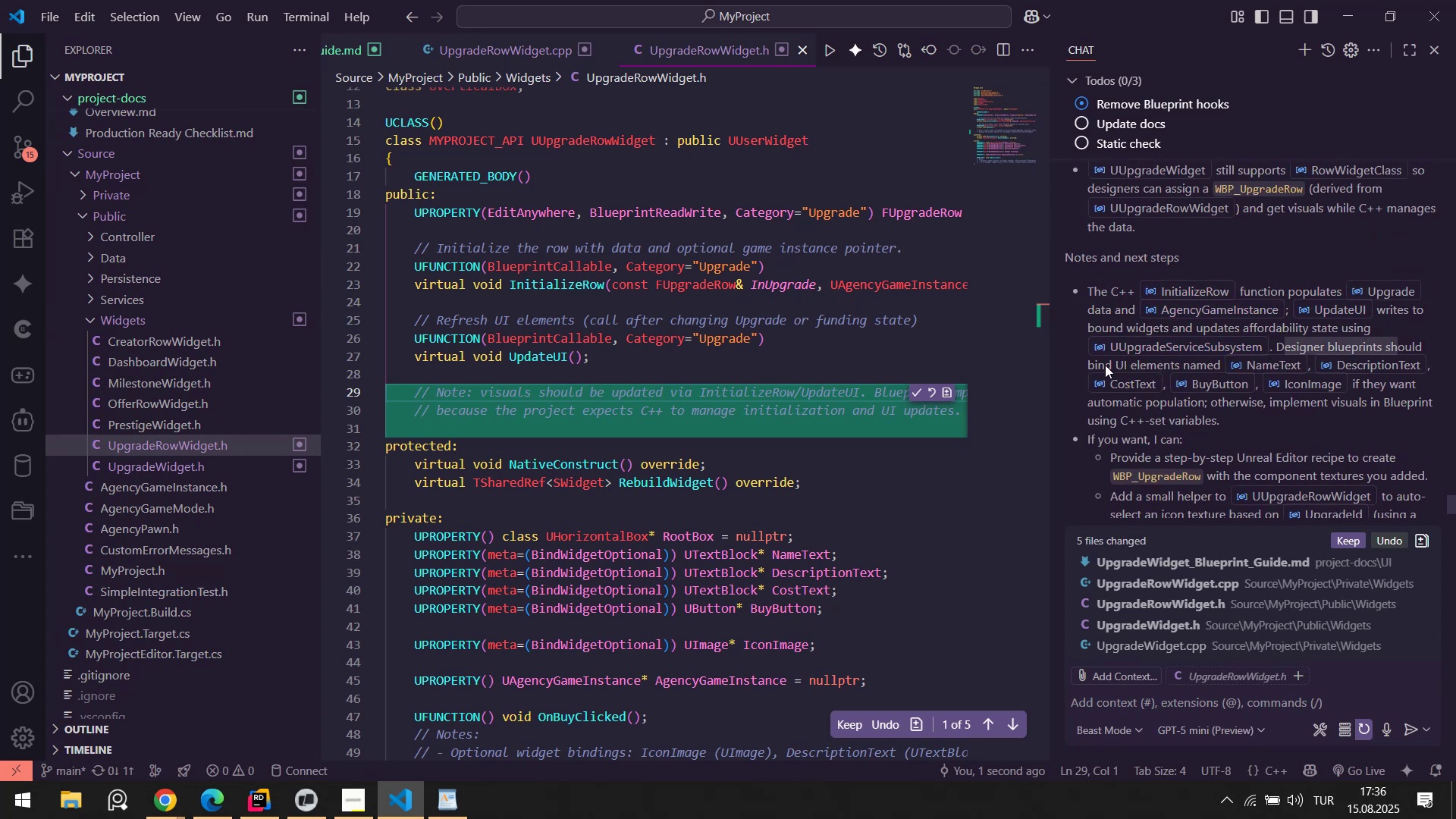 
left_click_drag(start_coordinate=[1093, 365], to_coordinate=[1204, 365])
 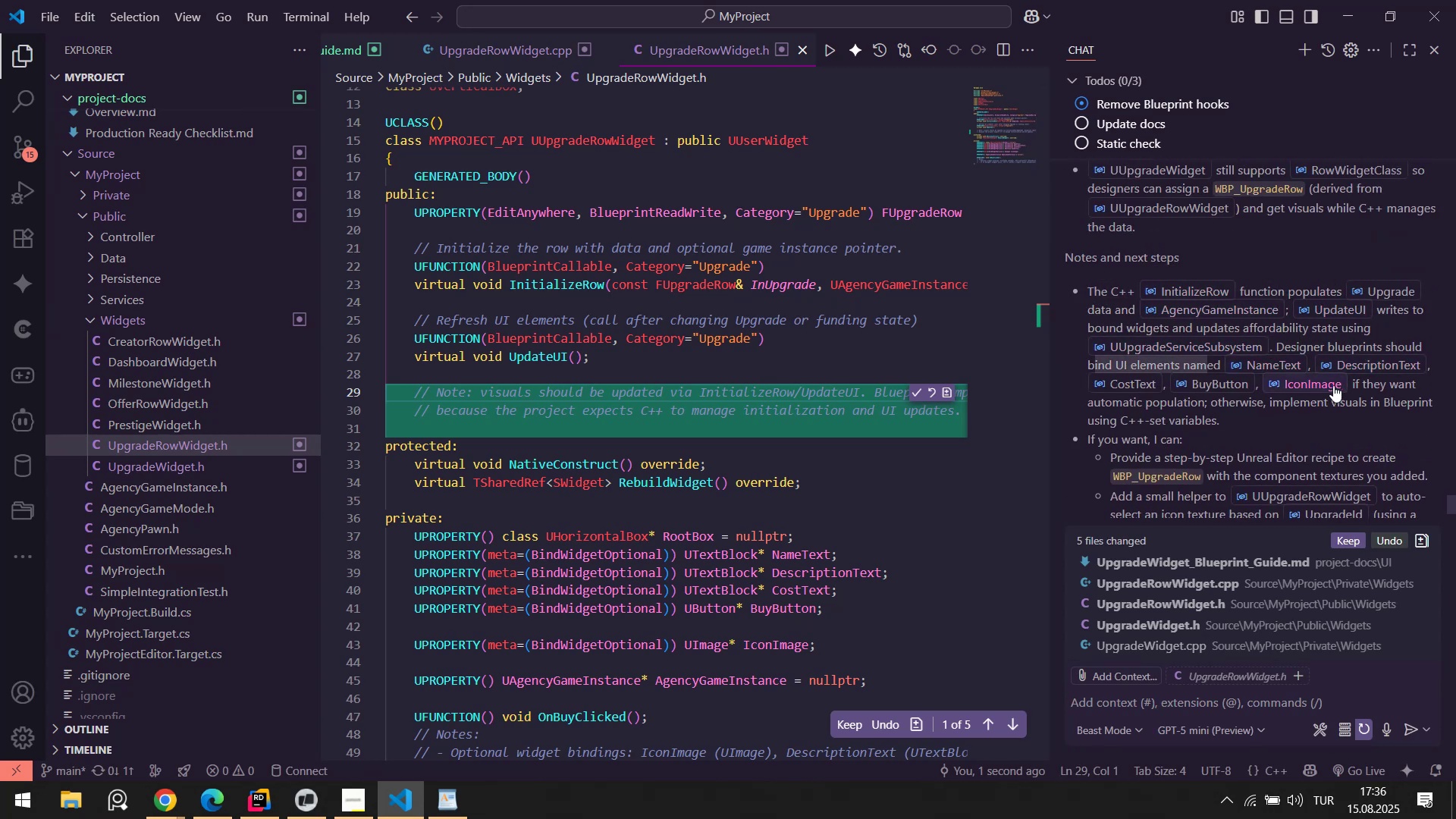 
left_click_drag(start_coordinate=[1359, 384], to_coordinate=[1195, 421])
 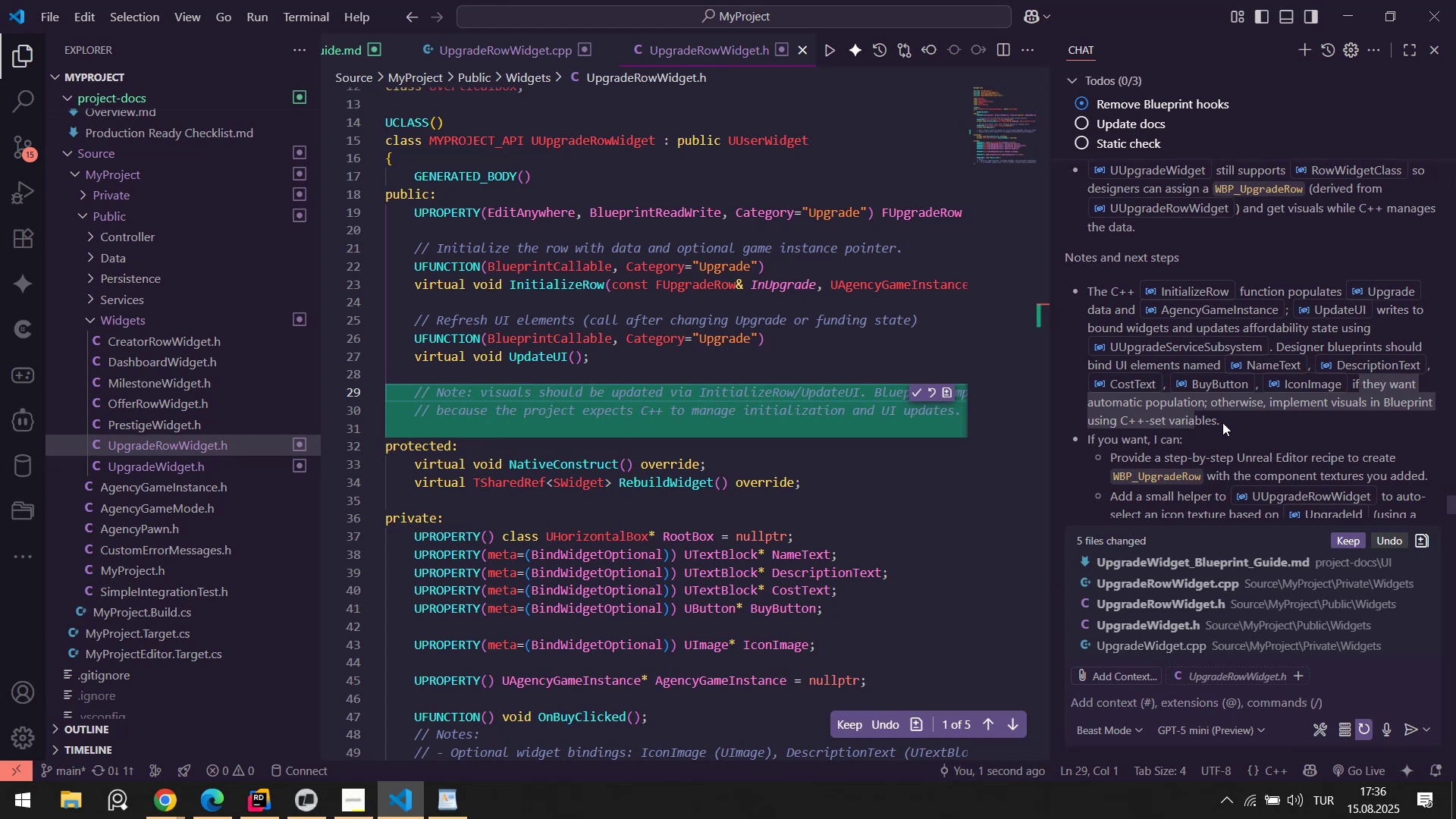 
left_click([1222, 422])
 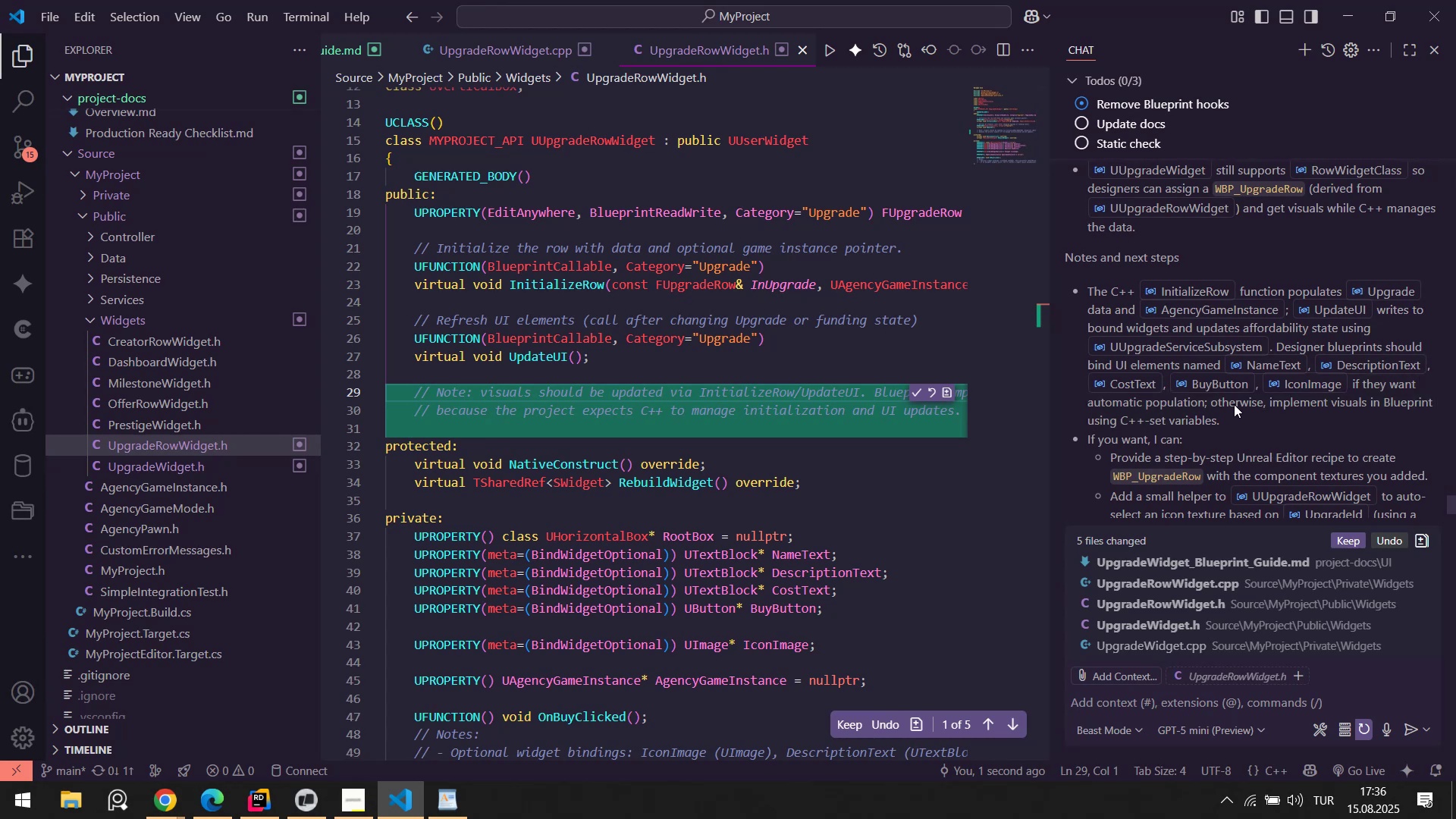 
left_click_drag(start_coordinate=[1234, 404], to_coordinate=[1212, 414])
 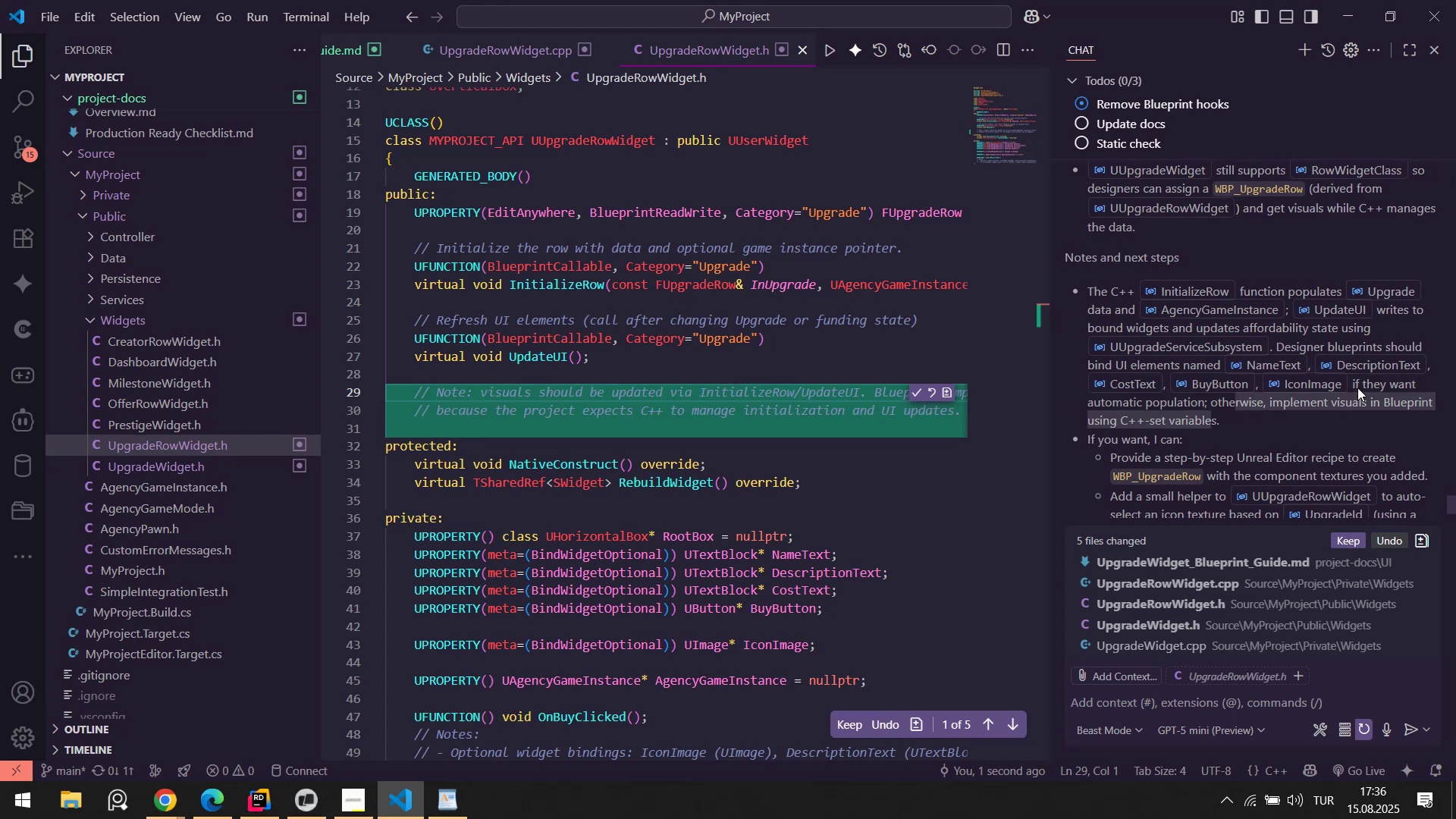 
left_click_drag(start_coordinate=[1357, 388], to_coordinate=[1194, 416])
 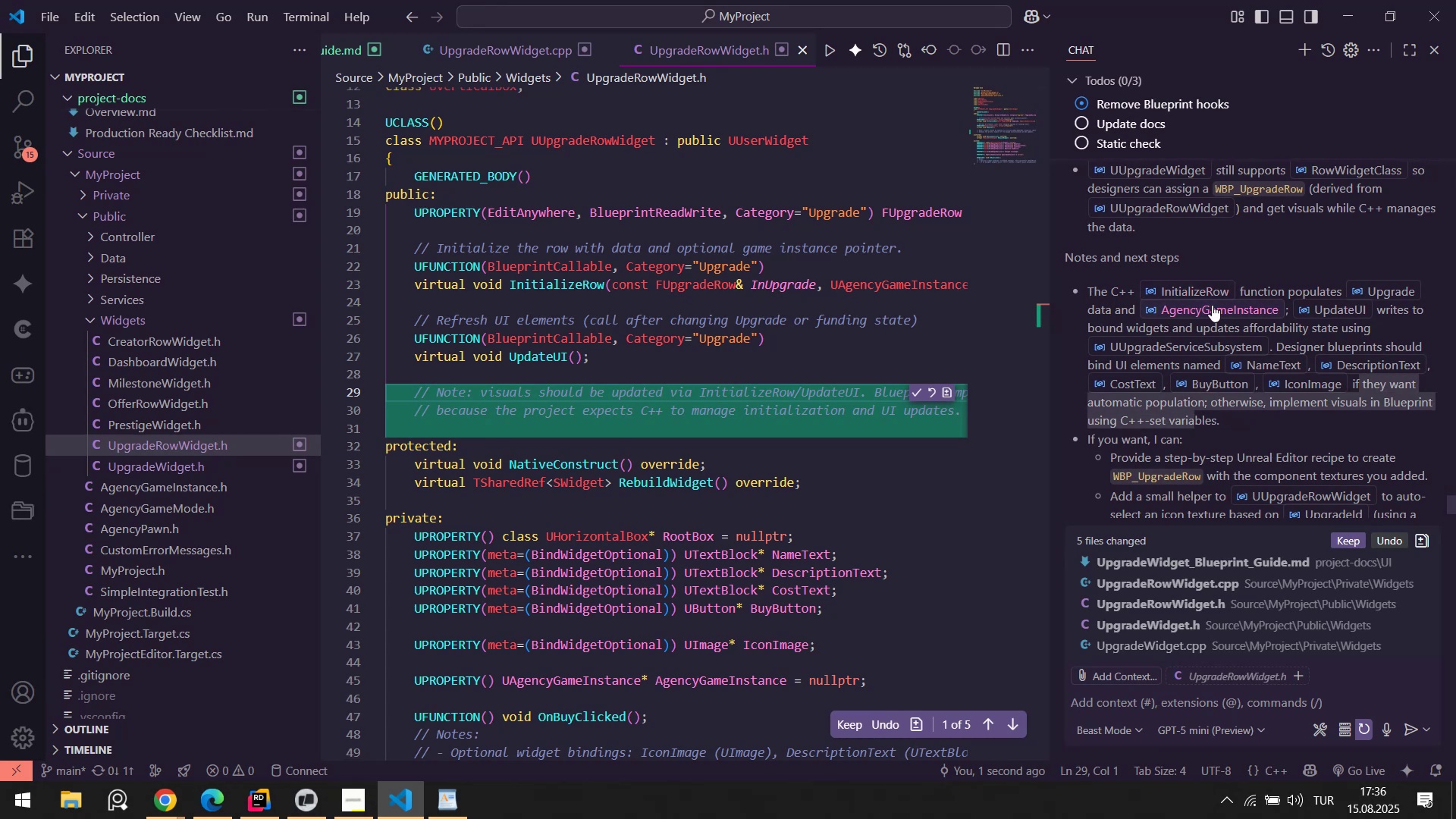 
wait(10.41)
 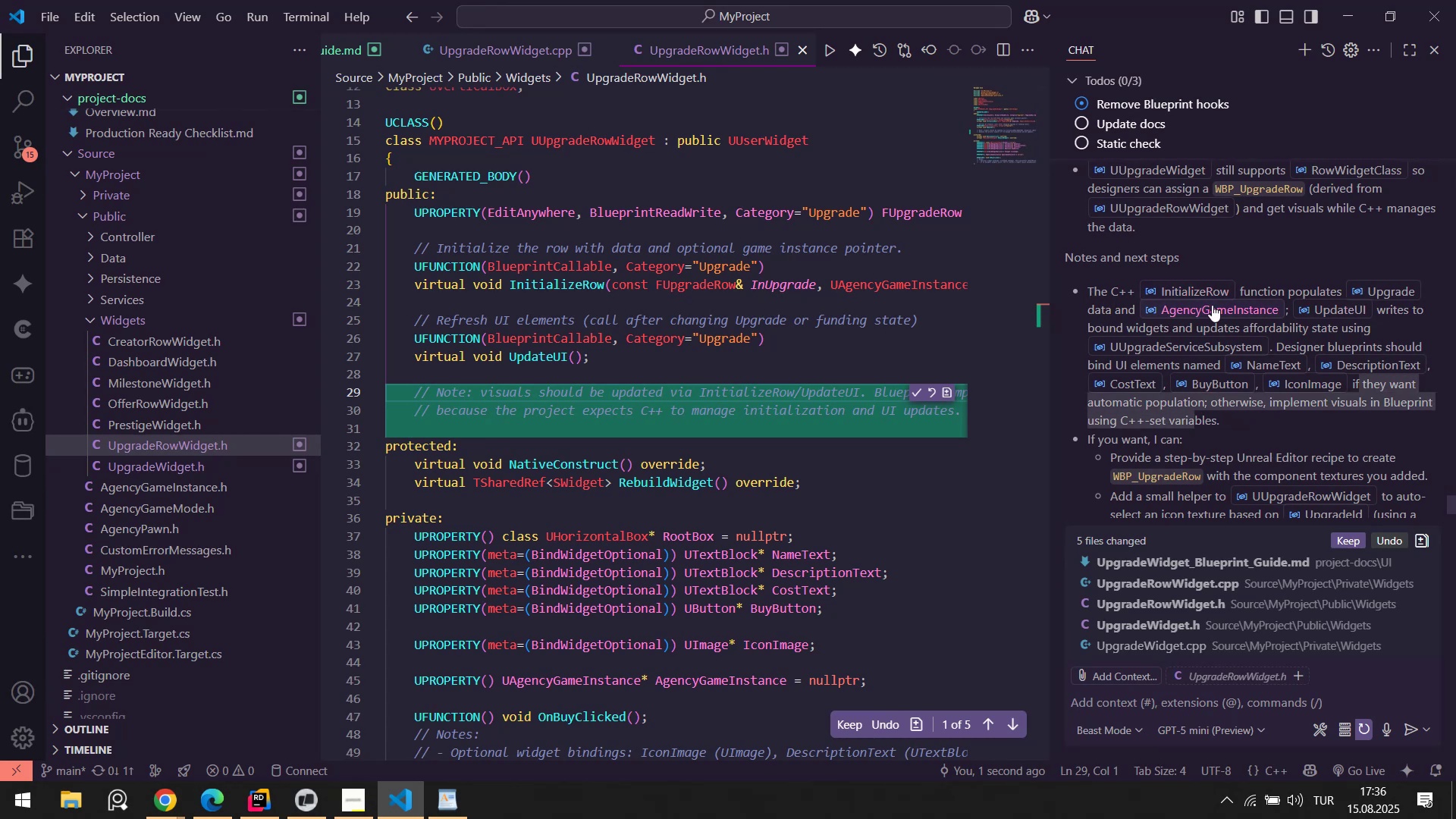 
scroll: coordinate [1231, 356], scroll_direction: down, amount: 4.0
 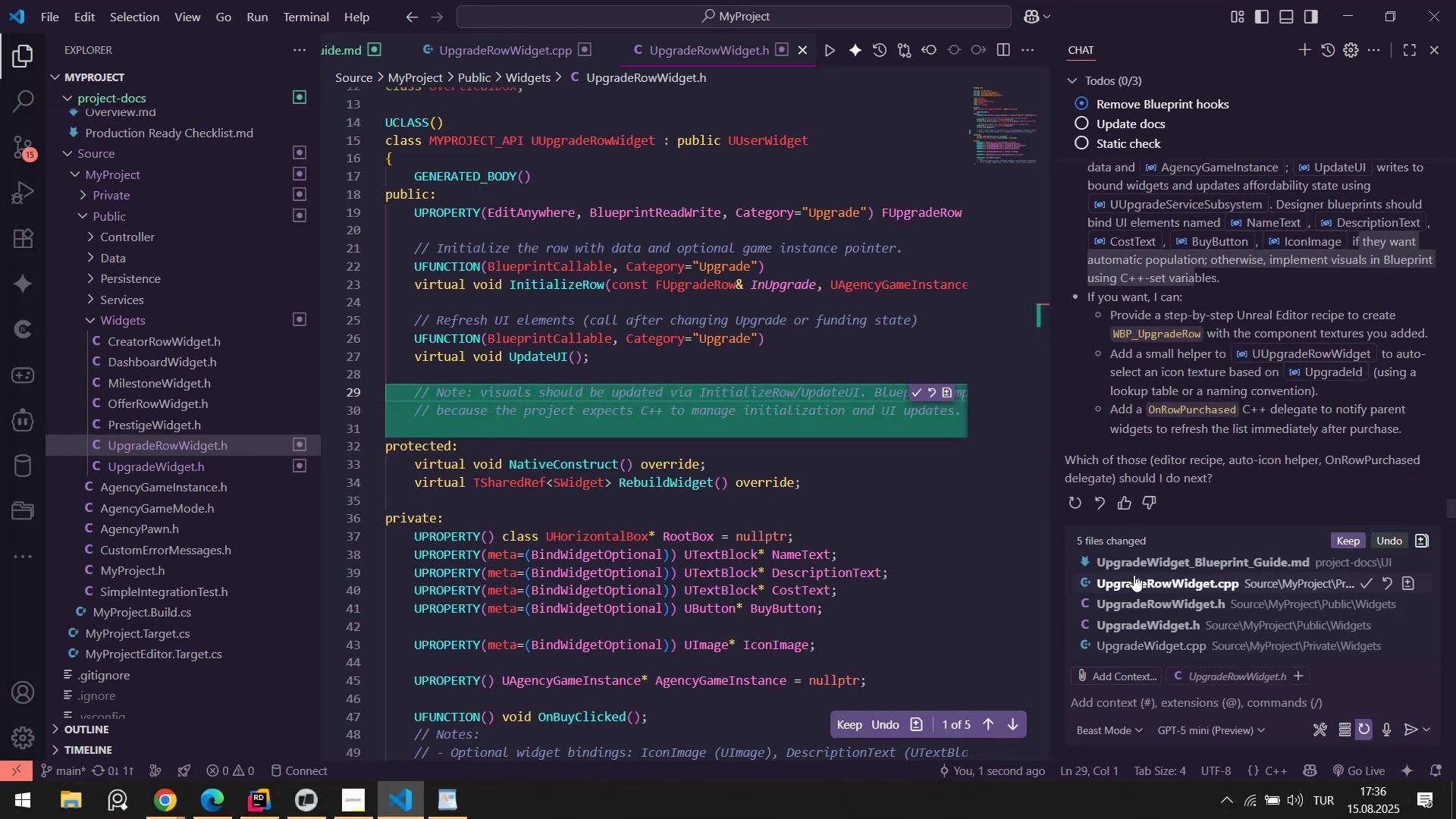 
scroll: coordinate [1194, 337], scroll_direction: up, amount: 15.0
 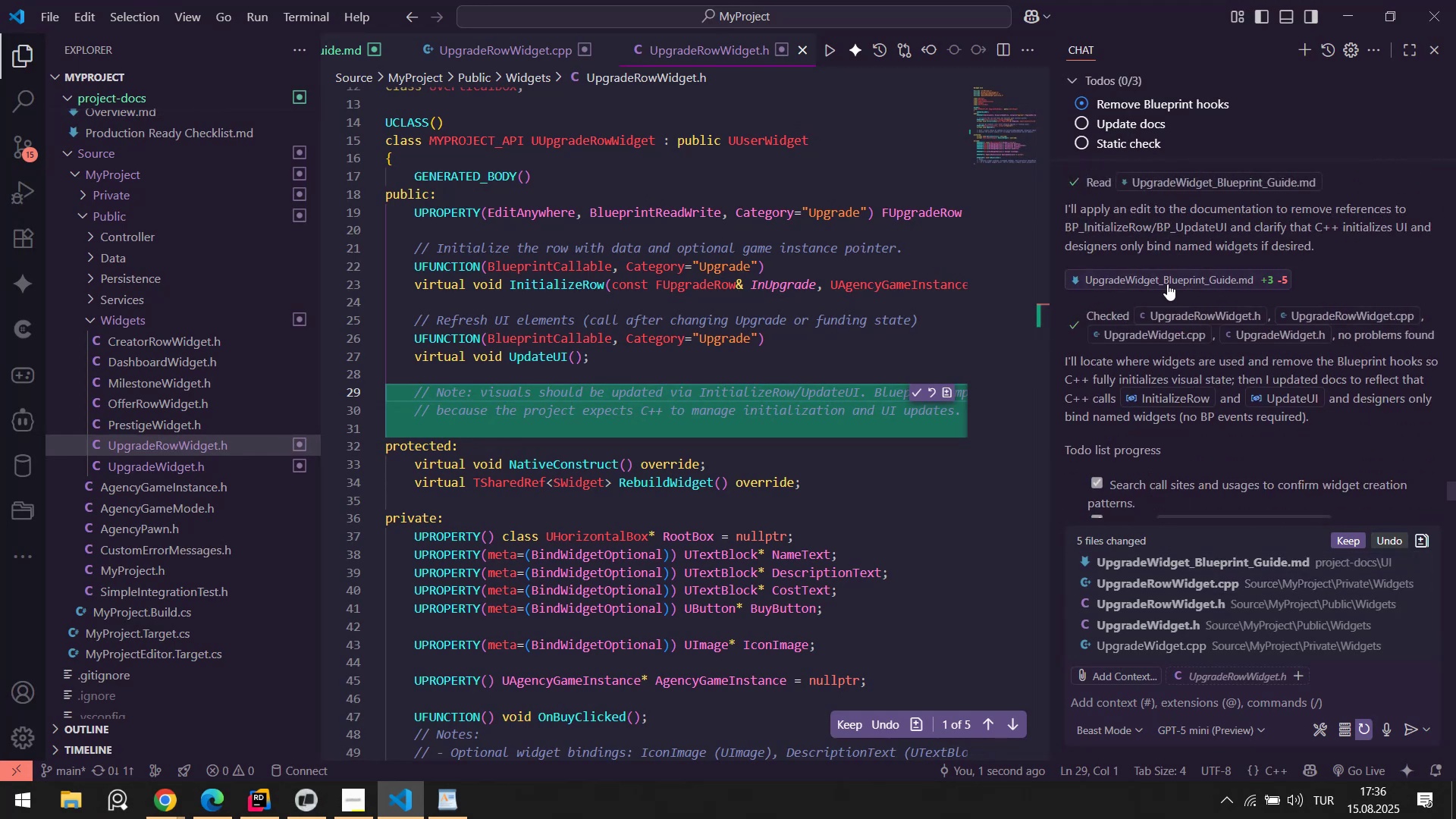 
left_click([1167, 284])
 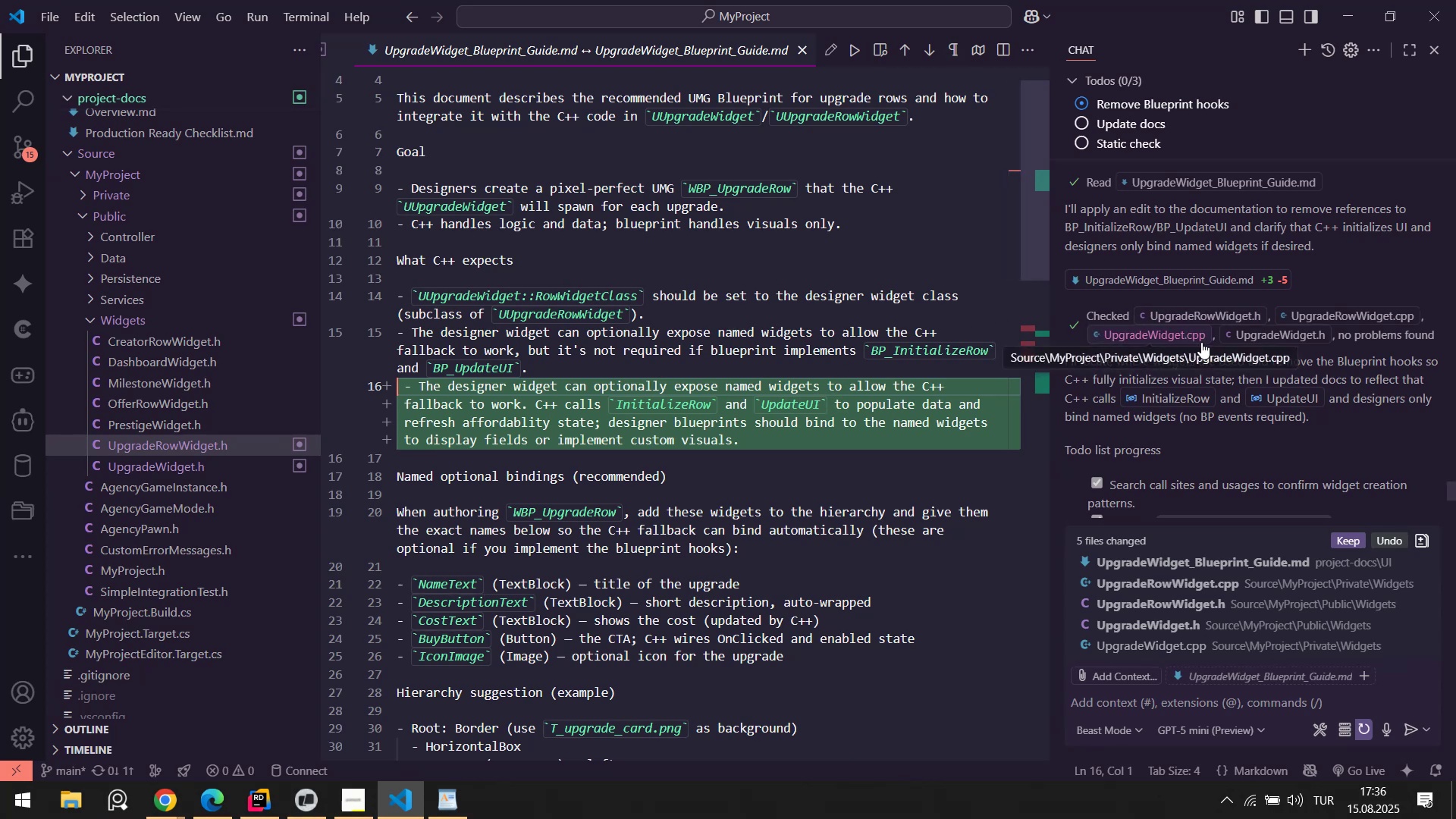 
wait(5.76)
 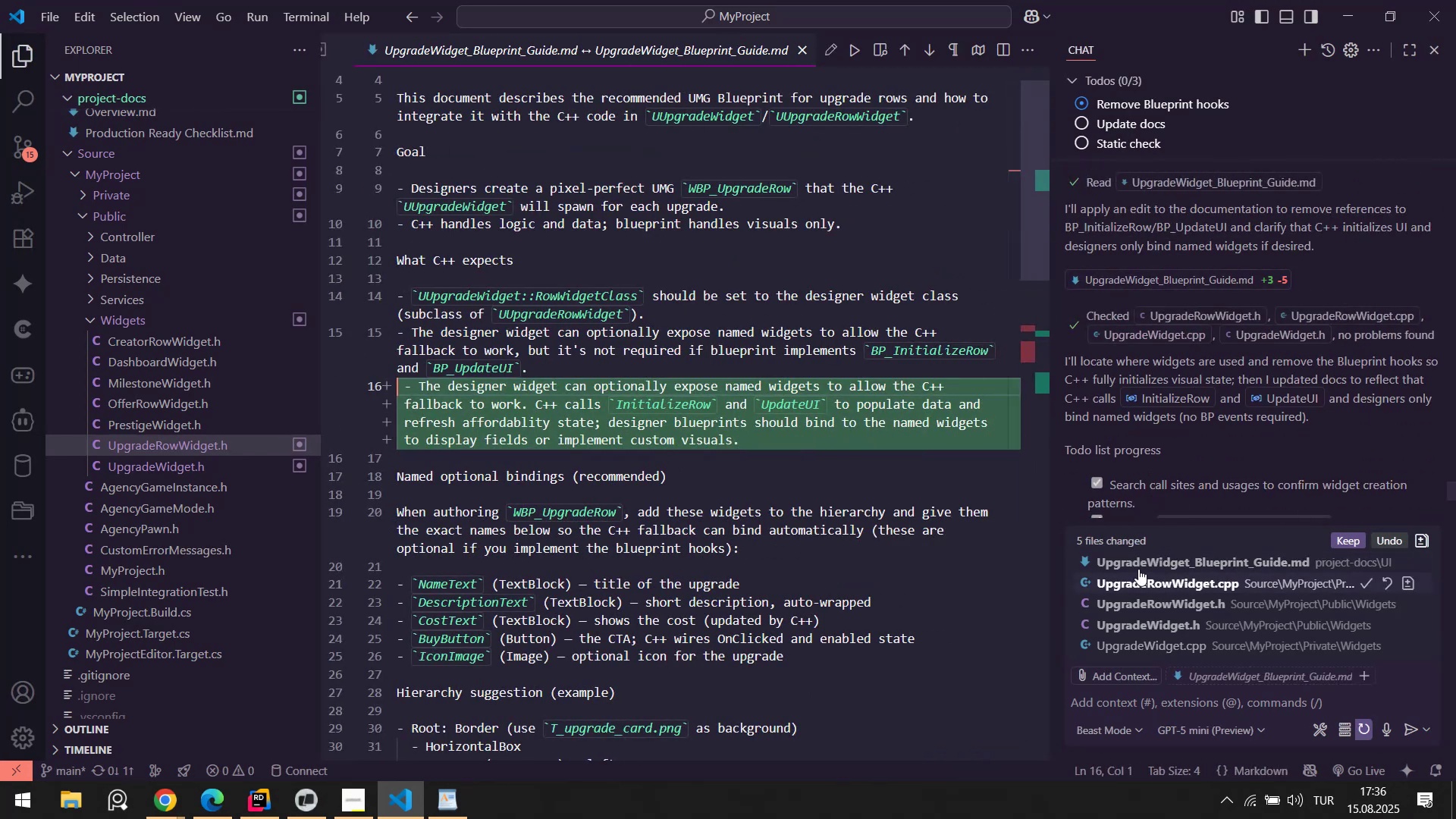 
scroll: coordinate [1169, 381], scroll_direction: up, amount: 17.0
 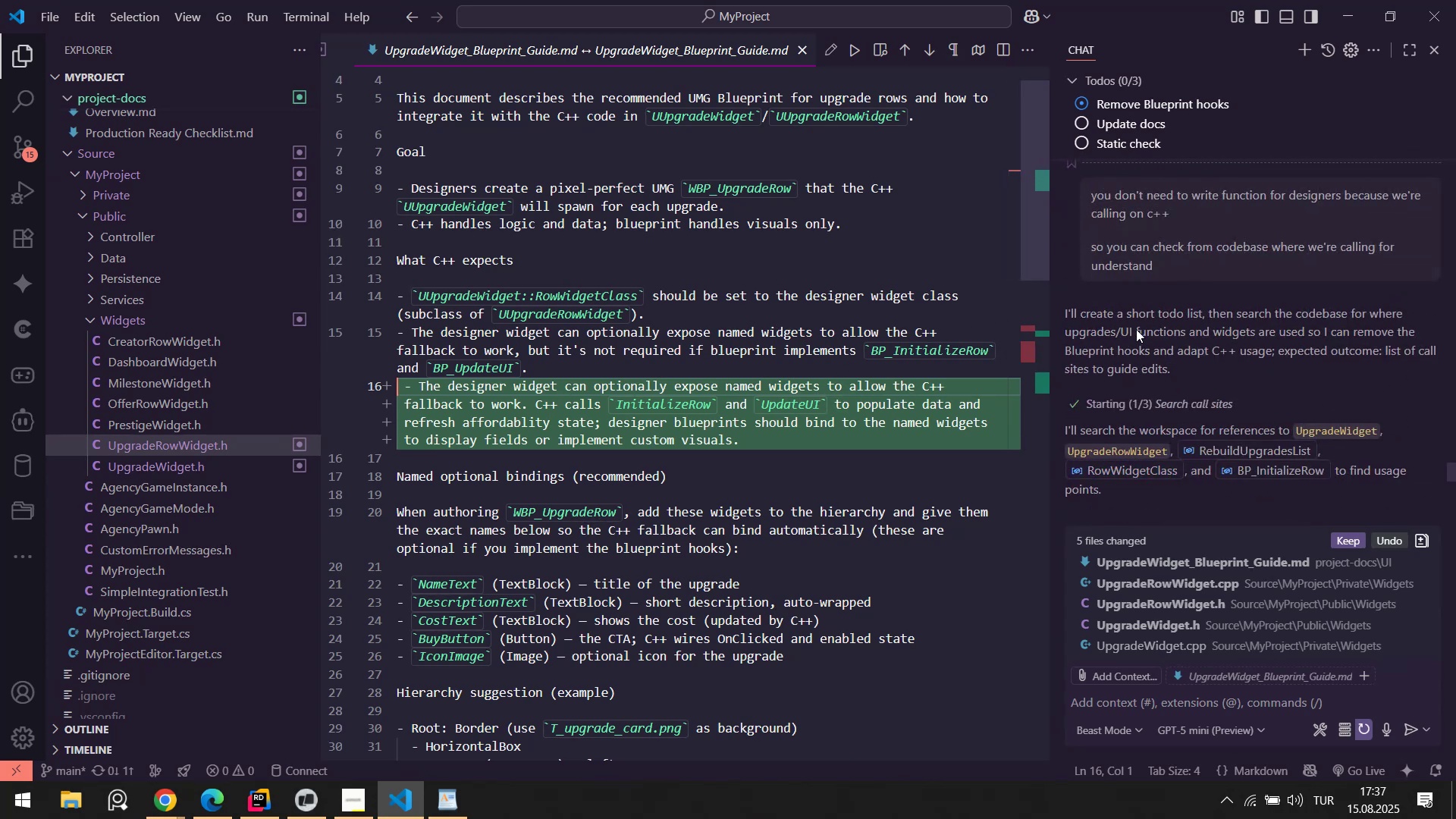 
scroll: coordinate [1183, 372], scroll_direction: down, amount: 9.0
 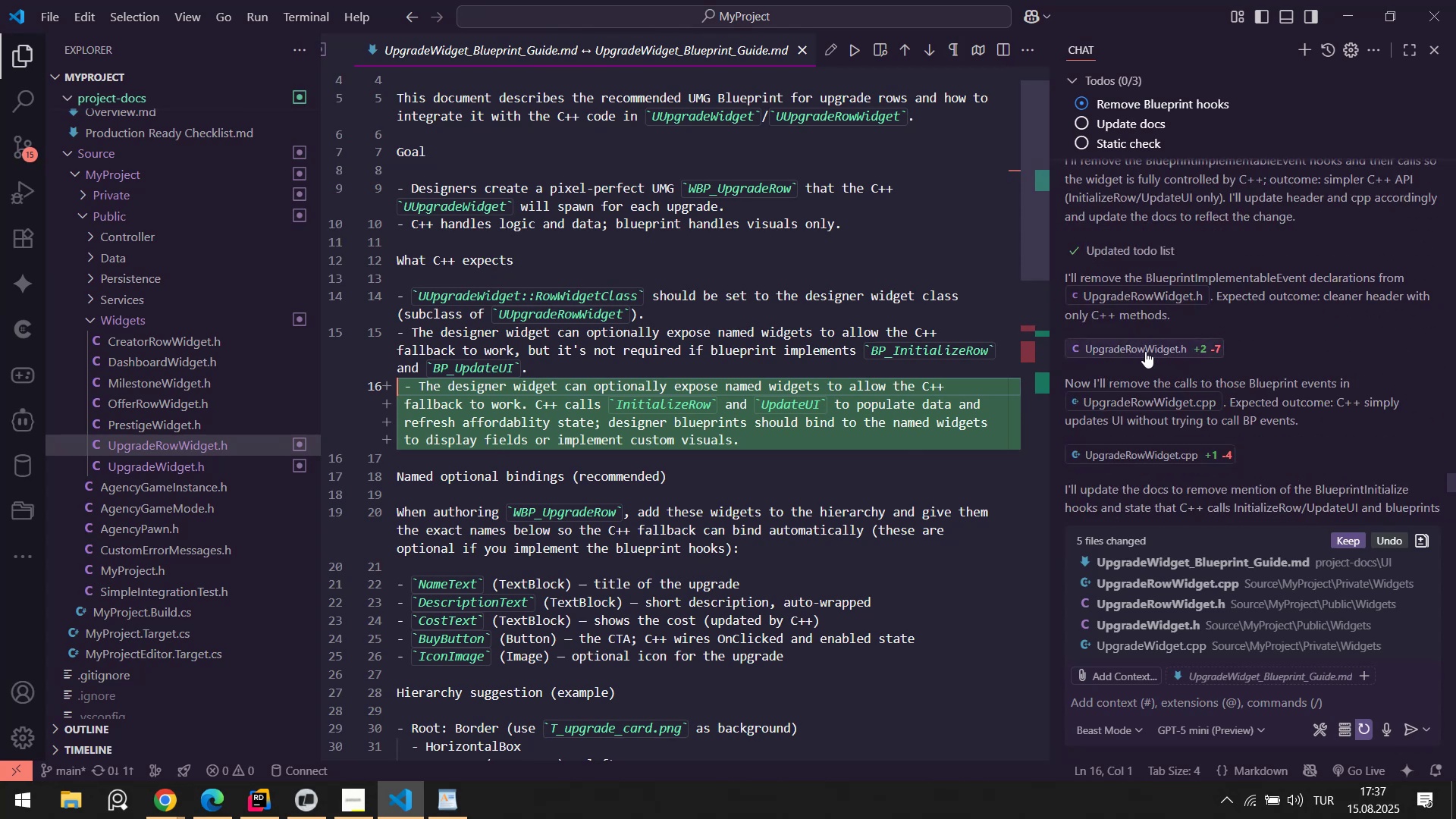 
left_click([1147, 352])
 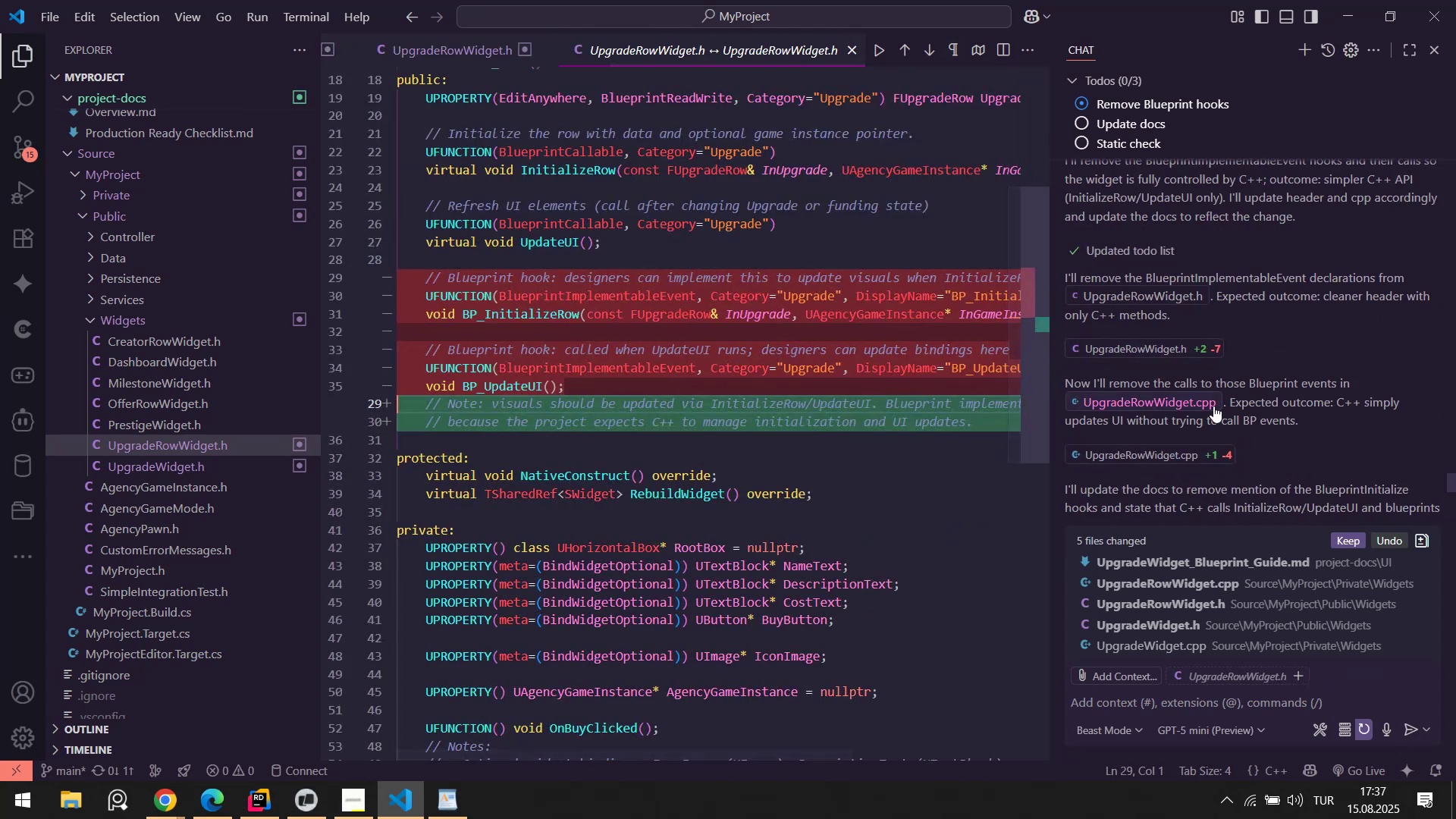 
scroll: coordinate [1147, 360], scroll_direction: down, amount: 27.0
 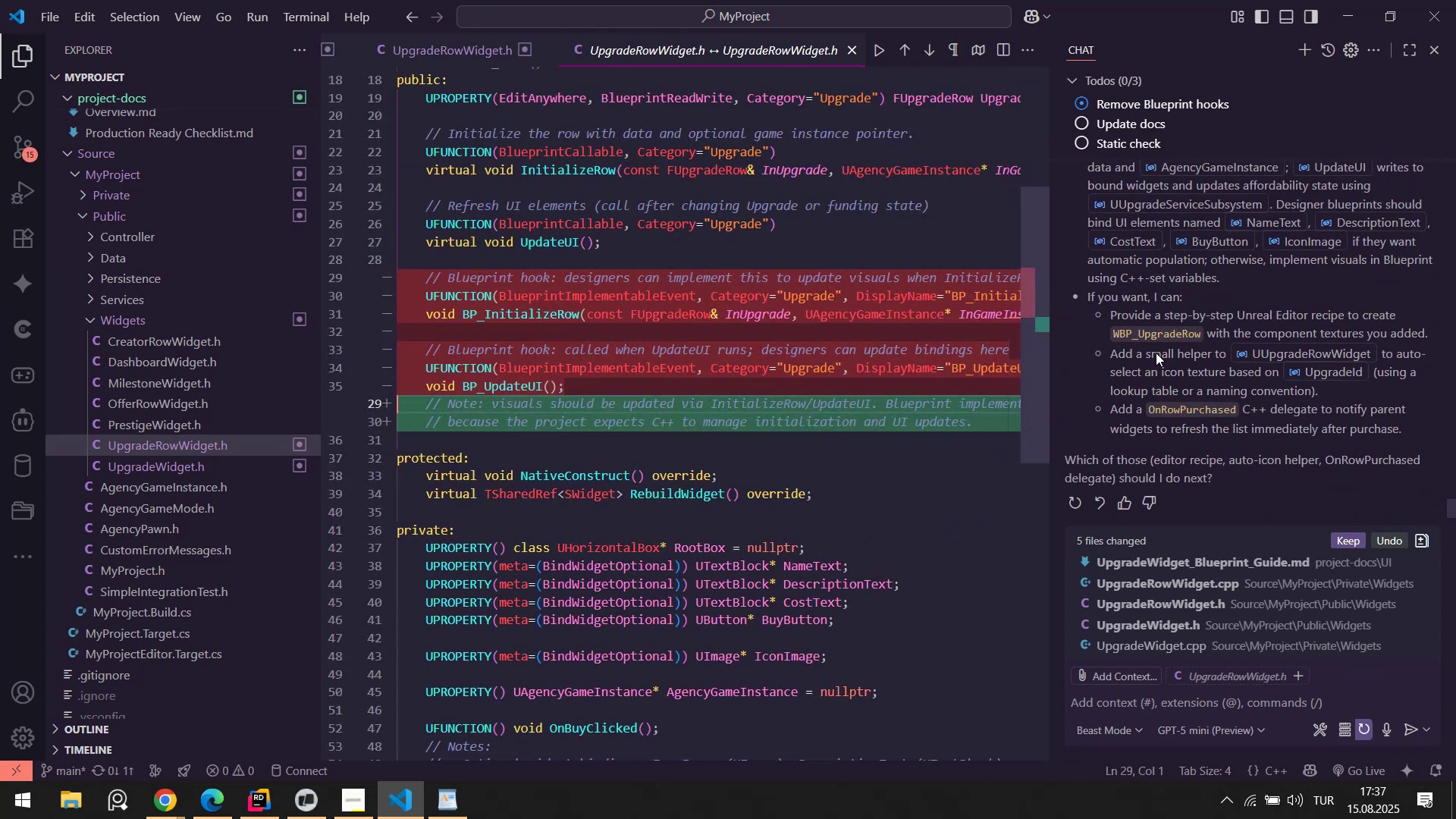 
scroll: coordinate [1163, 329], scroll_direction: up, amount: 2.0
 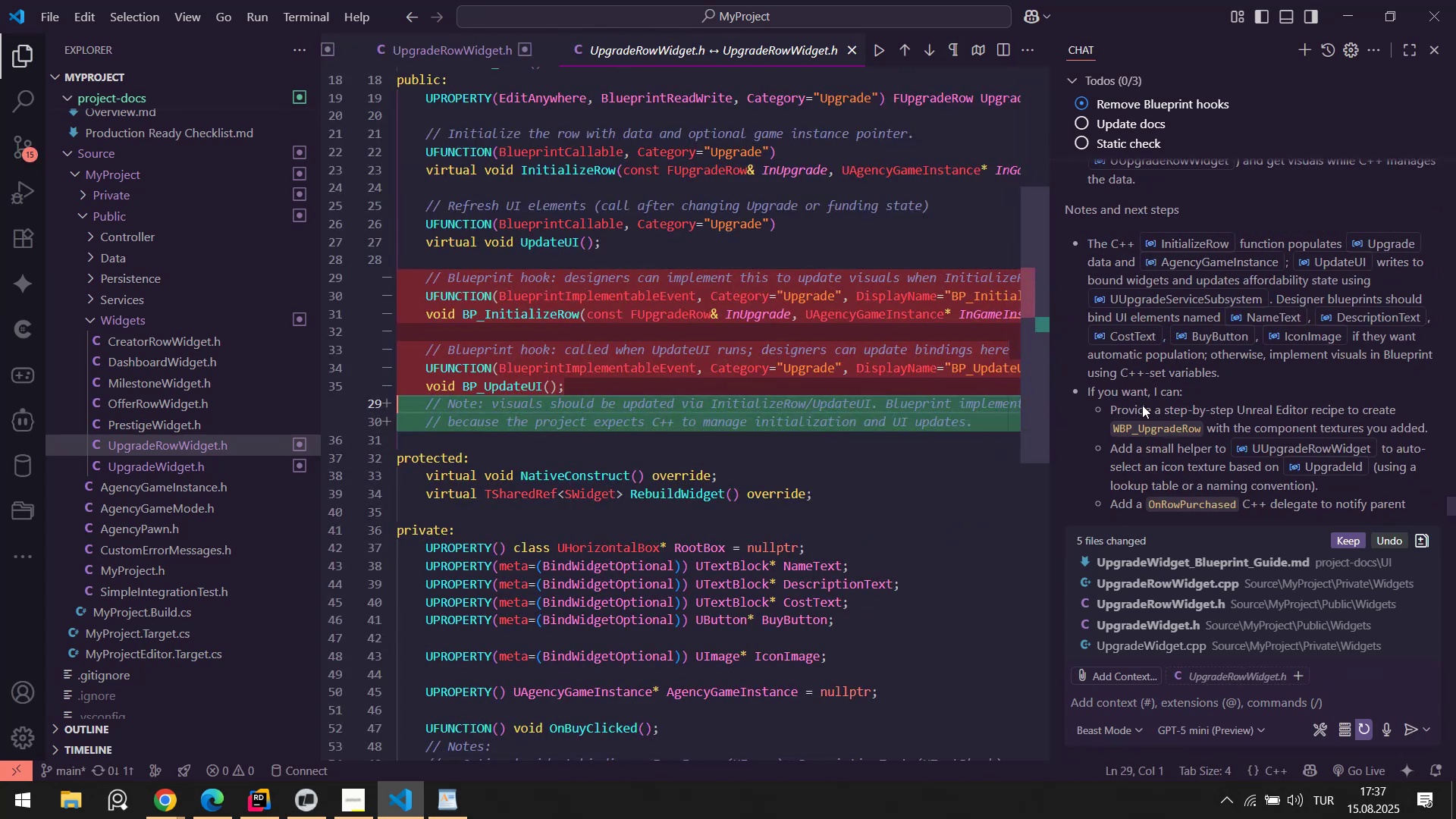 
left_click_drag(start_coordinate=[1138, 410], to_coordinate=[1326, 428])
 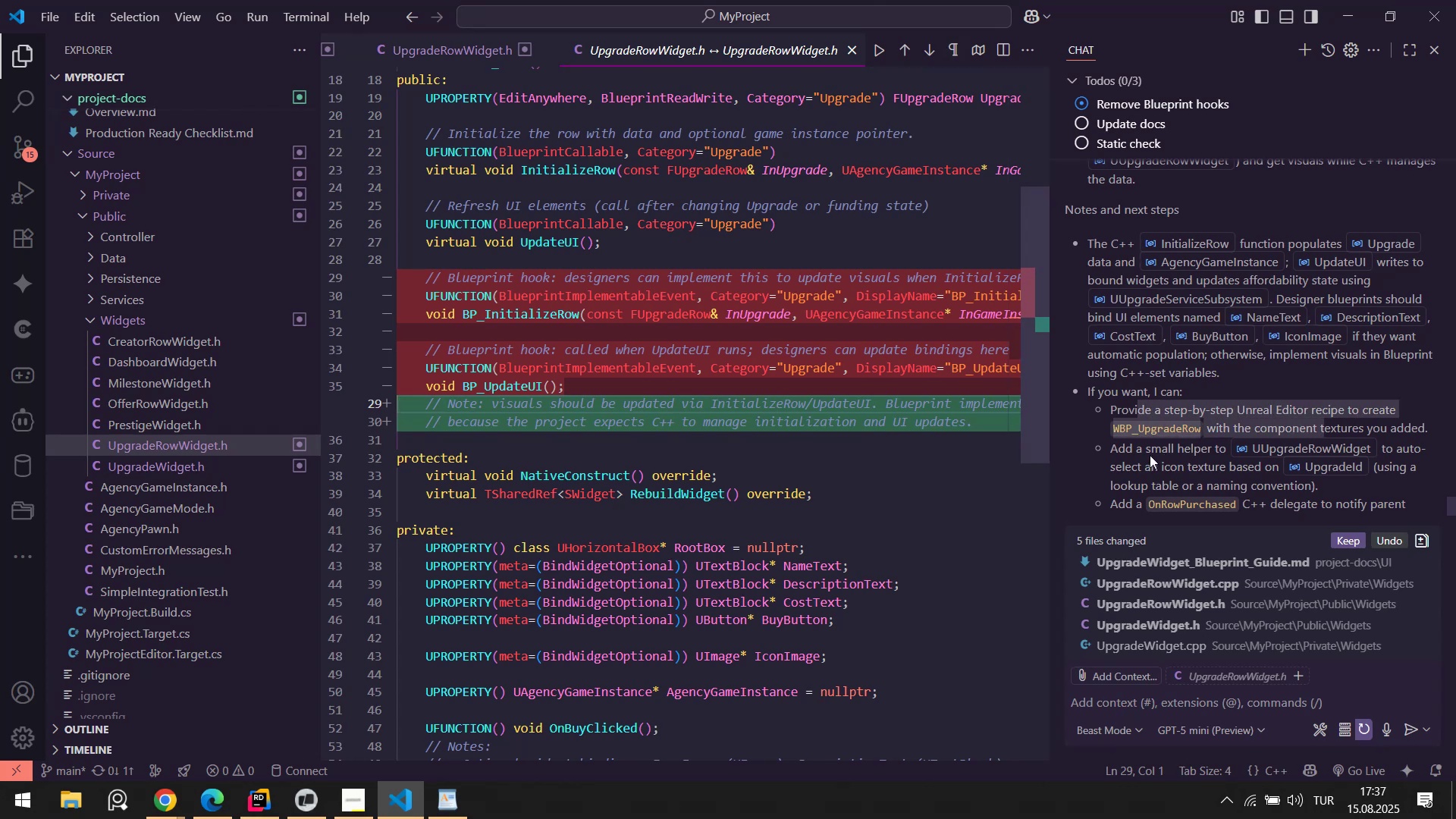 
left_click_drag(start_coordinate=[1150, 455], to_coordinate=[1201, 470])
 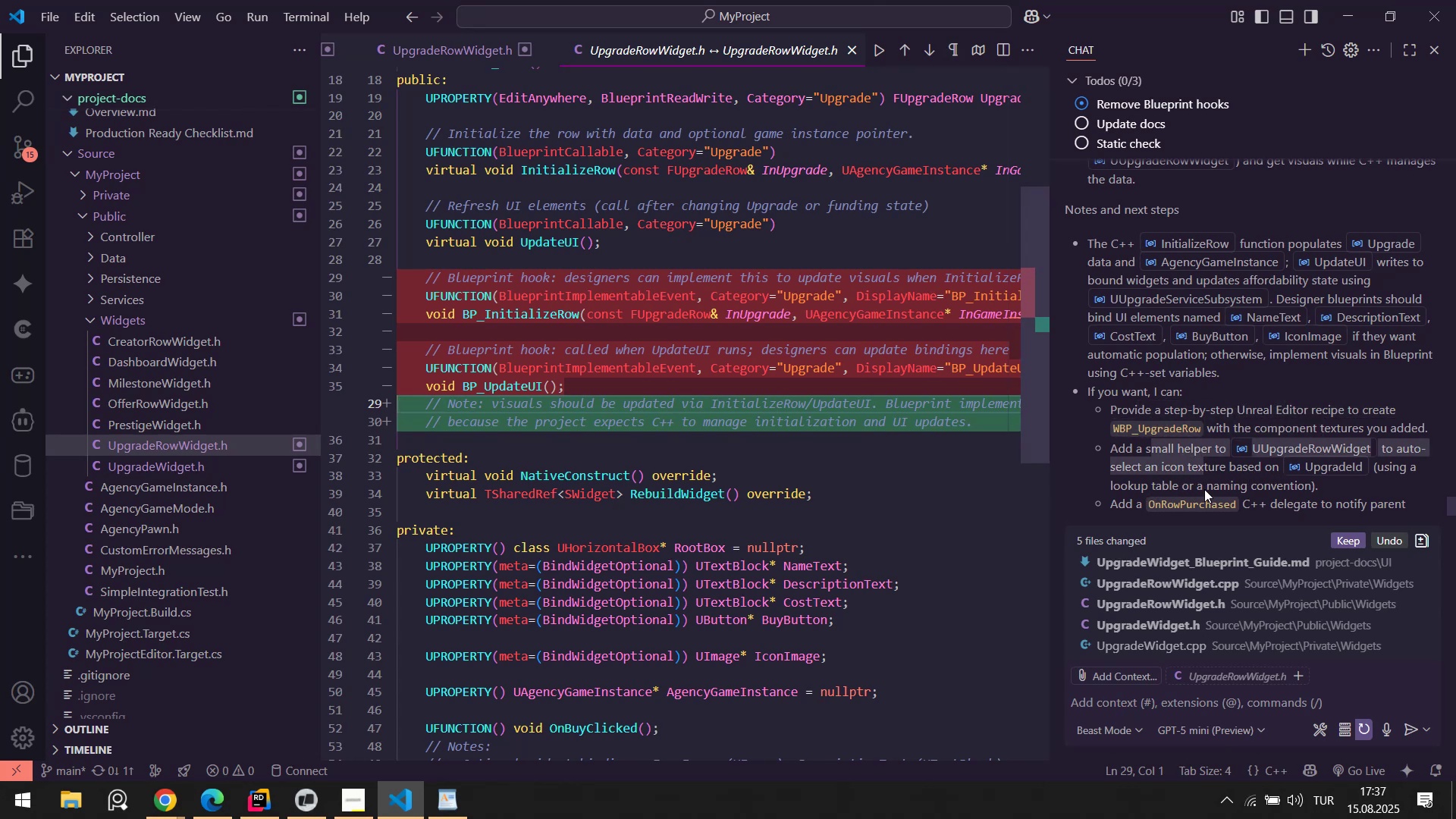 
left_click([1256, 487])
 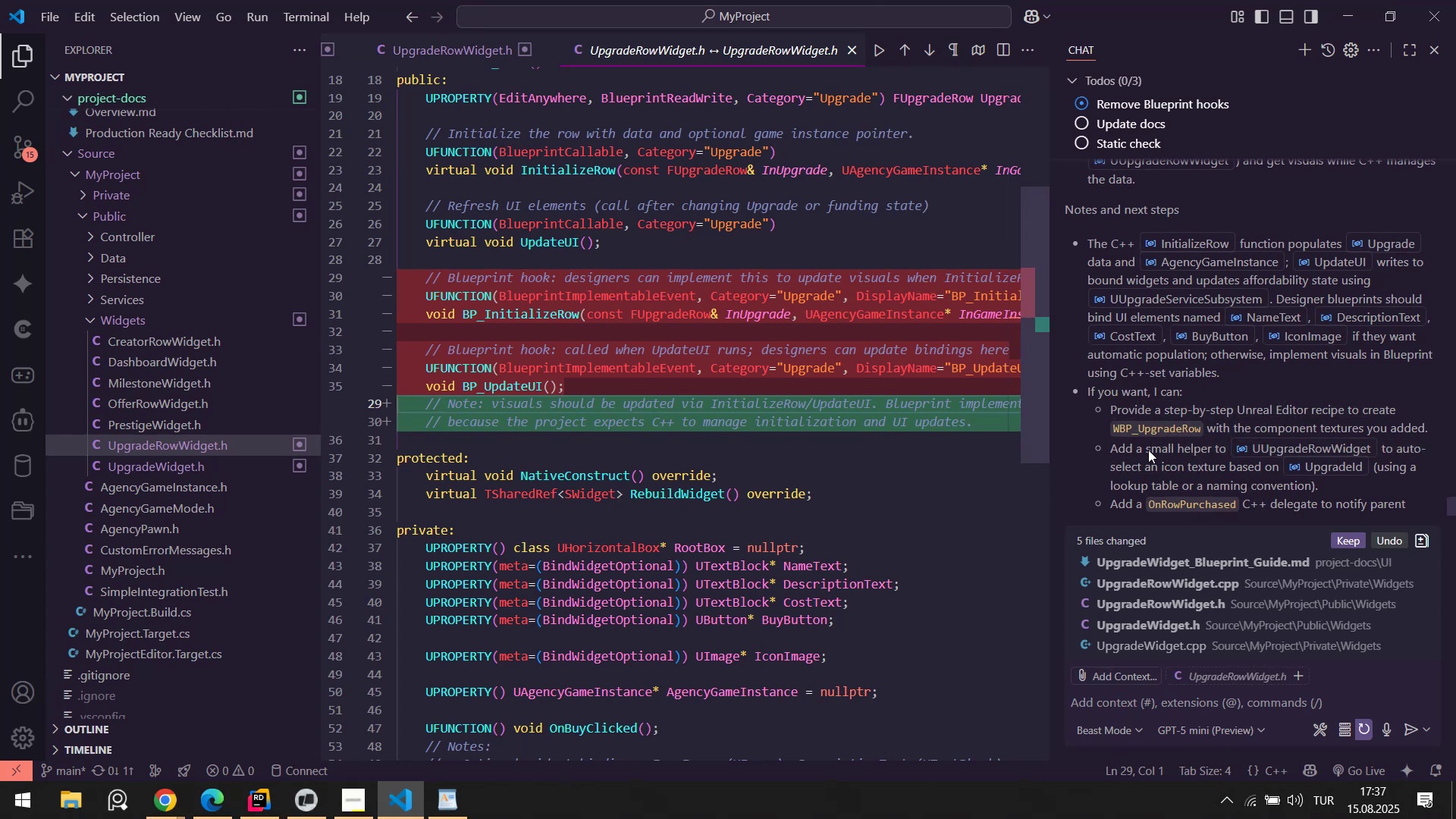 
left_click_drag(start_coordinate=[1148, 449], to_coordinate=[1211, 450])
 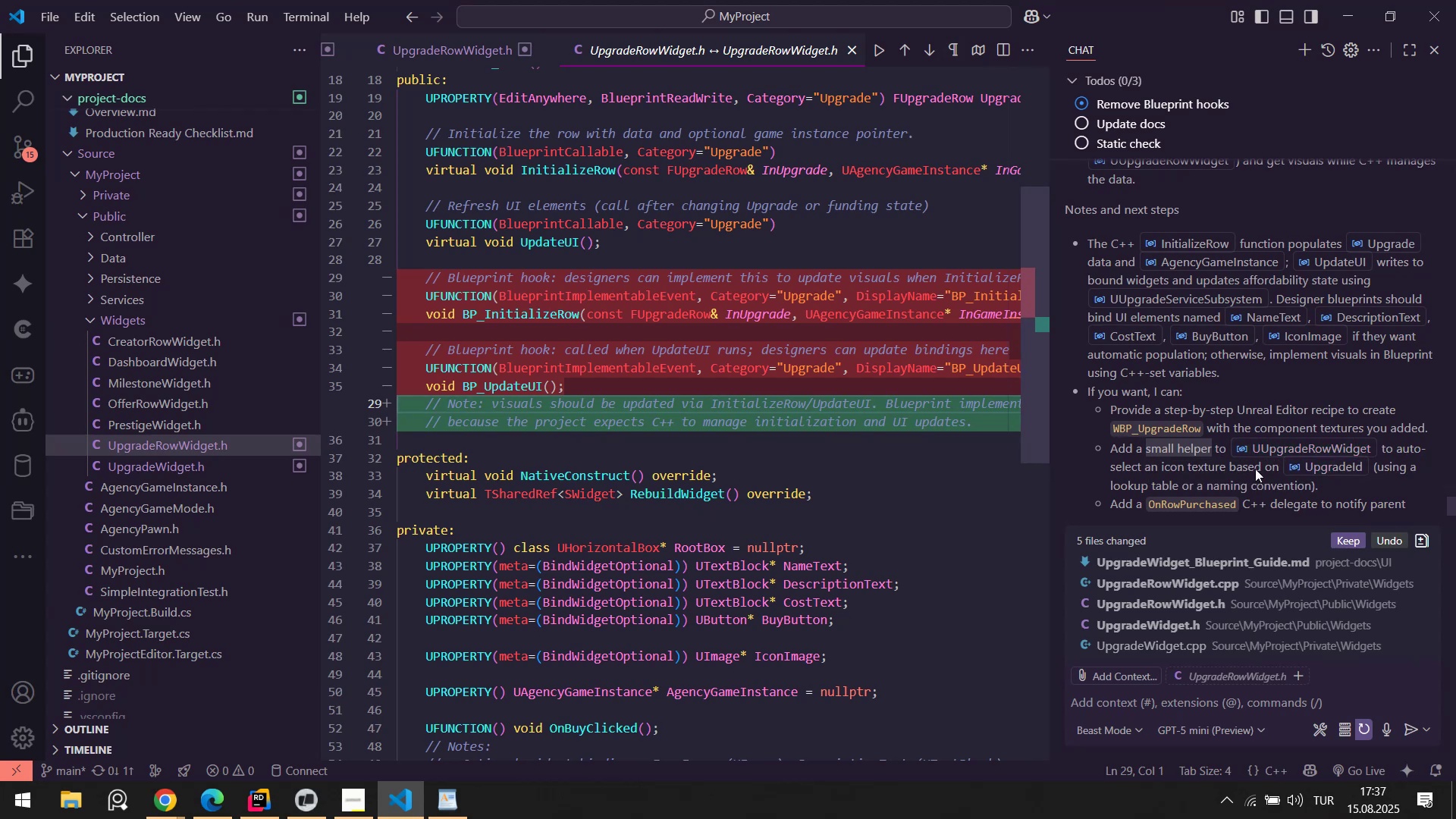 
left_click_drag(start_coordinate=[1153, 469], to_coordinate=[1253, 469])
 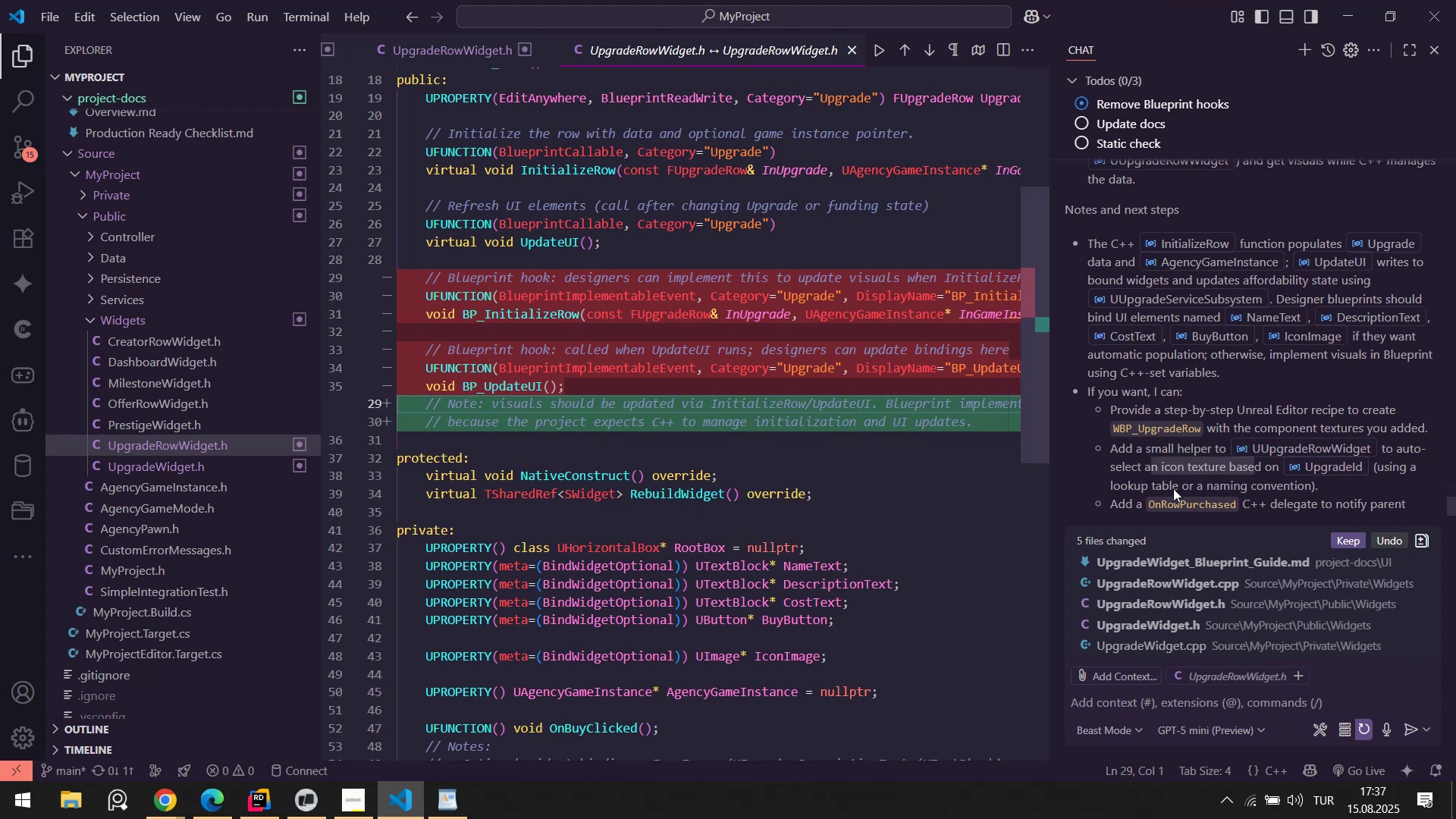 
left_click_drag(start_coordinate=[1155, 486], to_coordinate=[1249, 485])
 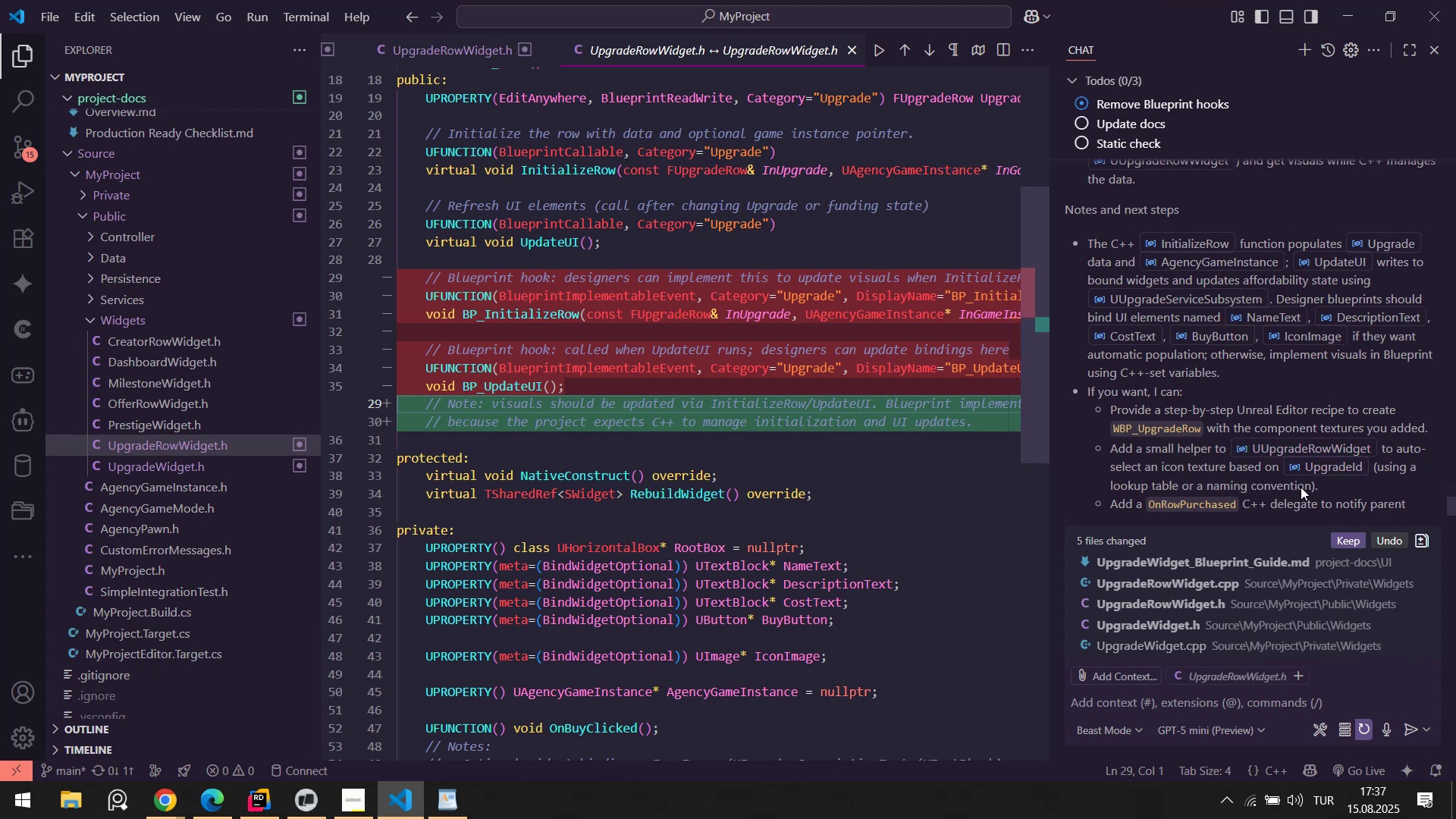 
left_click([1301, 487])
 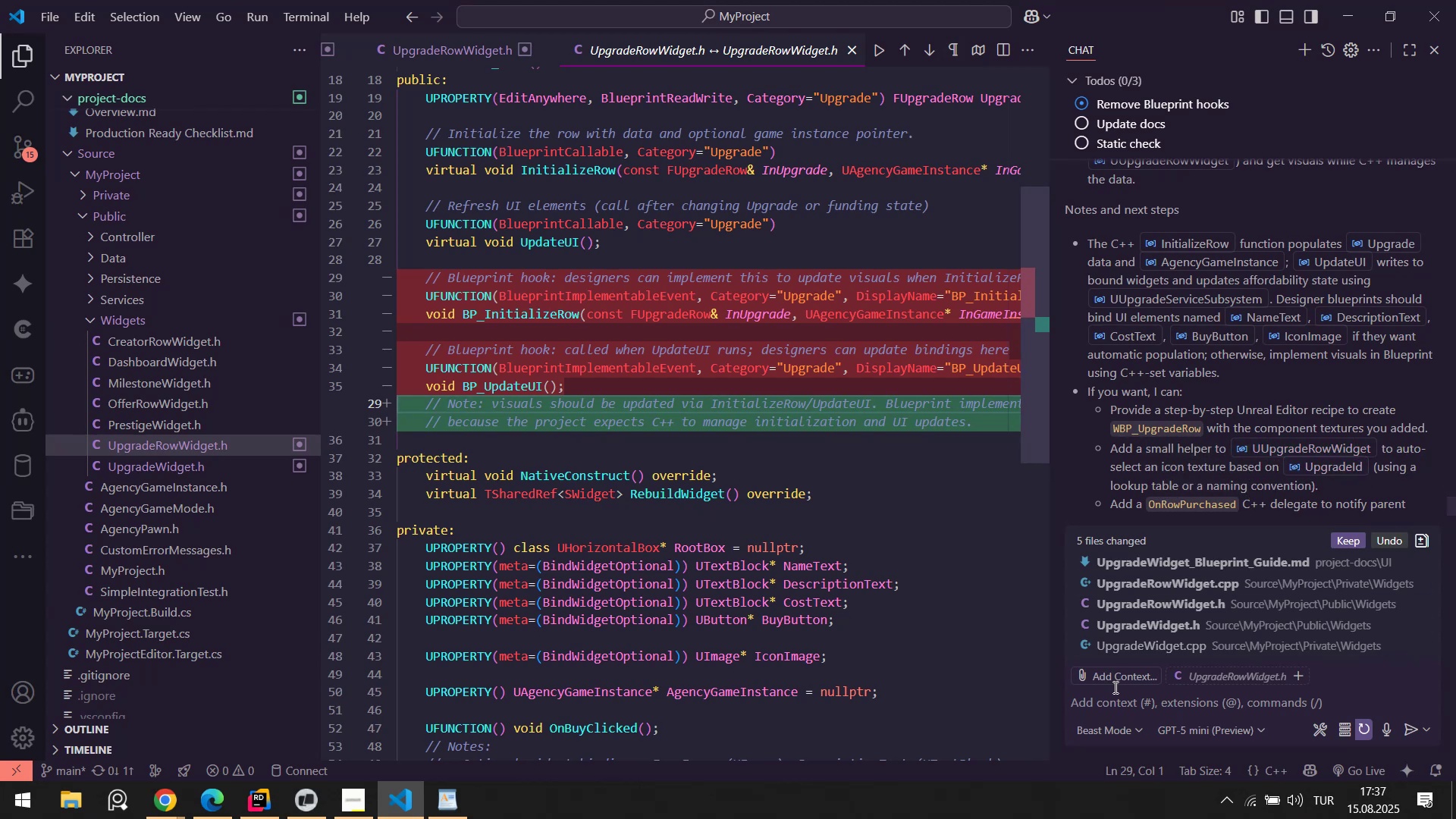 
left_click([1129, 698])
 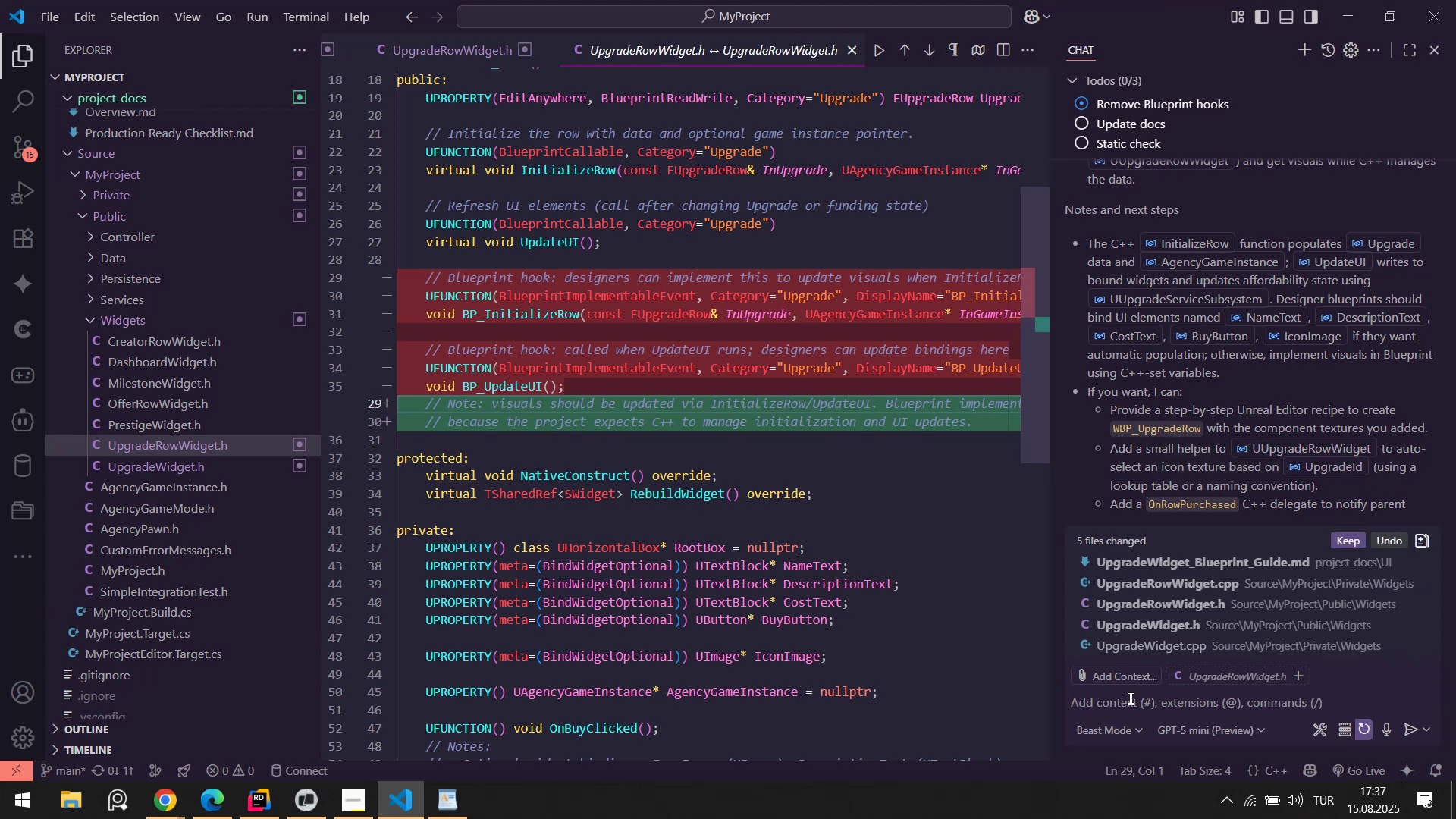 
type(yes. can you wr'te small helper for )
 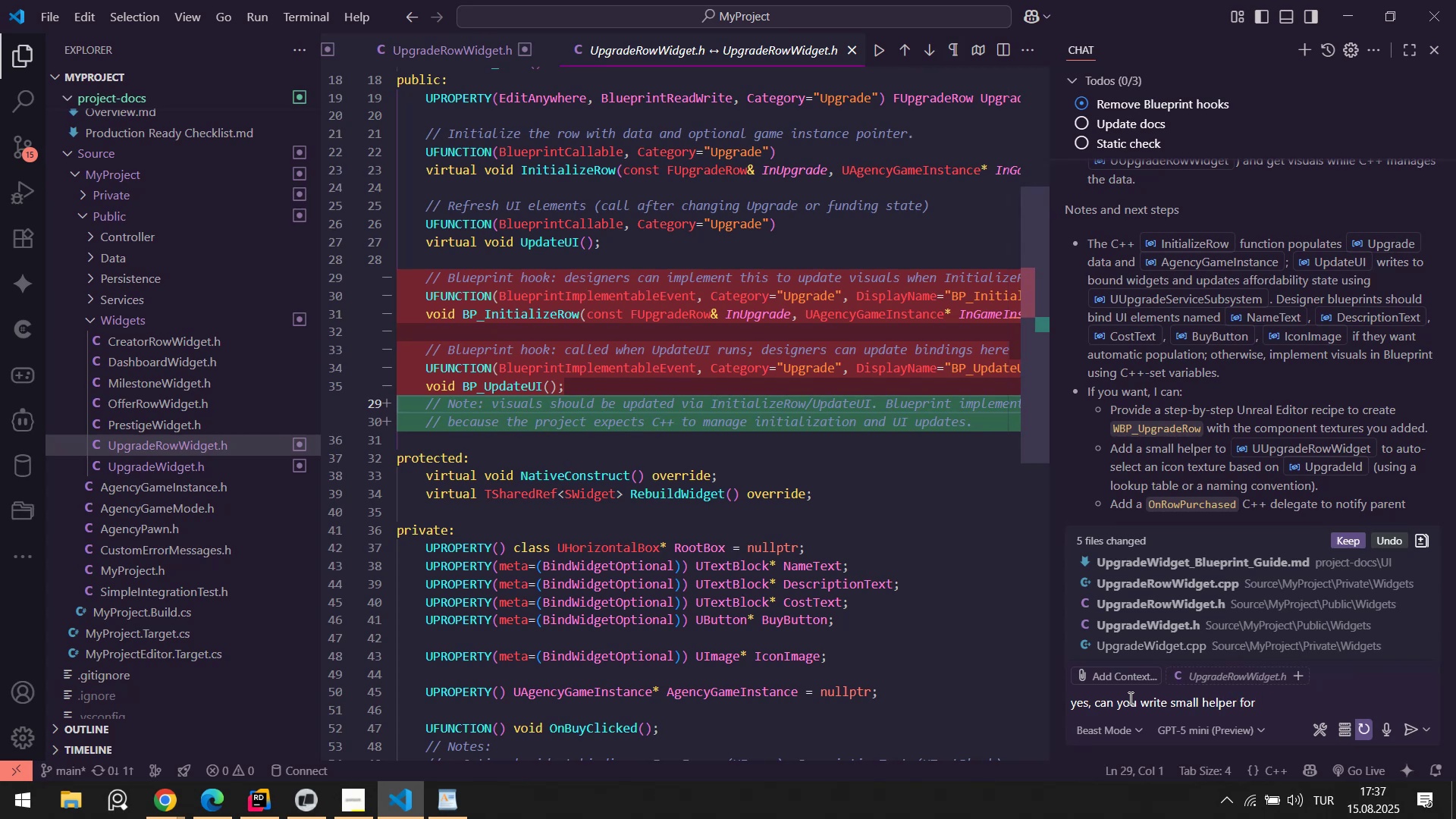 
wait(6.1)
 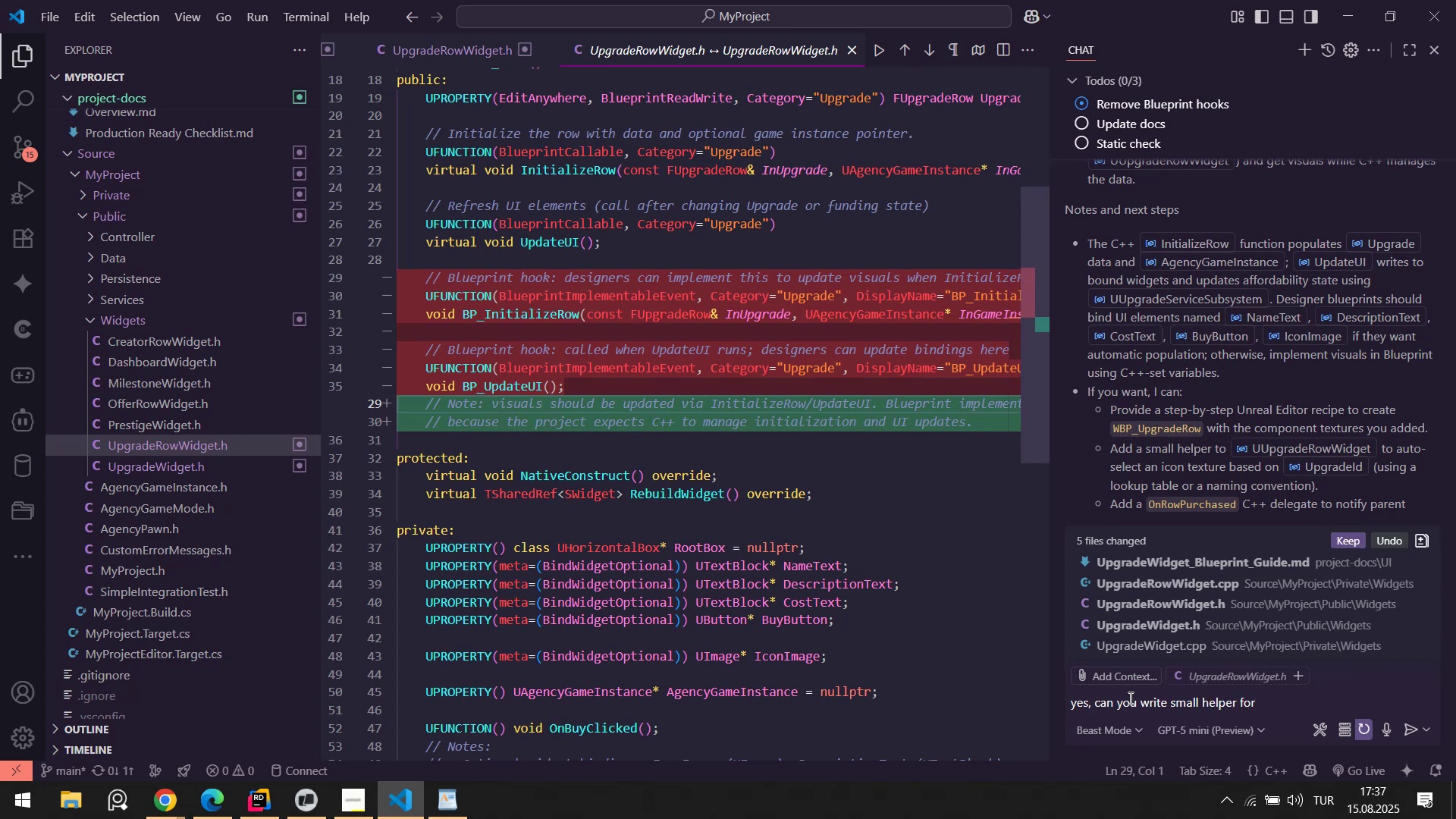 
left_click_drag(start_coordinate=[1132, 468], to_coordinate=[1189, 469])
 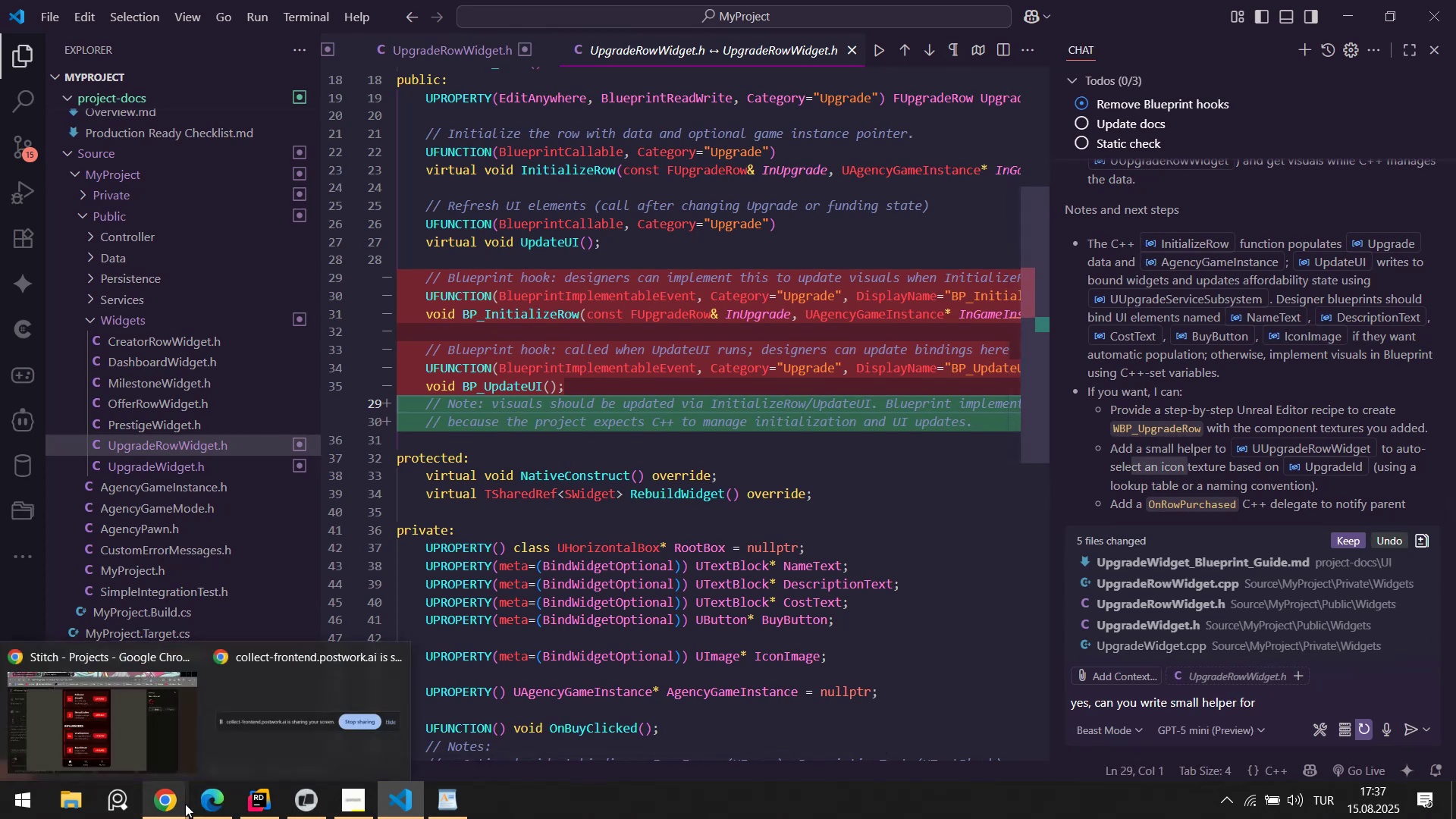 
left_click([131, 752])
 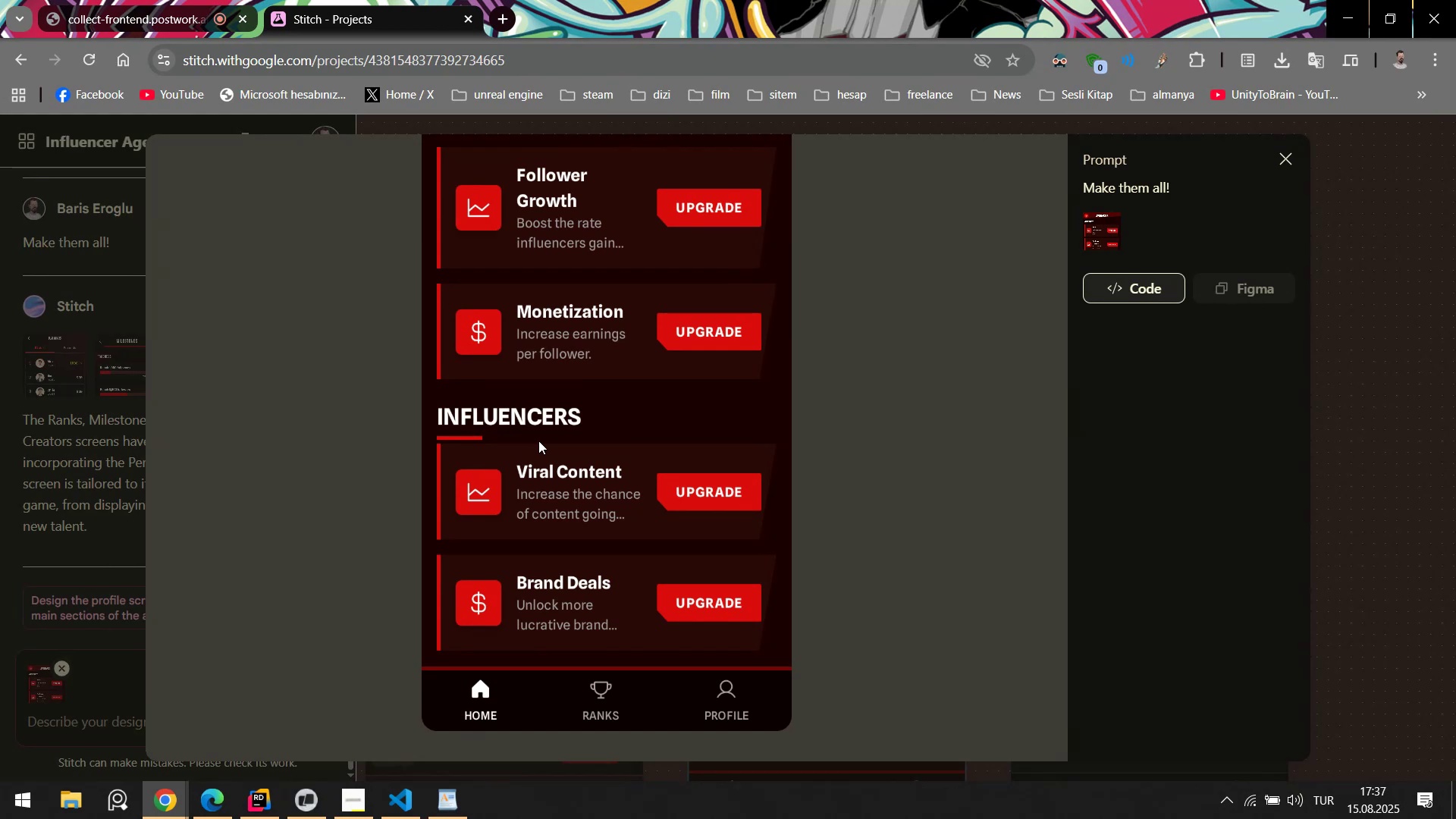 
scroll: coordinate [538, 438], scroll_direction: up, amount: 2.0
 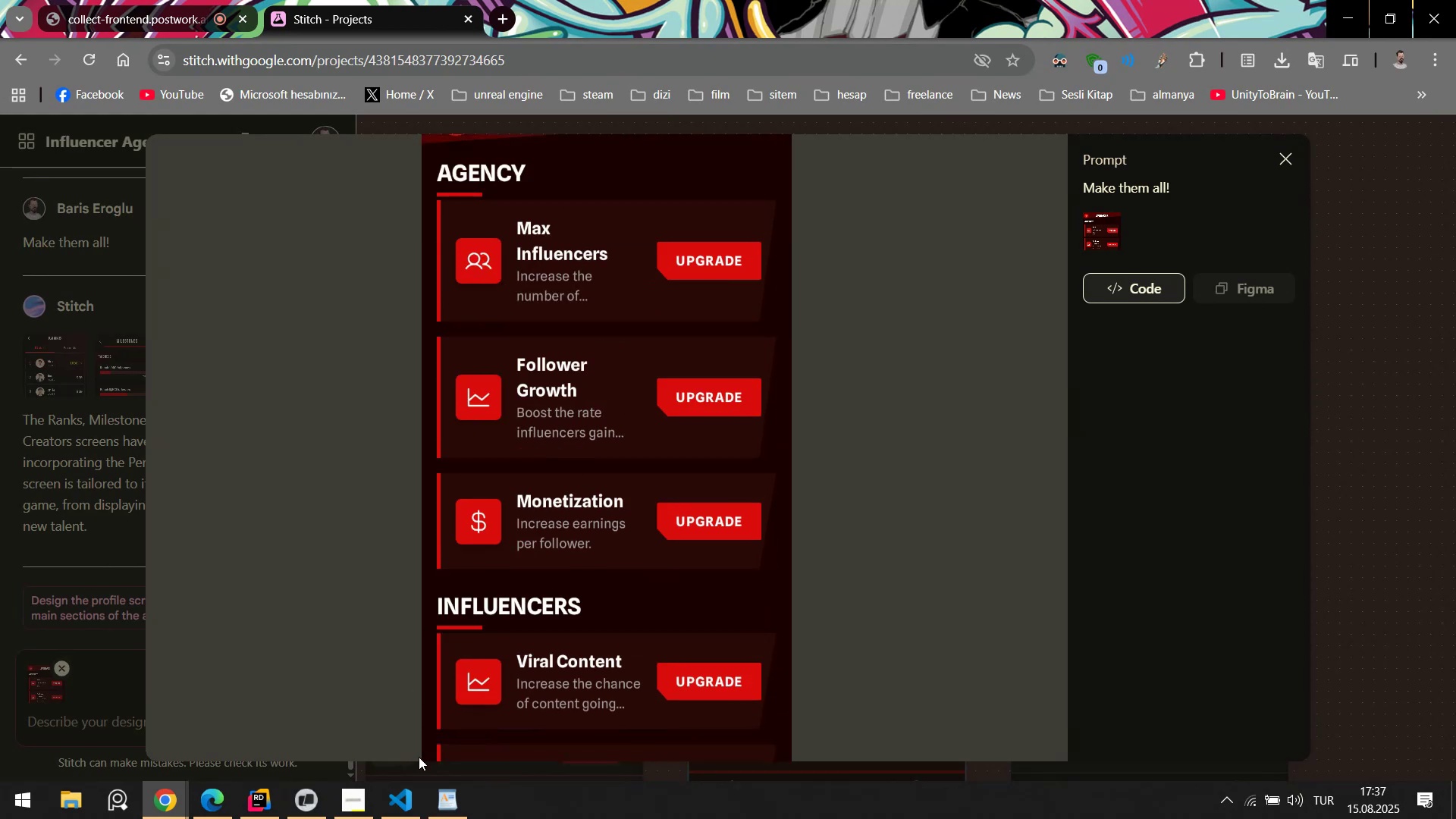 
left_click([398, 811])
 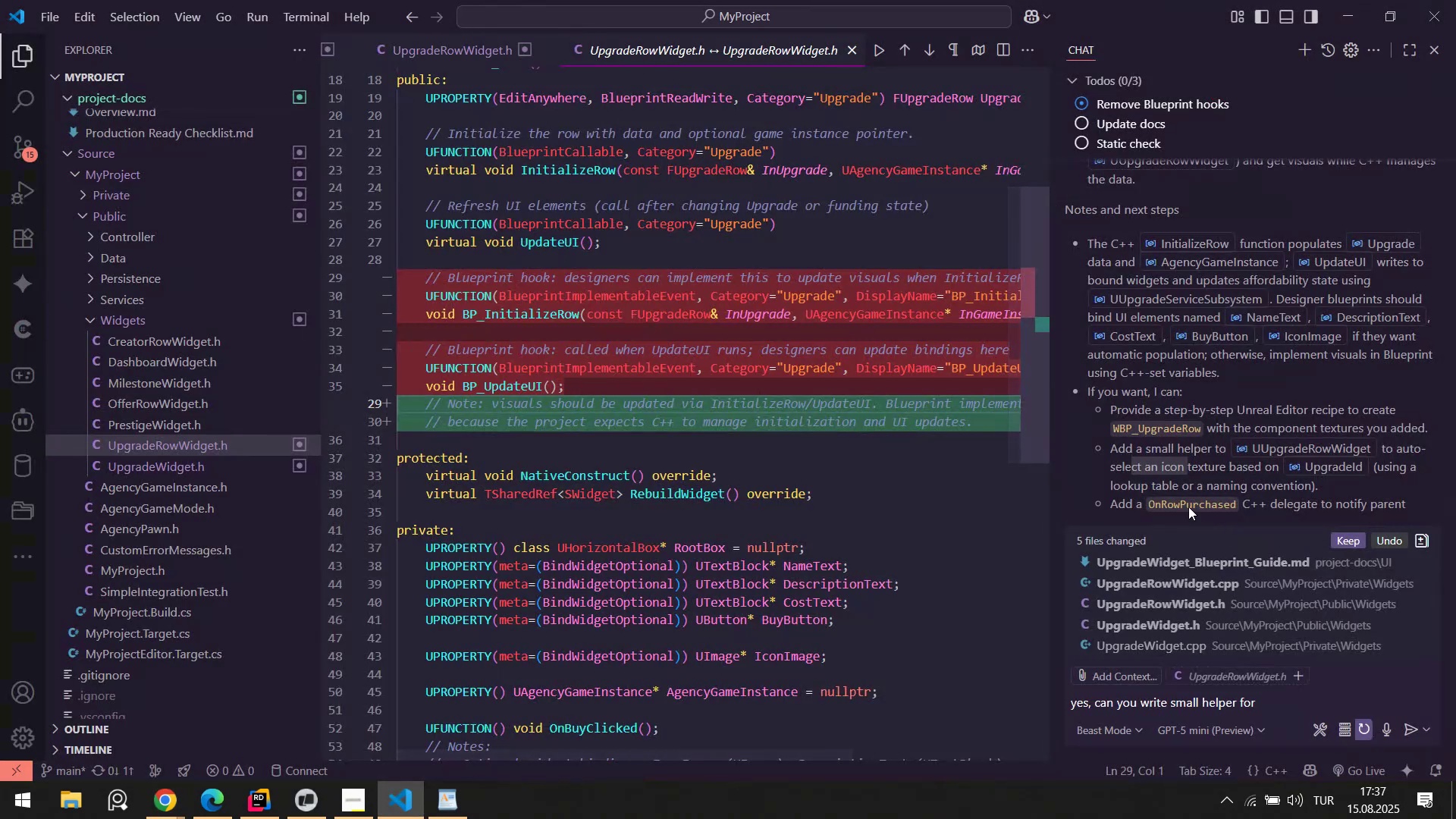 
scroll: coordinate [1182, 469], scroll_direction: down, amount: 1.0
 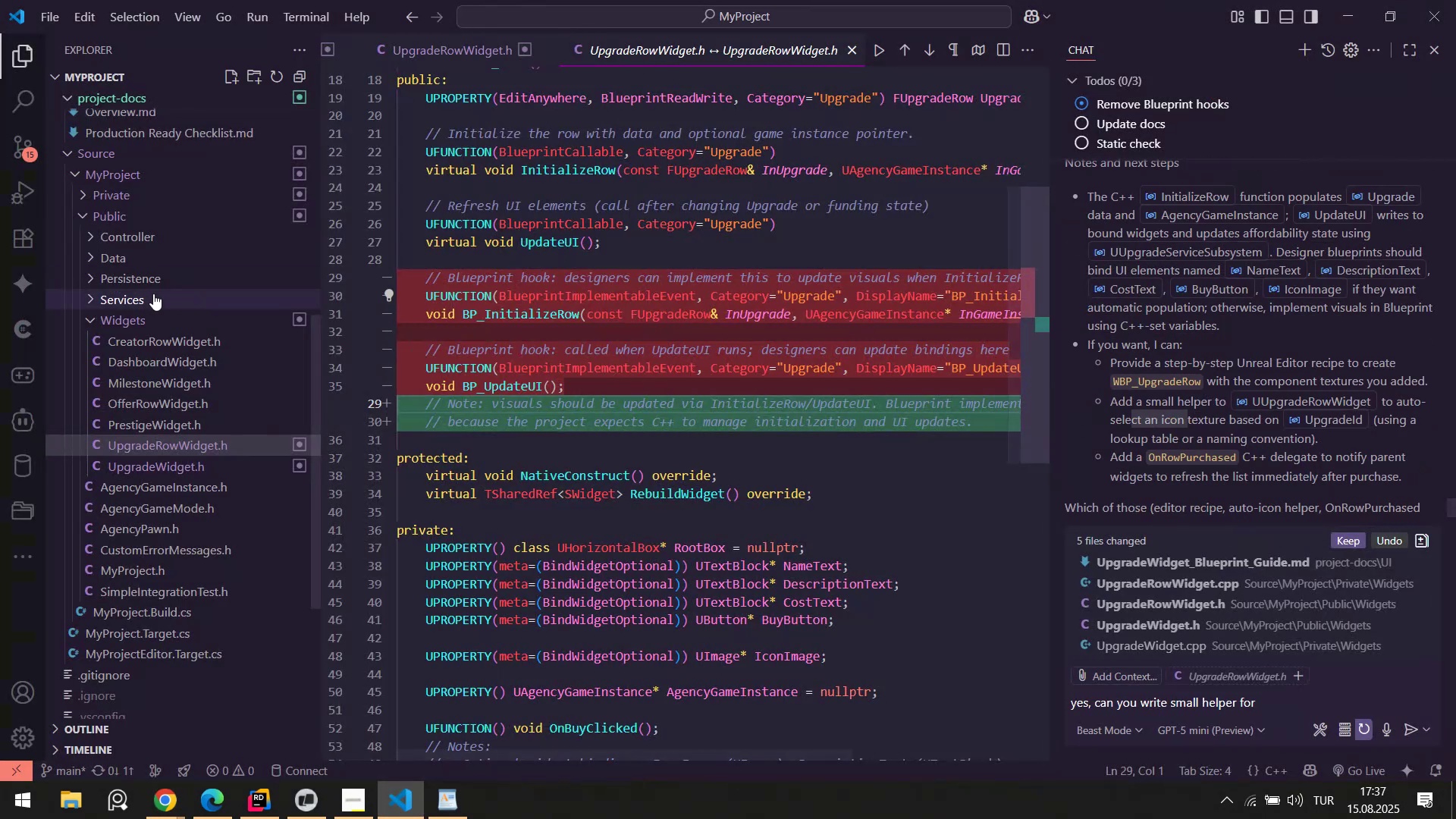 
scroll: coordinate [162, 309], scroll_direction: up, amount: 12.0
 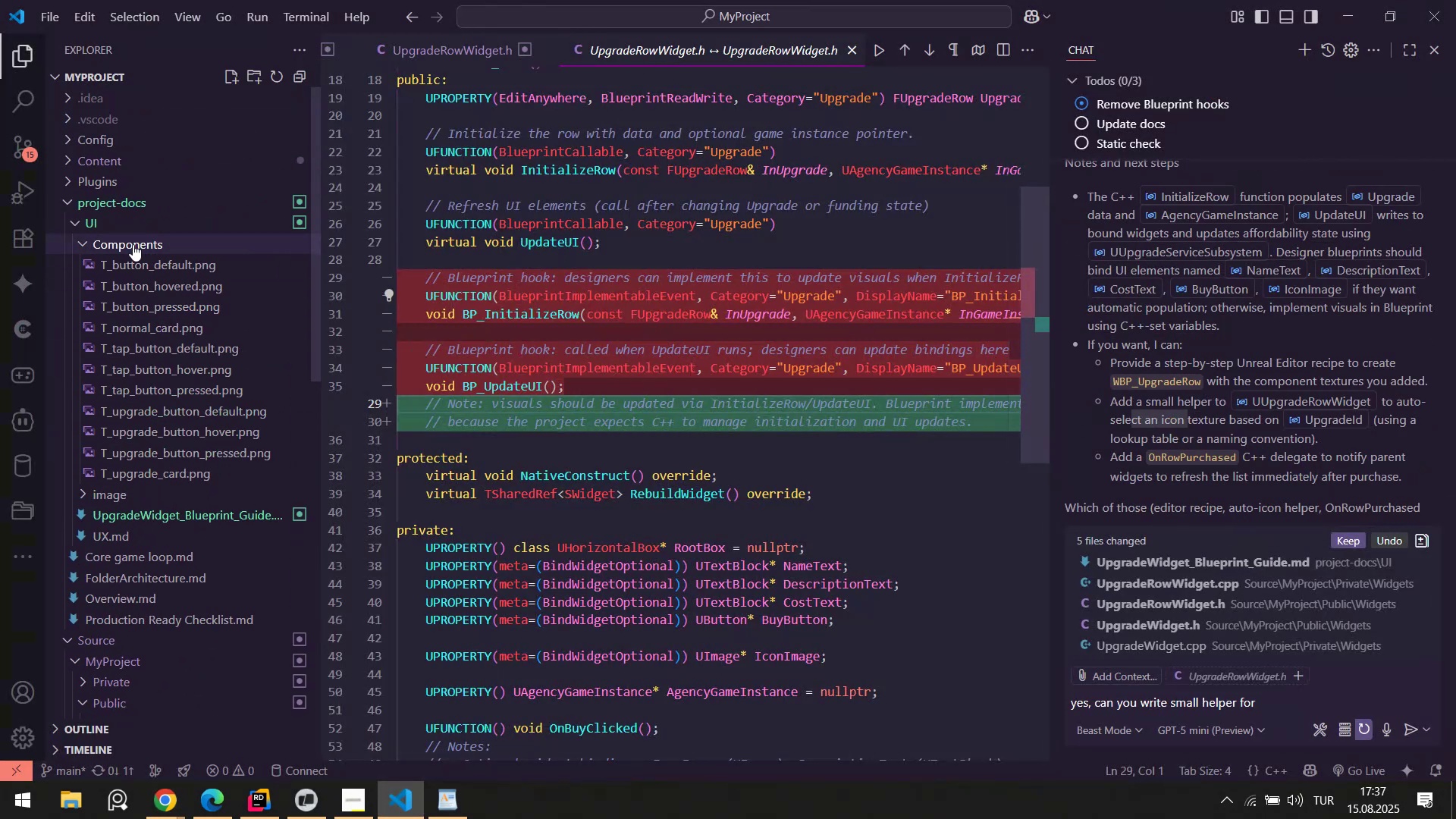 
left_click([133, 245])
 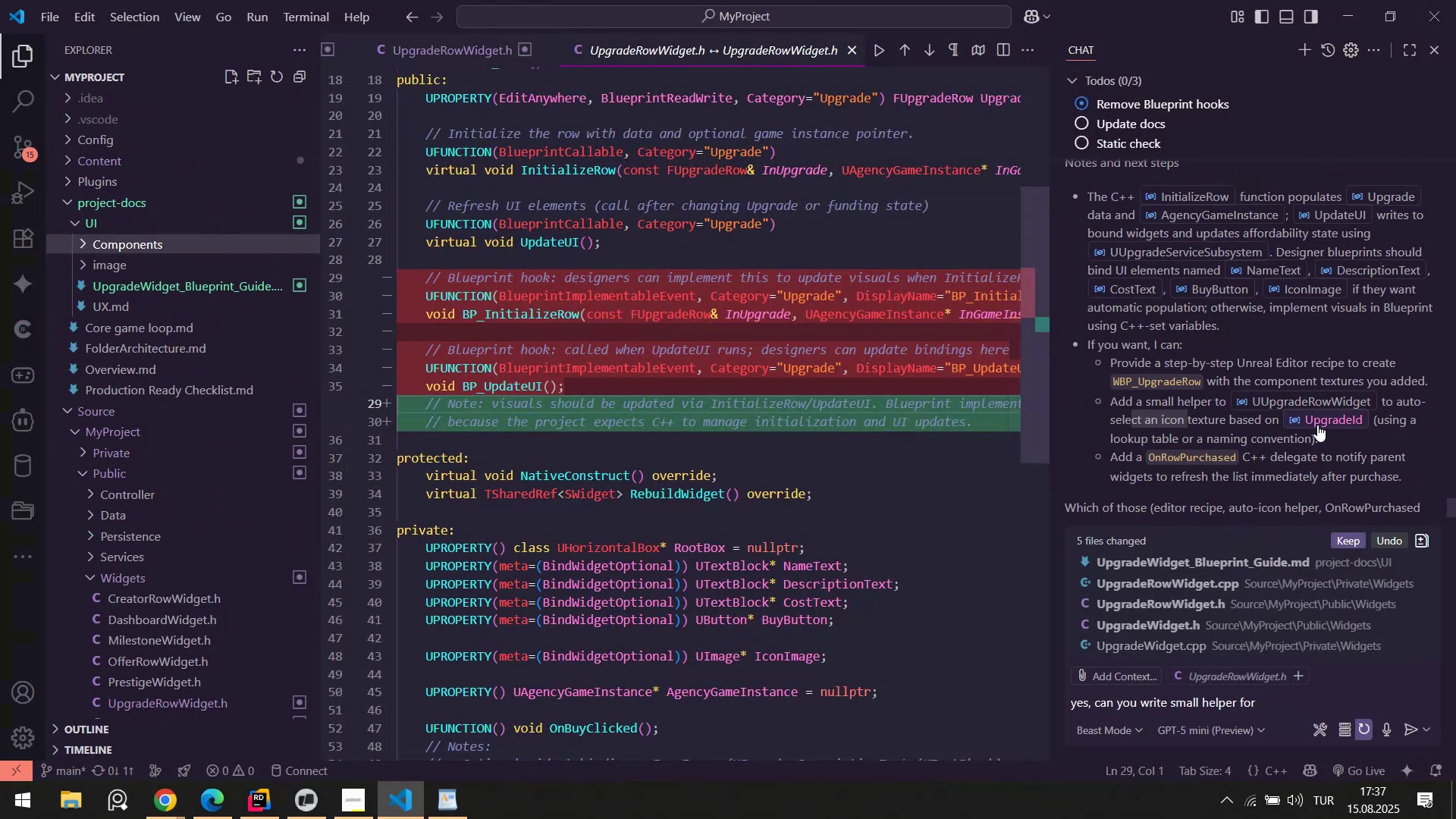 
left_click([1318, 424])
 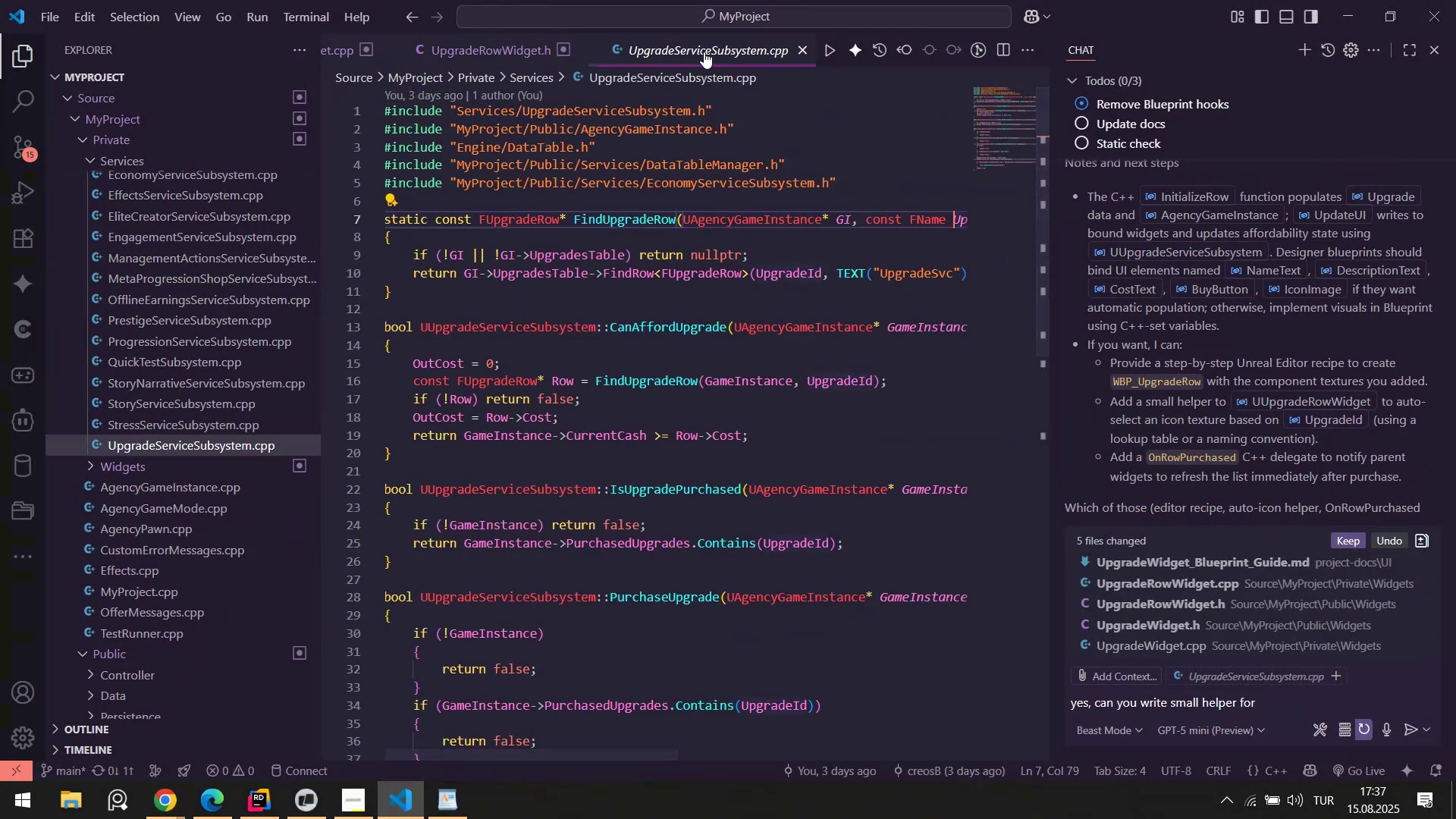 
scroll: coordinate [125, 216], scroll_direction: up, amount: 23.0
 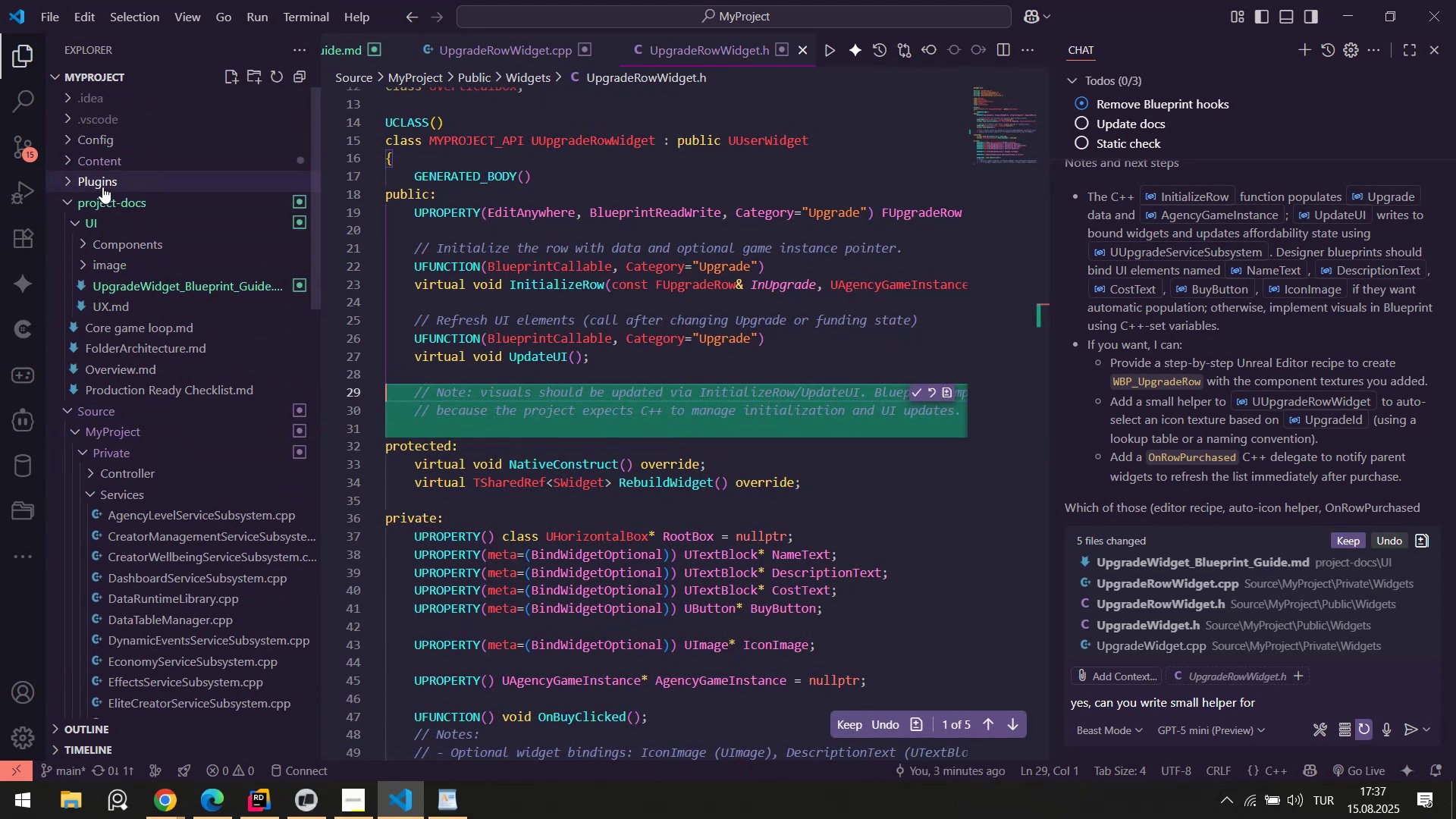 
left_click([121, 158])
 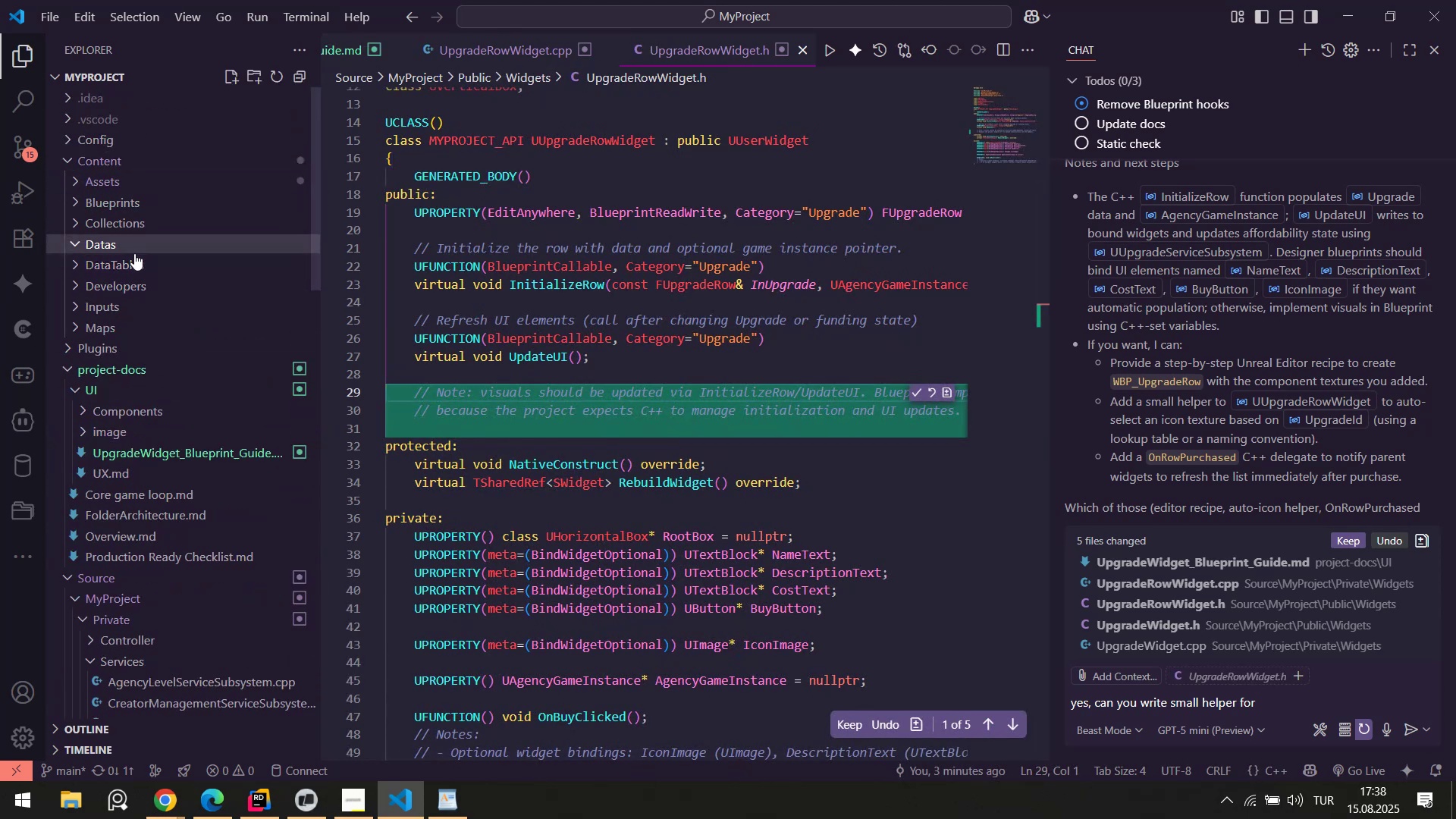 
double_click([135, 264])
 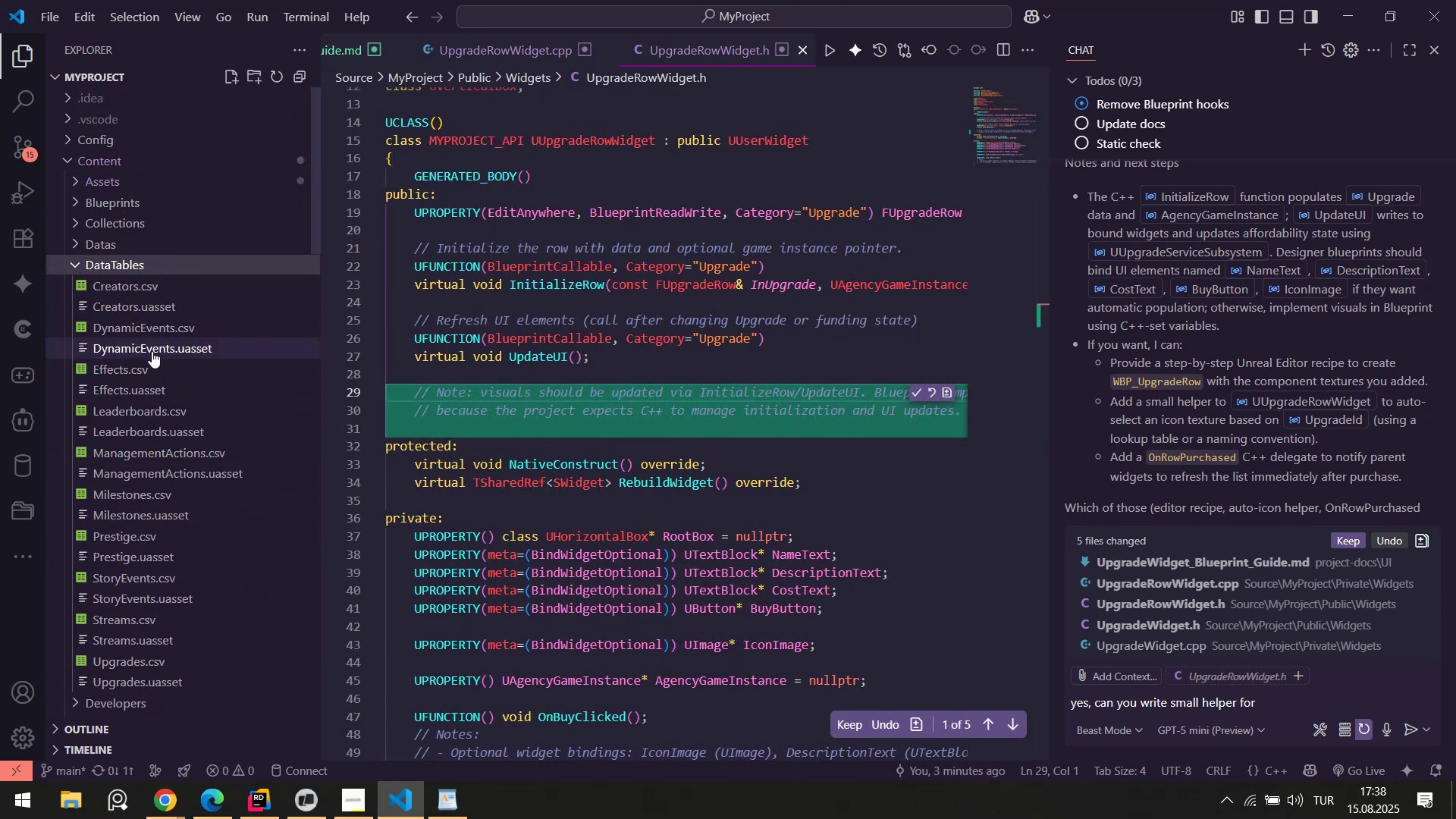 
scroll: coordinate [159, 501], scroll_direction: down, amount: 4.0
 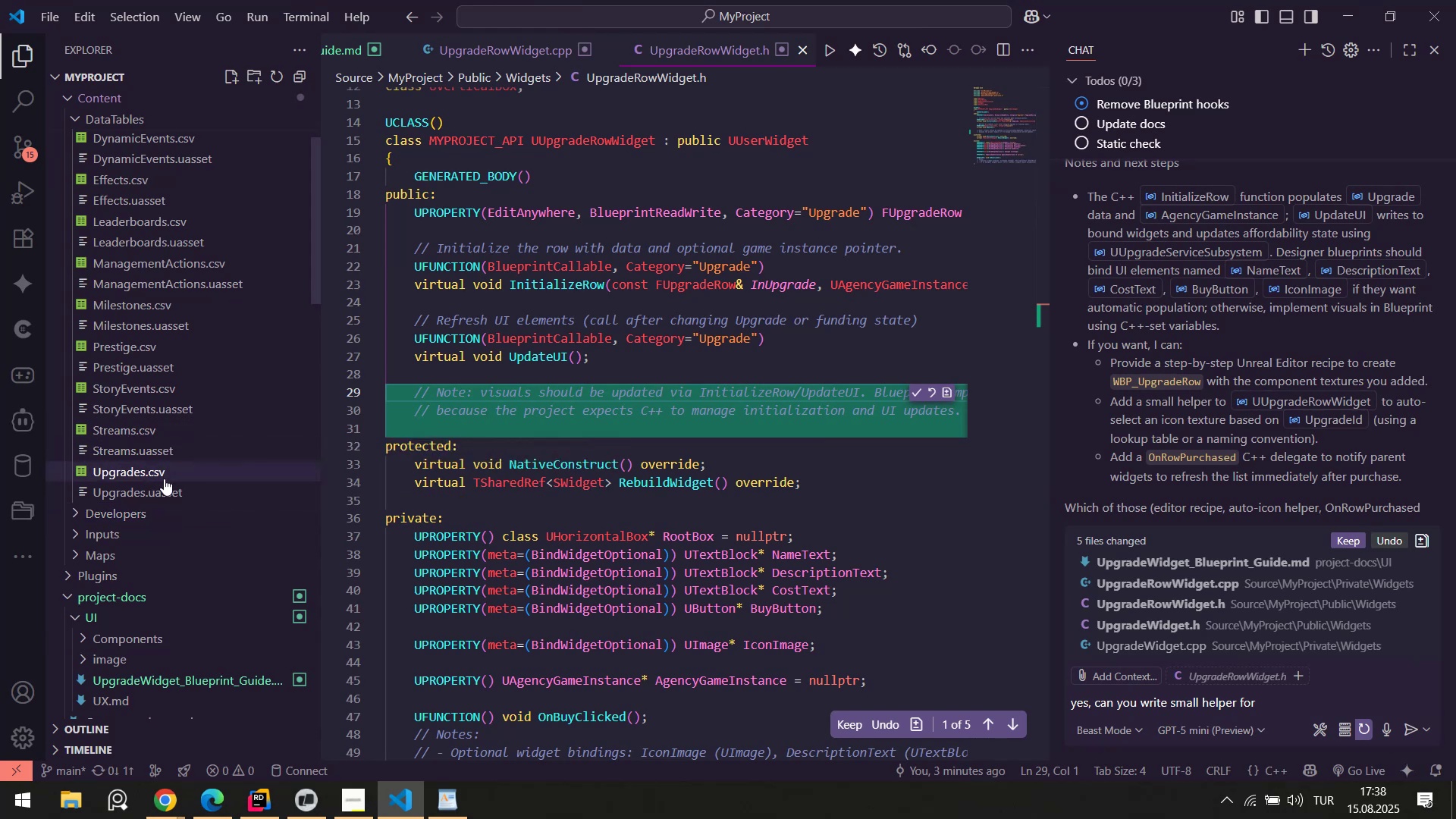 
left_click([164, 479])
 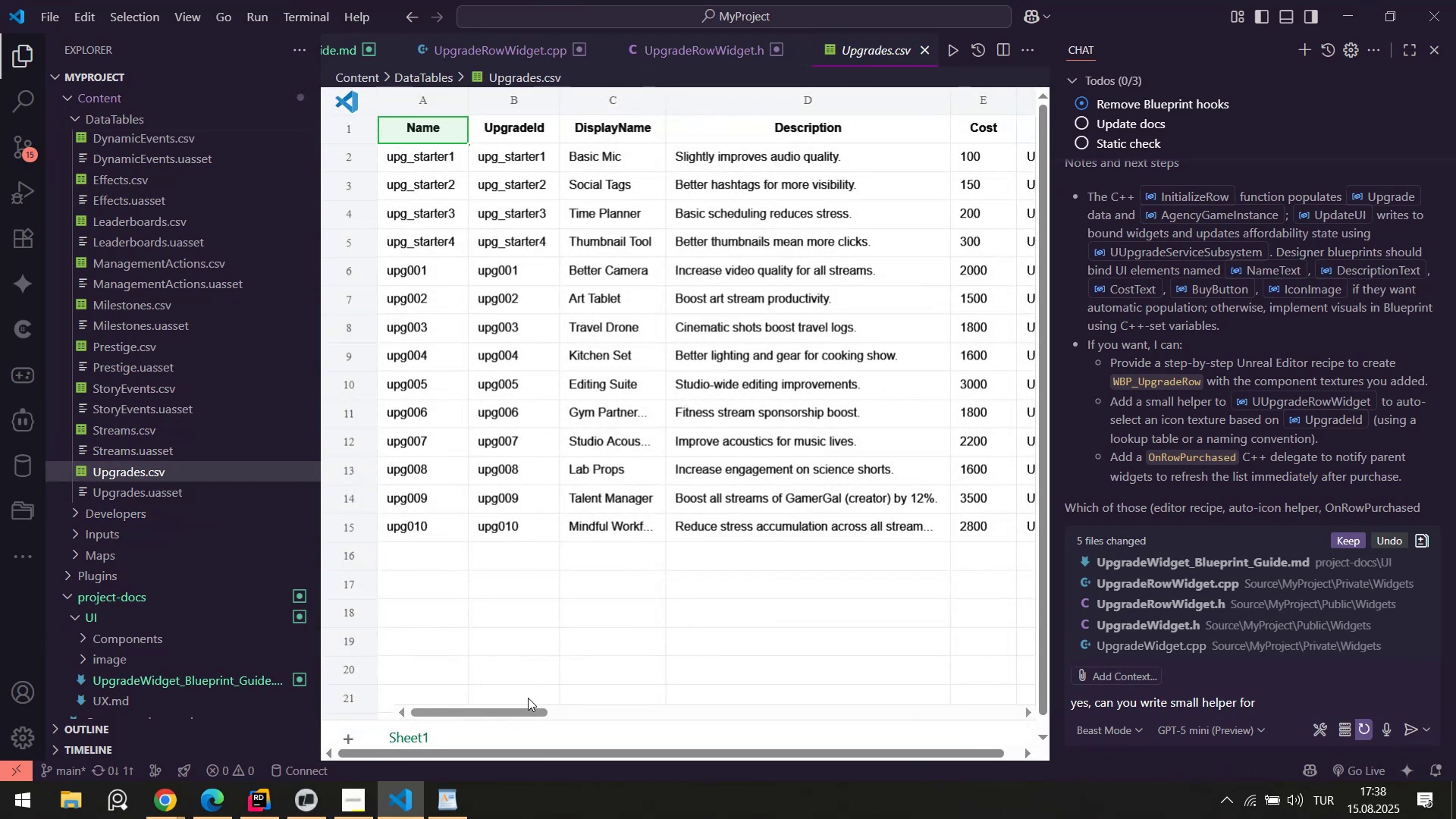 
left_click_drag(start_coordinate=[516, 711], to_coordinate=[447, 714])
 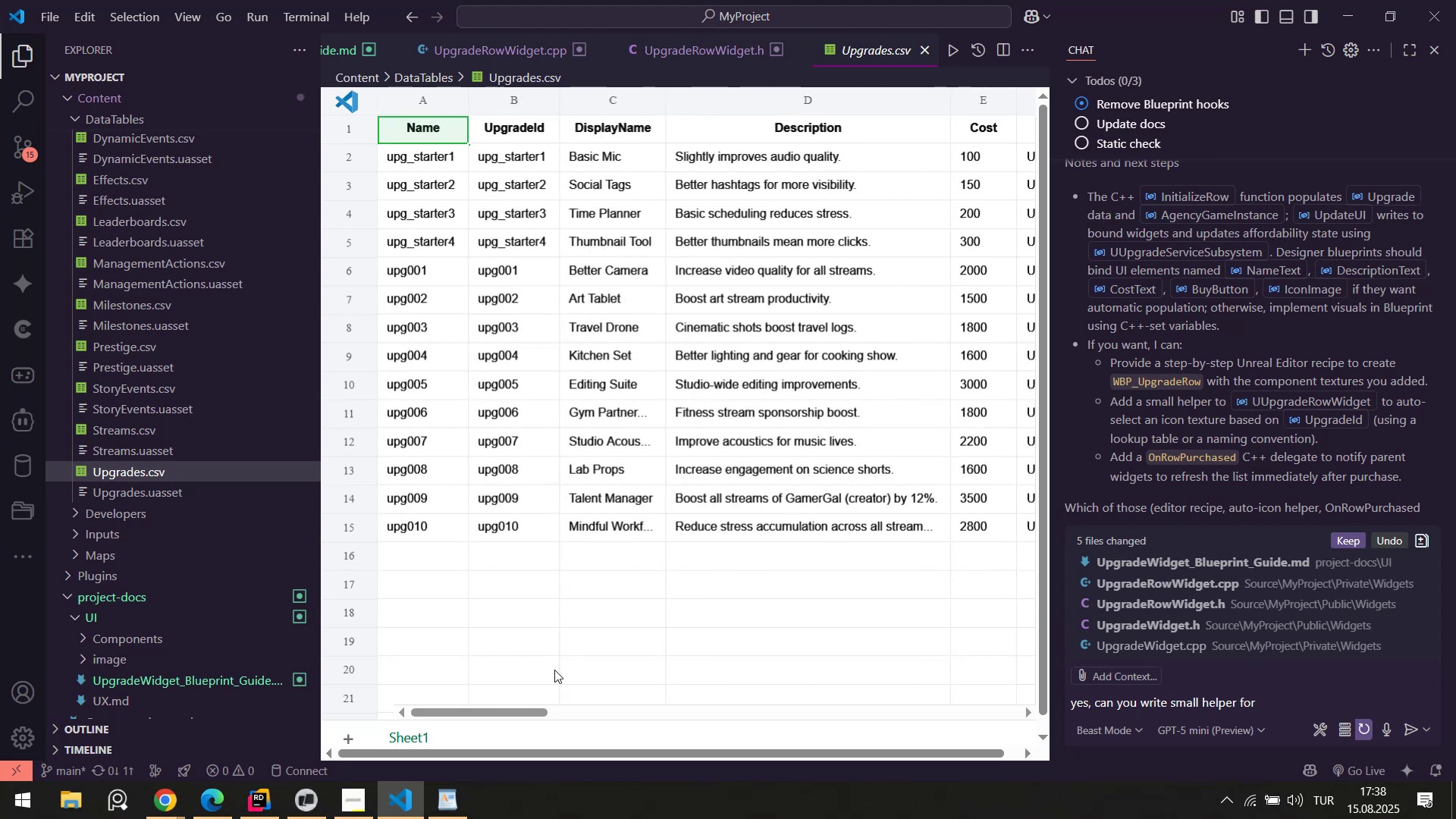 
left_click_drag(start_coordinate=[526, 710], to_coordinate=[500, 721])
 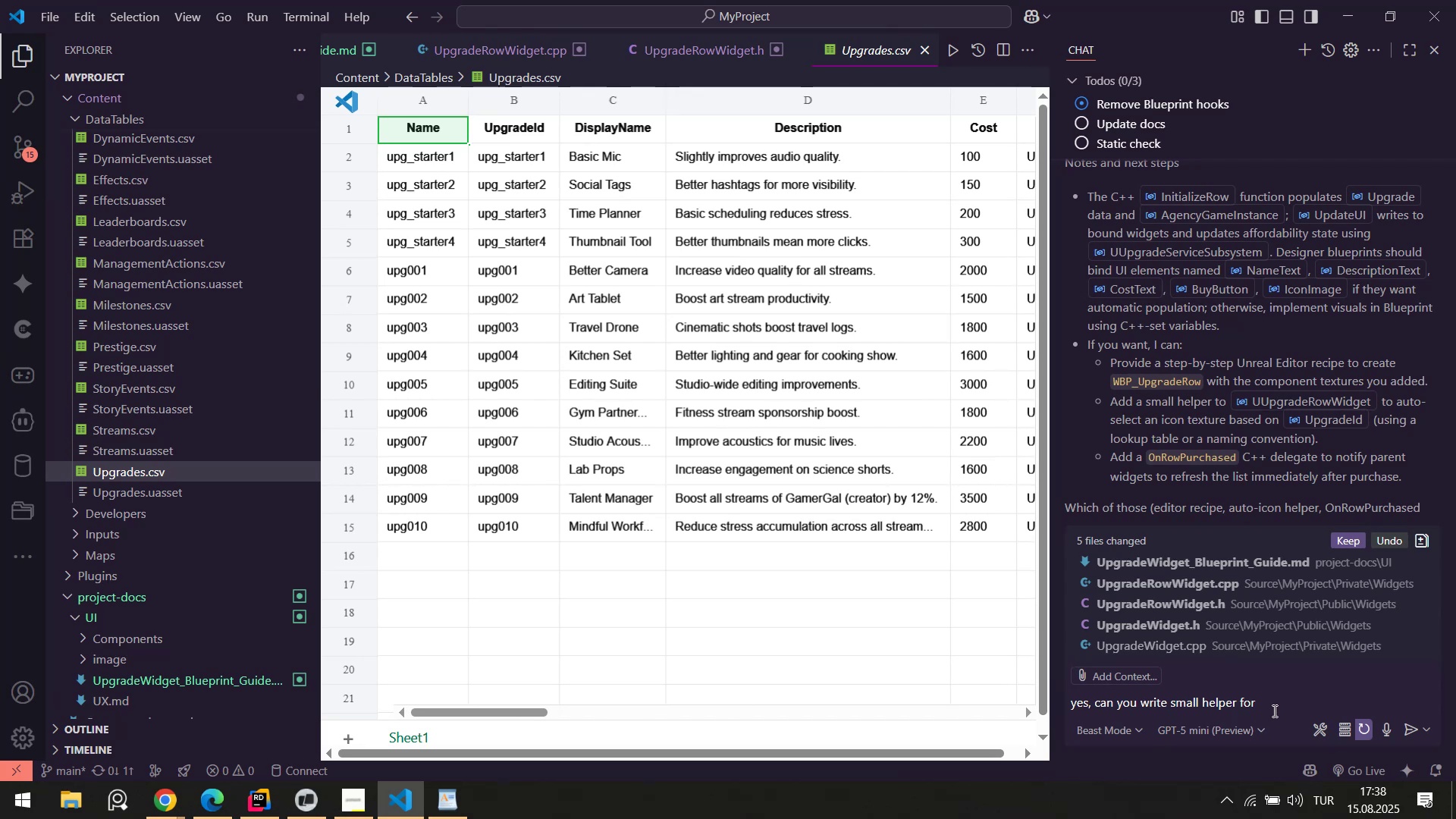 
left_click([1272, 704])
 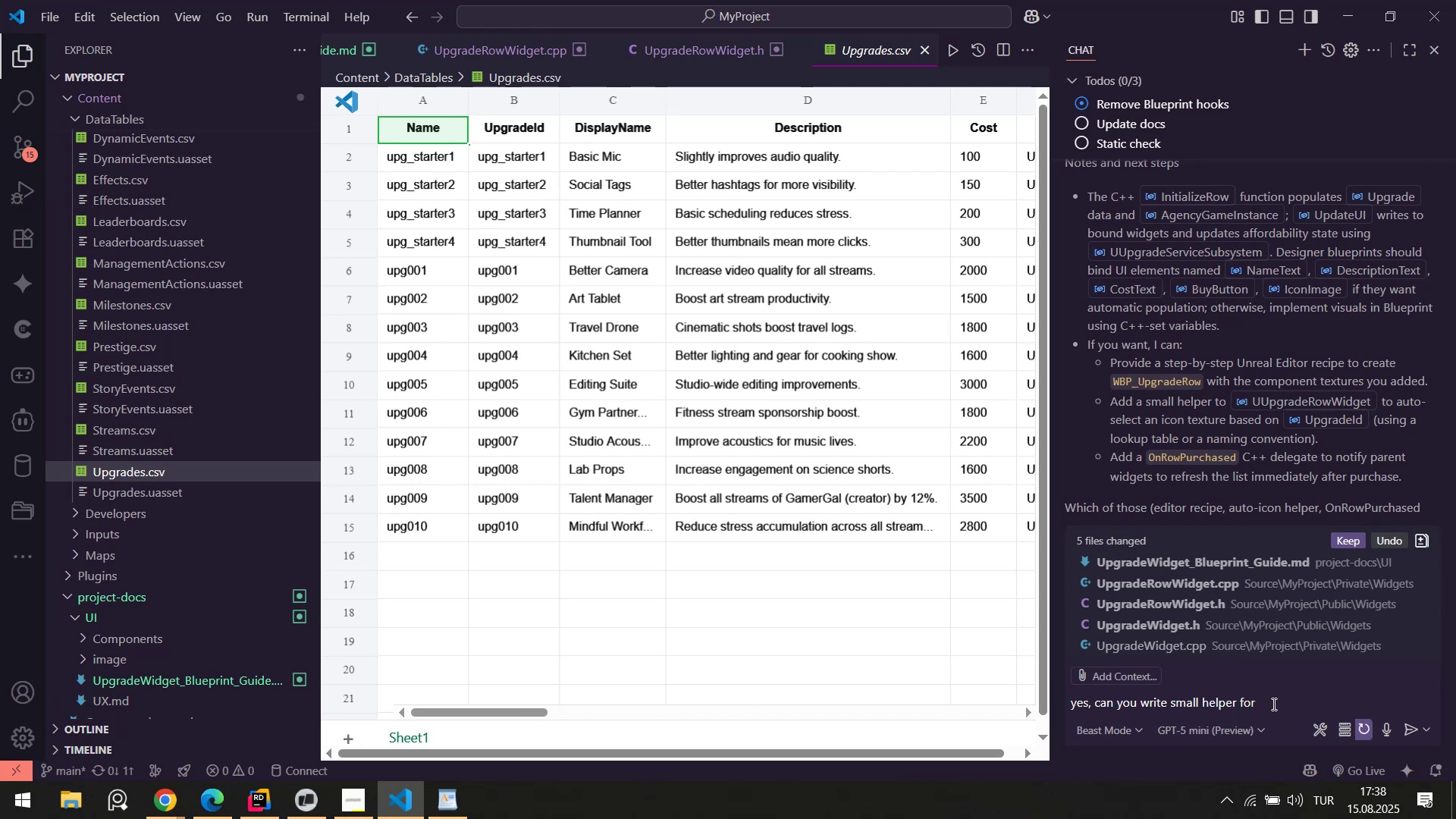 
wait(5.03)
 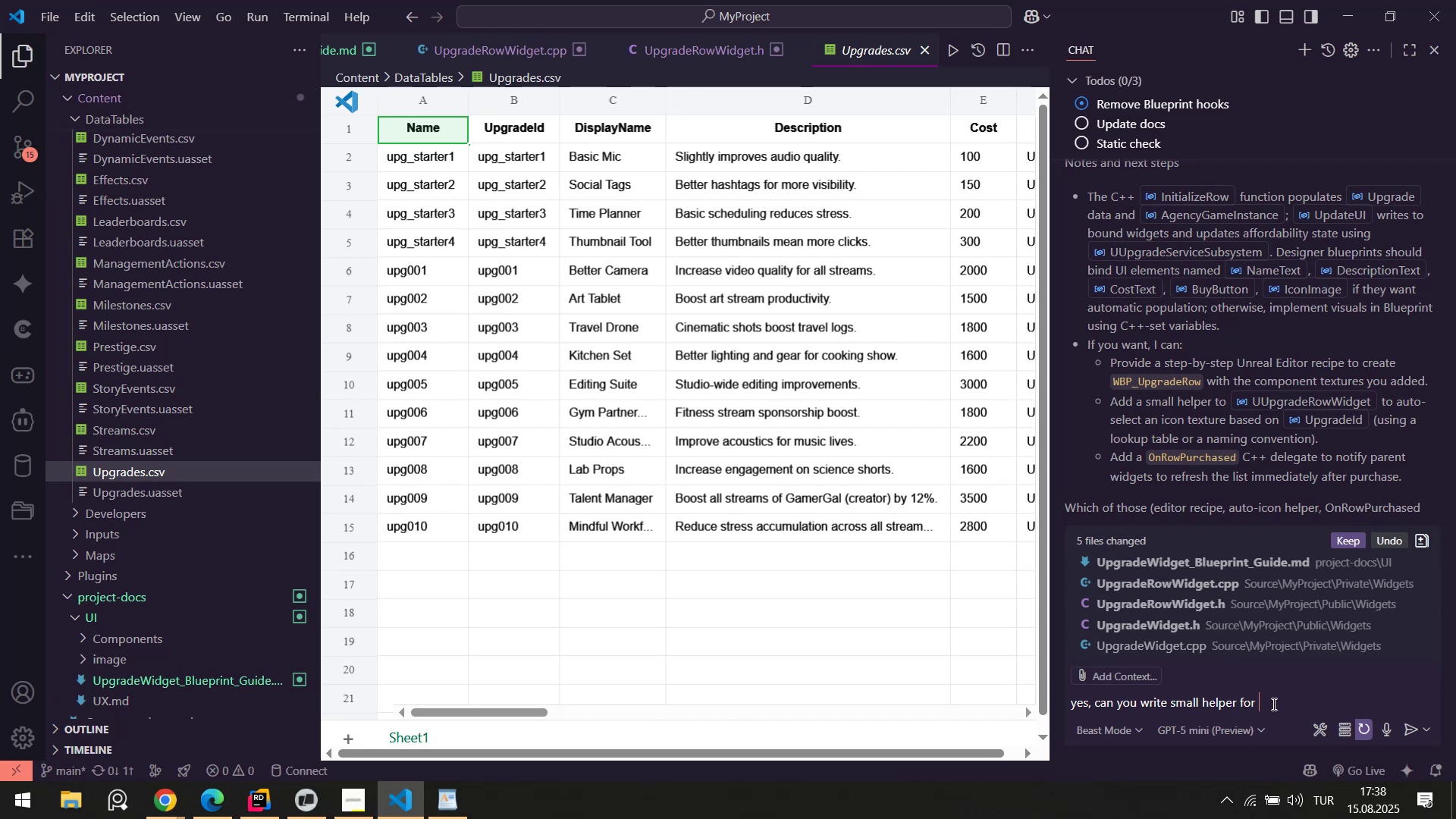 
left_click_drag(start_coordinate=[1272, 704], to_coordinate=[975, 686])
 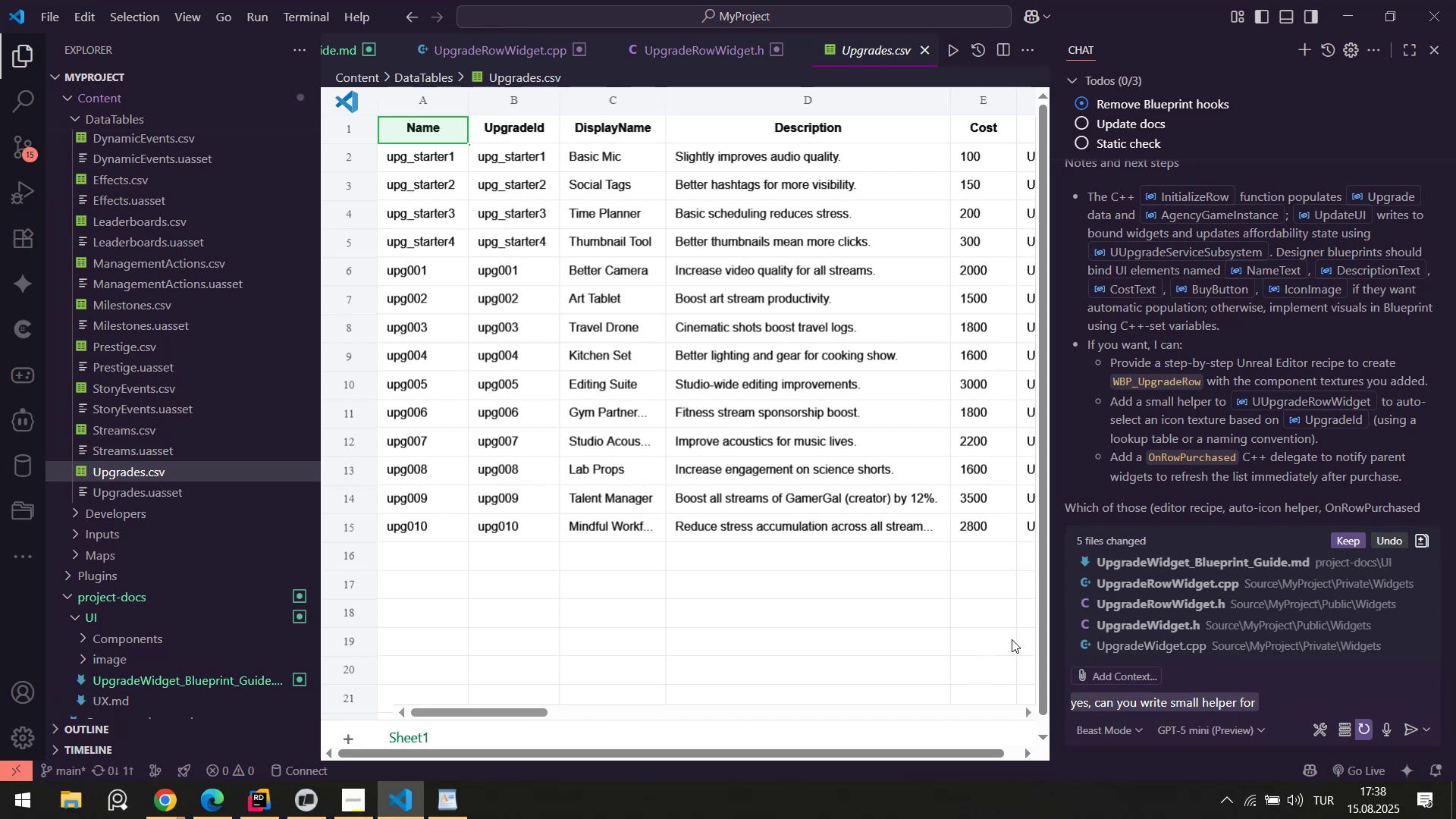 
key(Backspace)
 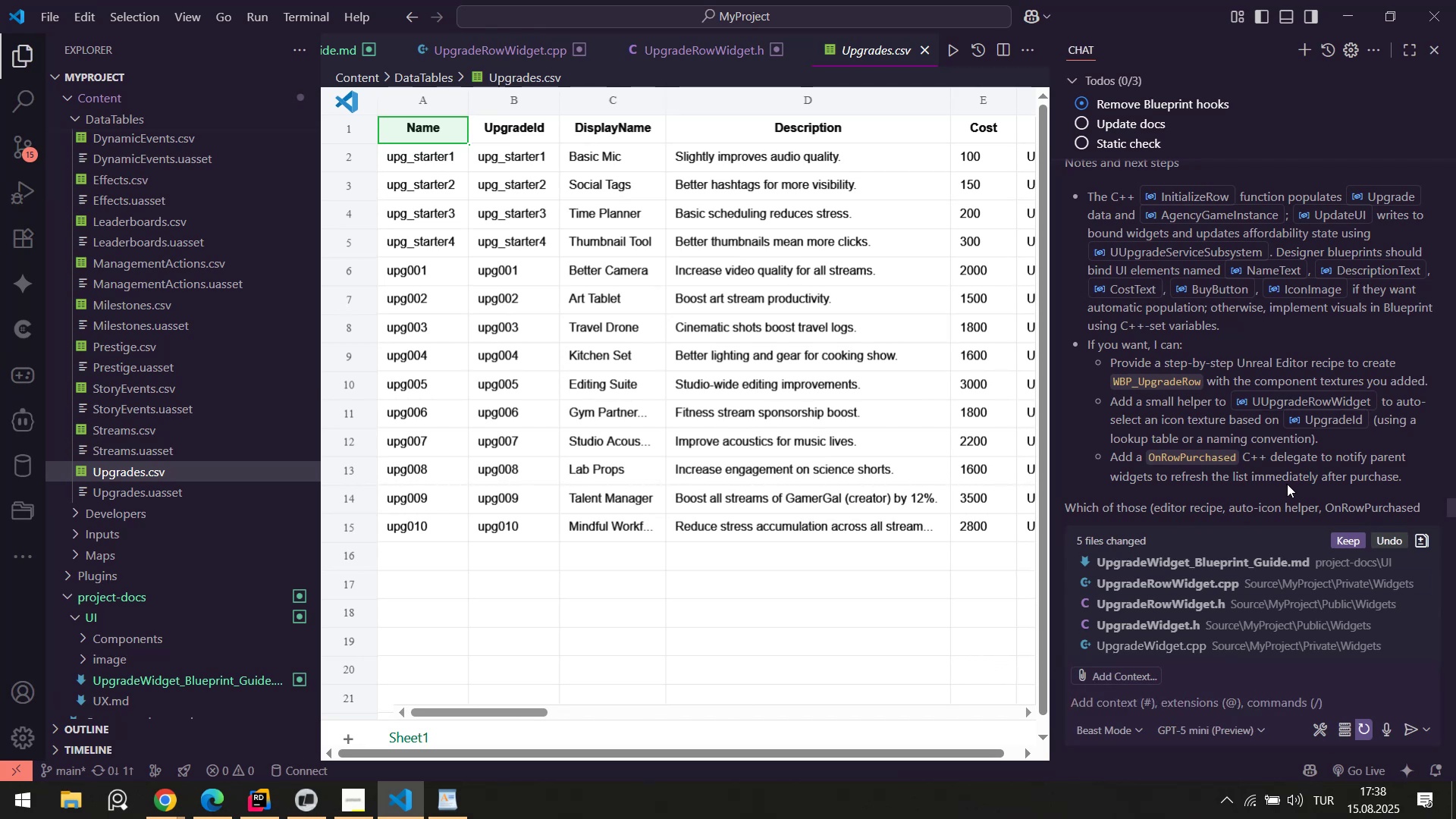 
left_click([1288, 479])
 